 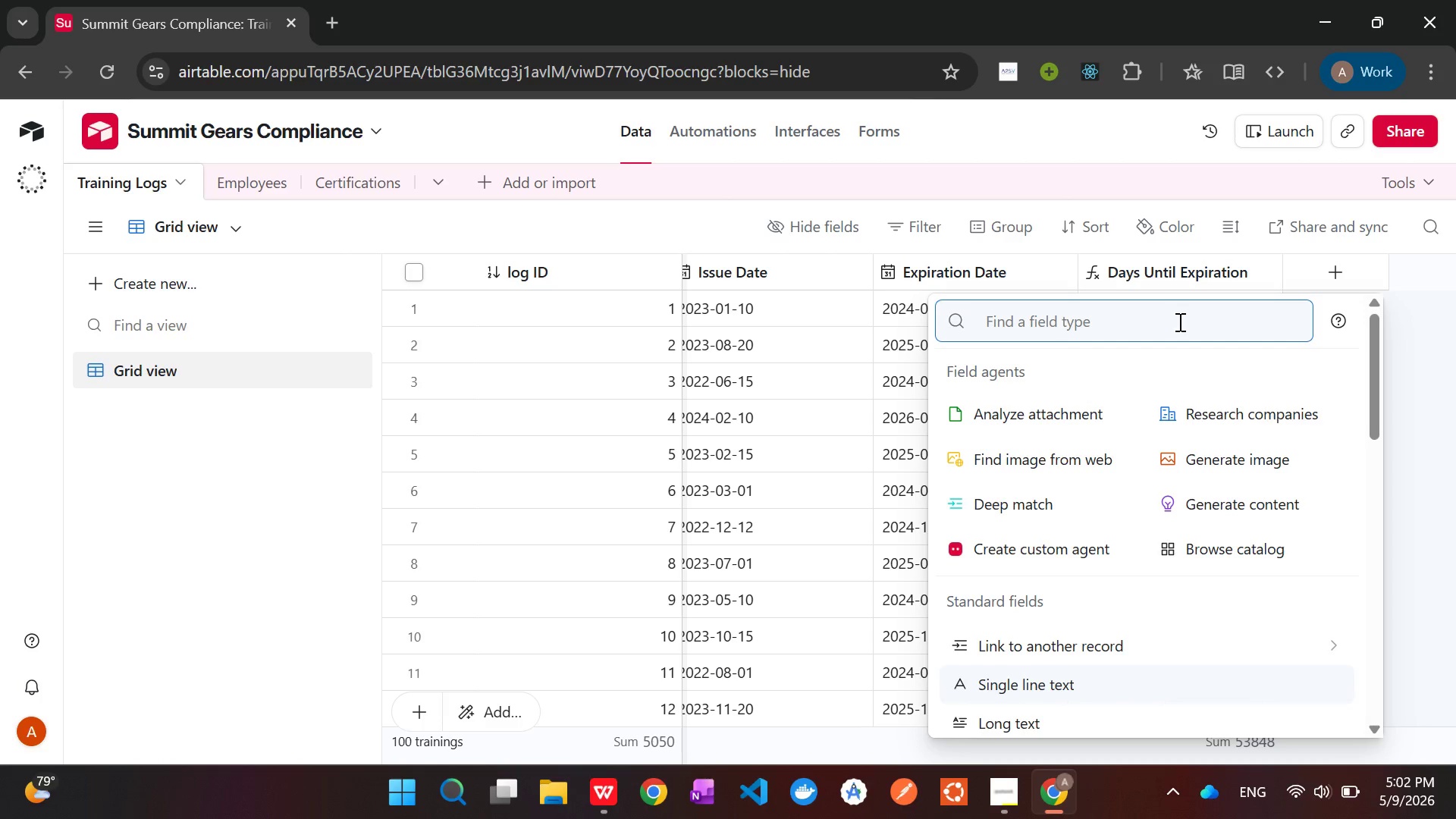 
hold_key(key=ShiftLeft, duration=0.72)
 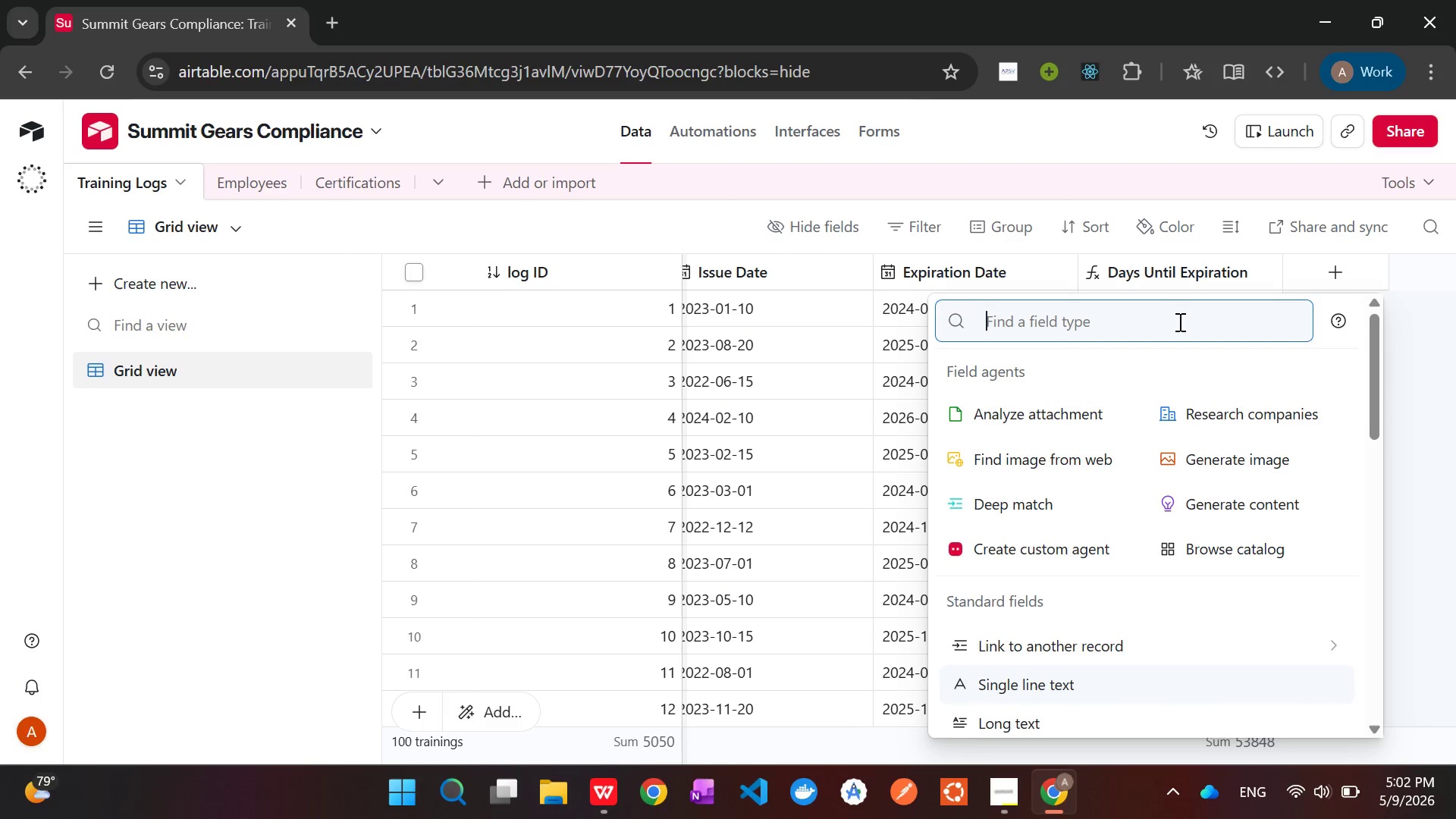 
type(for)
 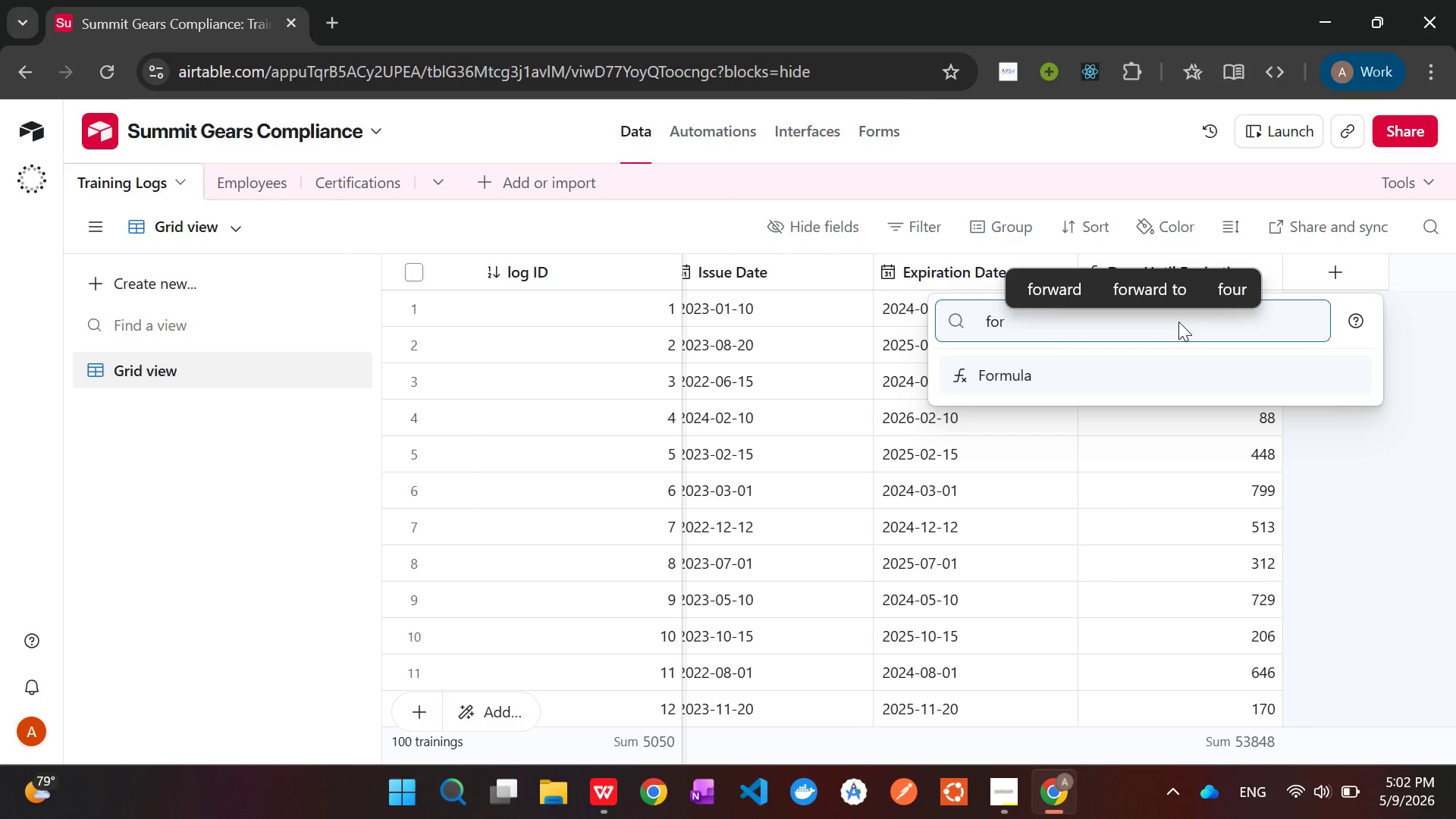 
key(Enter)
 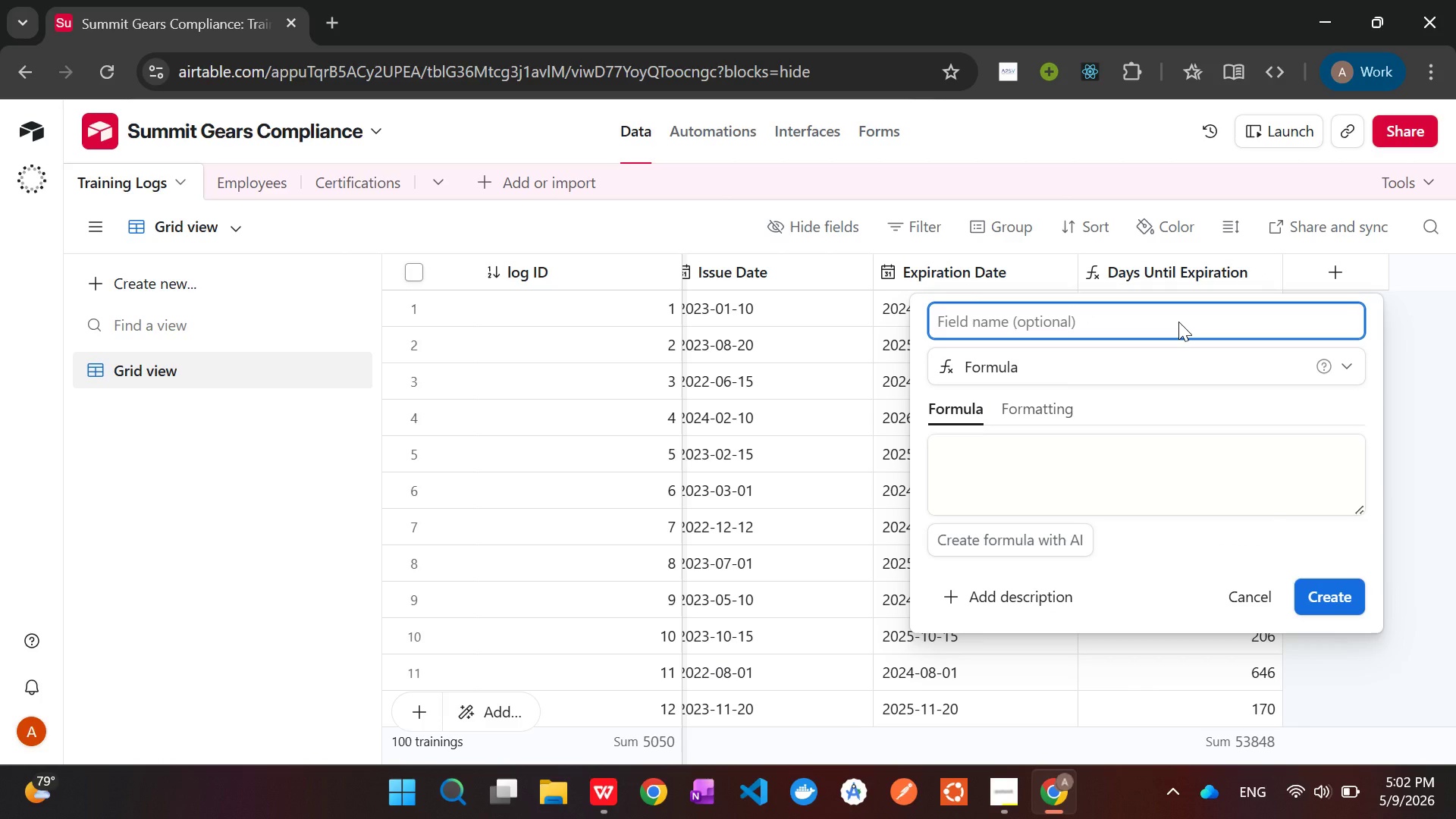 
type(Status)
 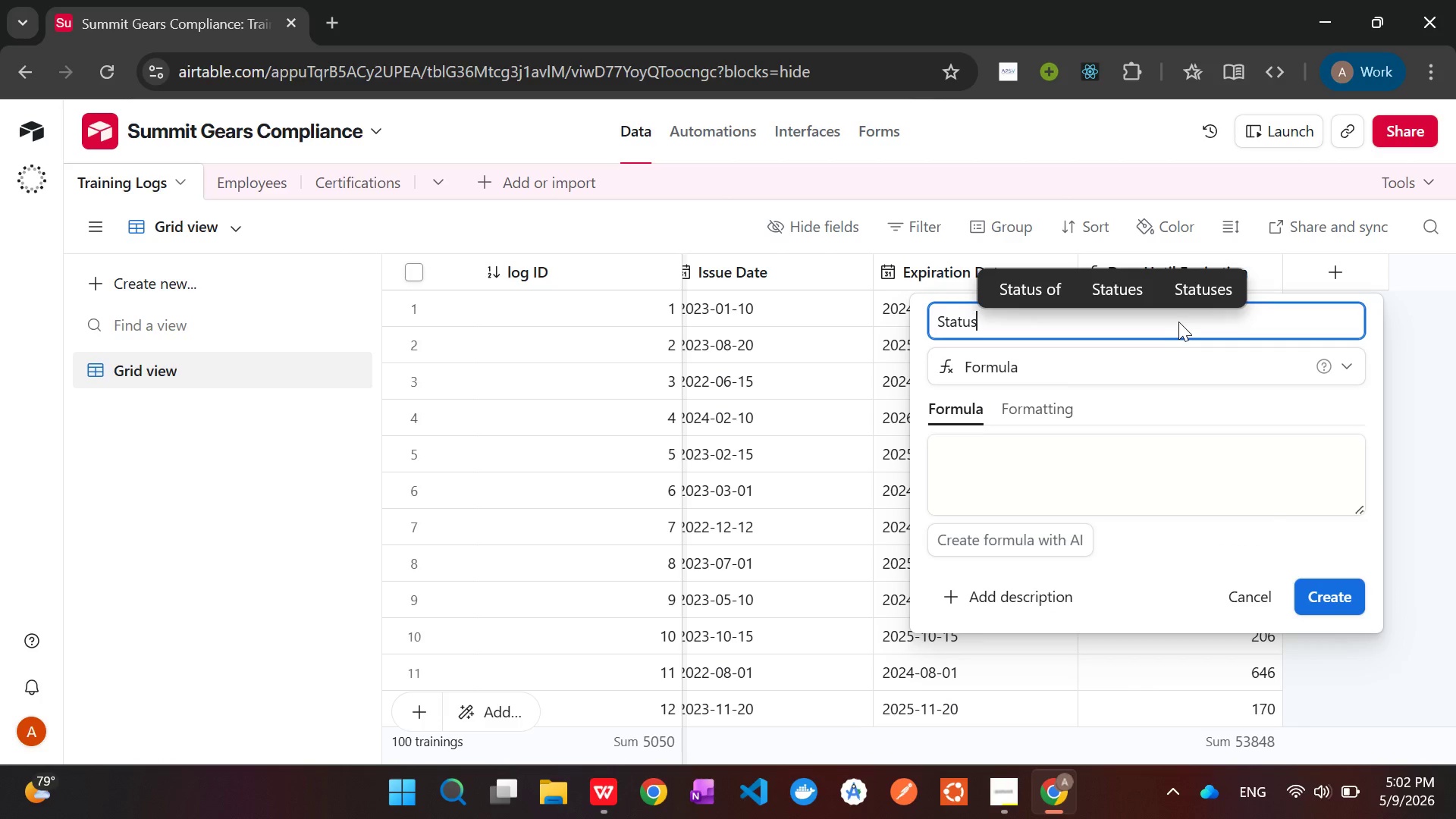 
left_click([1112, 472])
 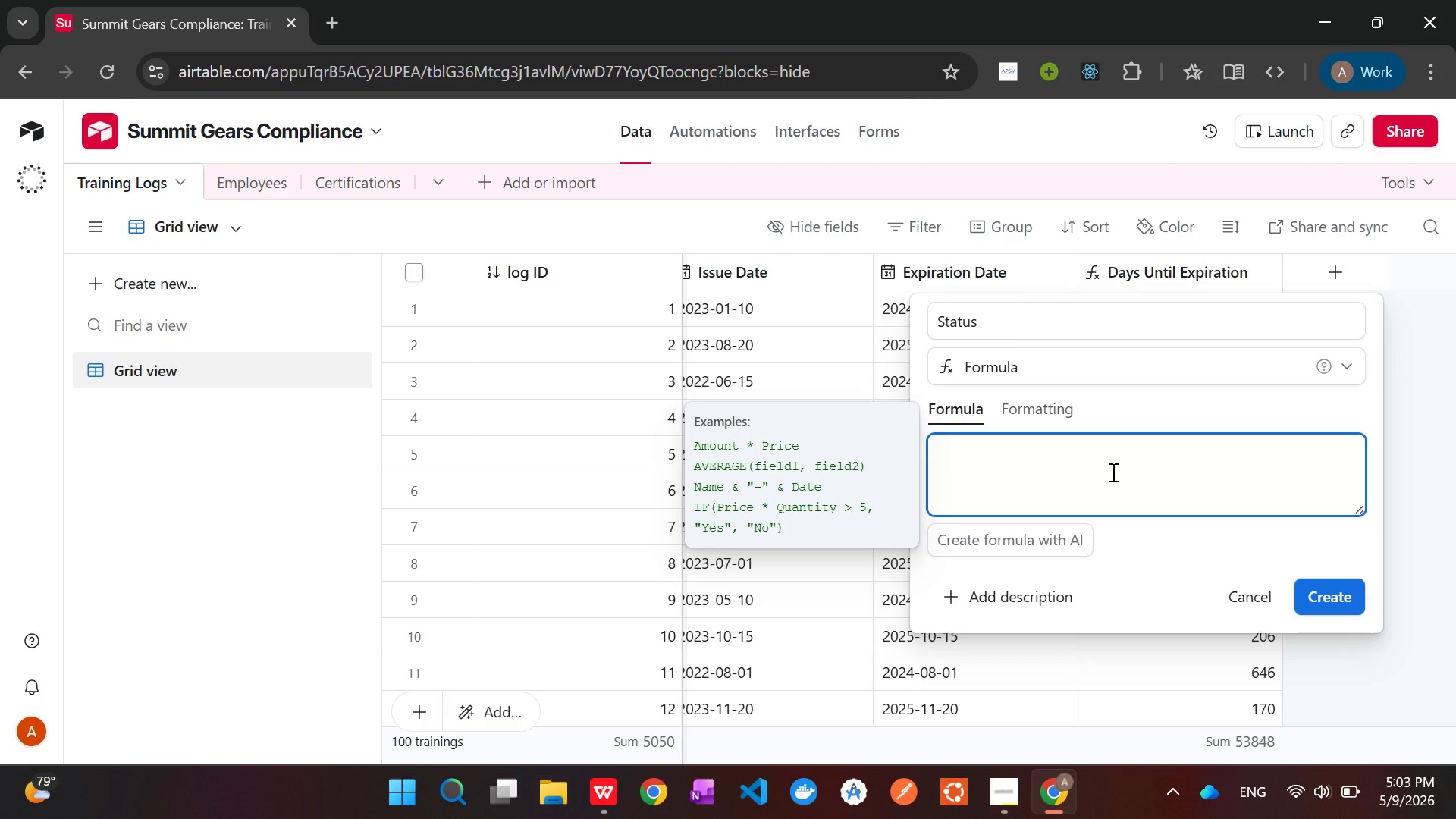 
wait(38.89)
 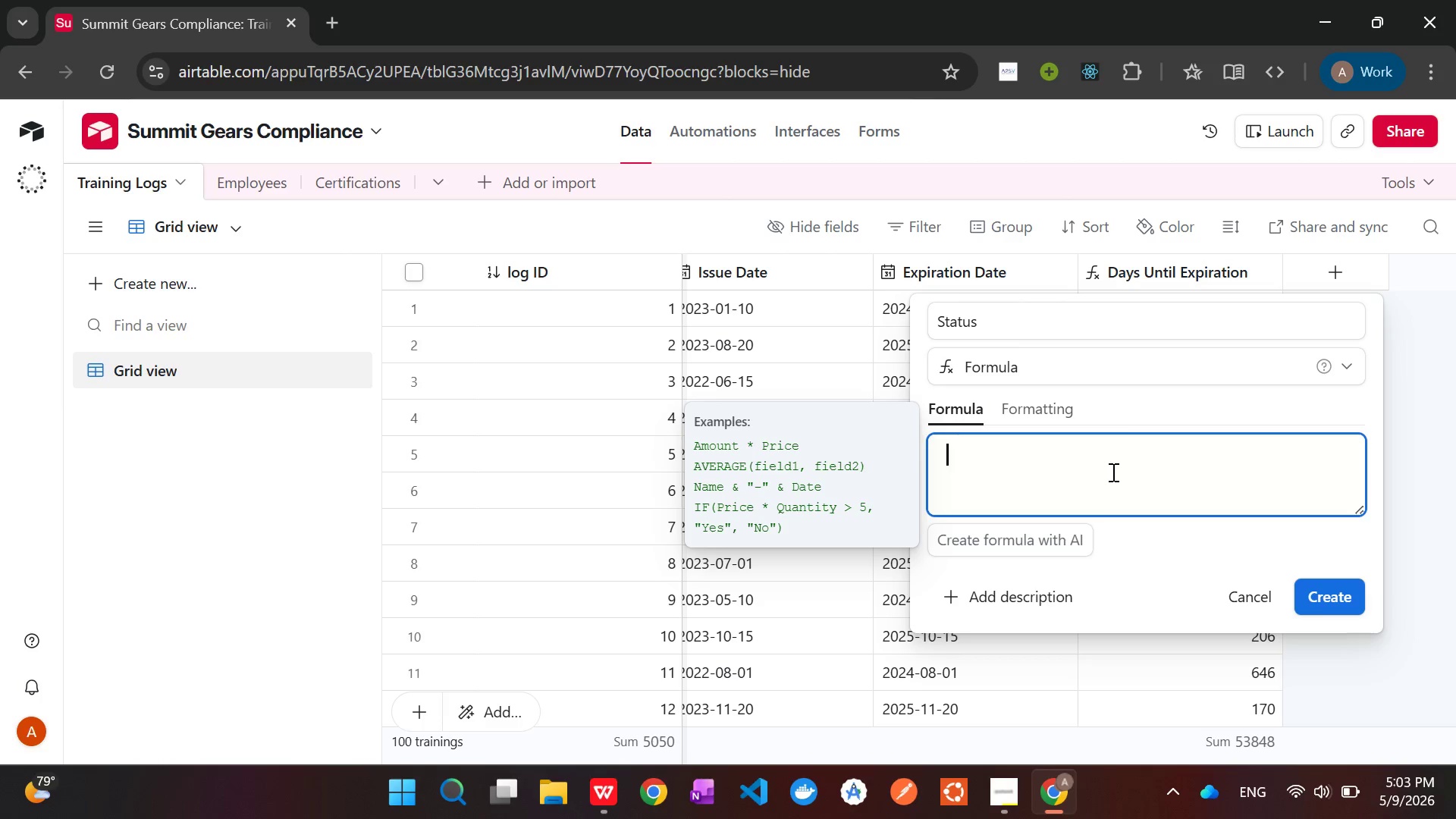 
type(IF()
 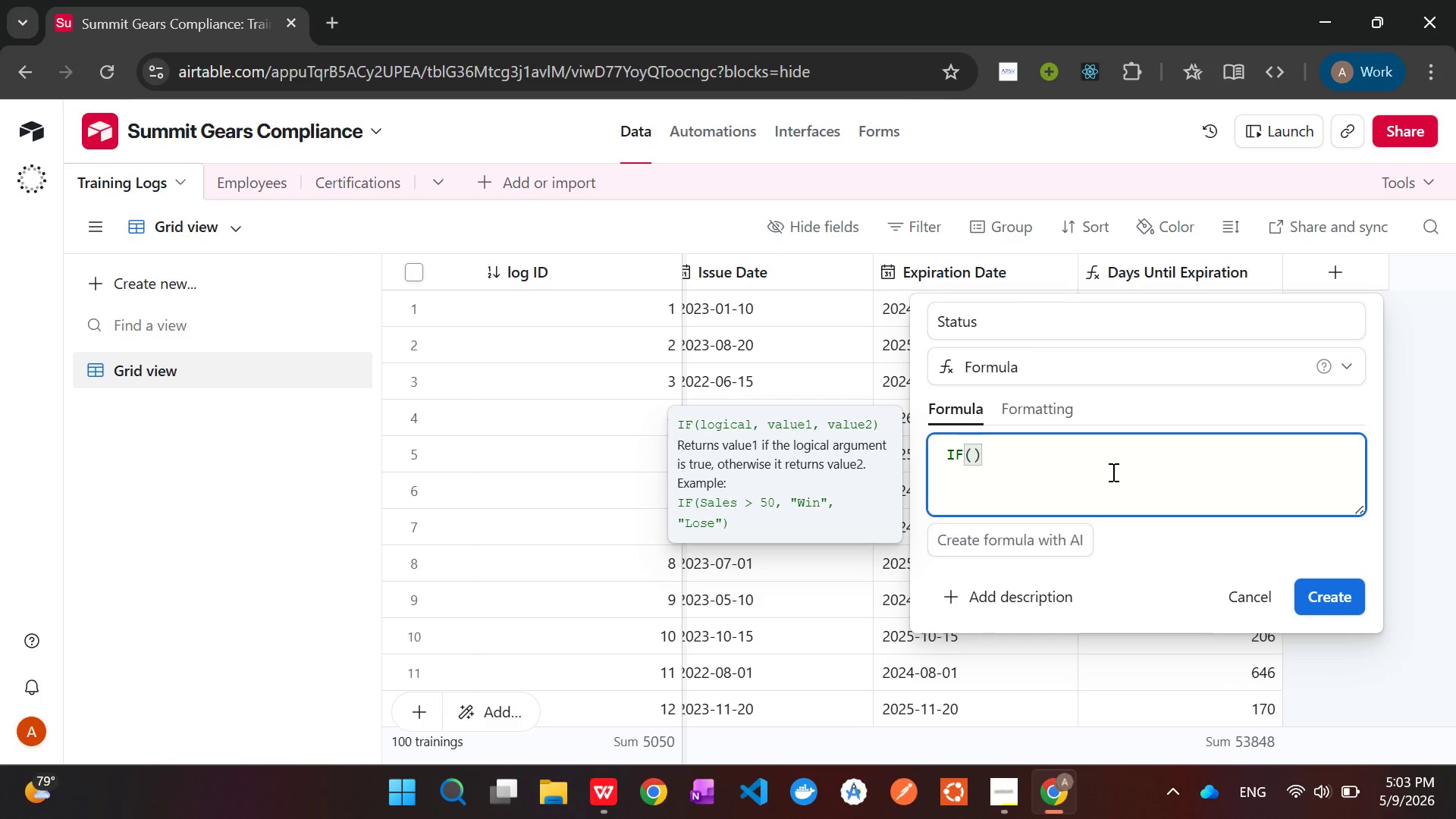 
key(Shift+BracketLeft)
 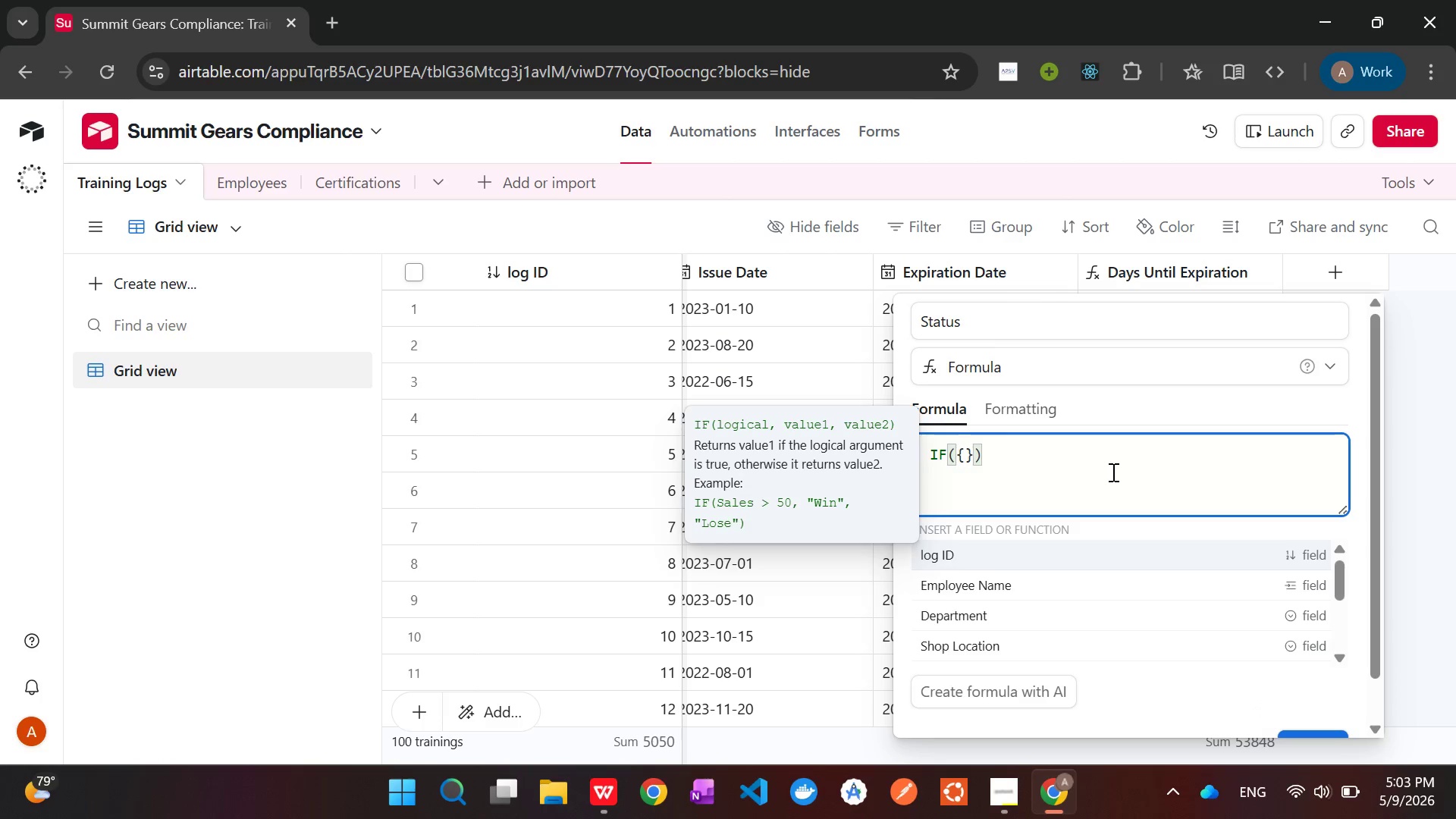 
wait(5.38)
 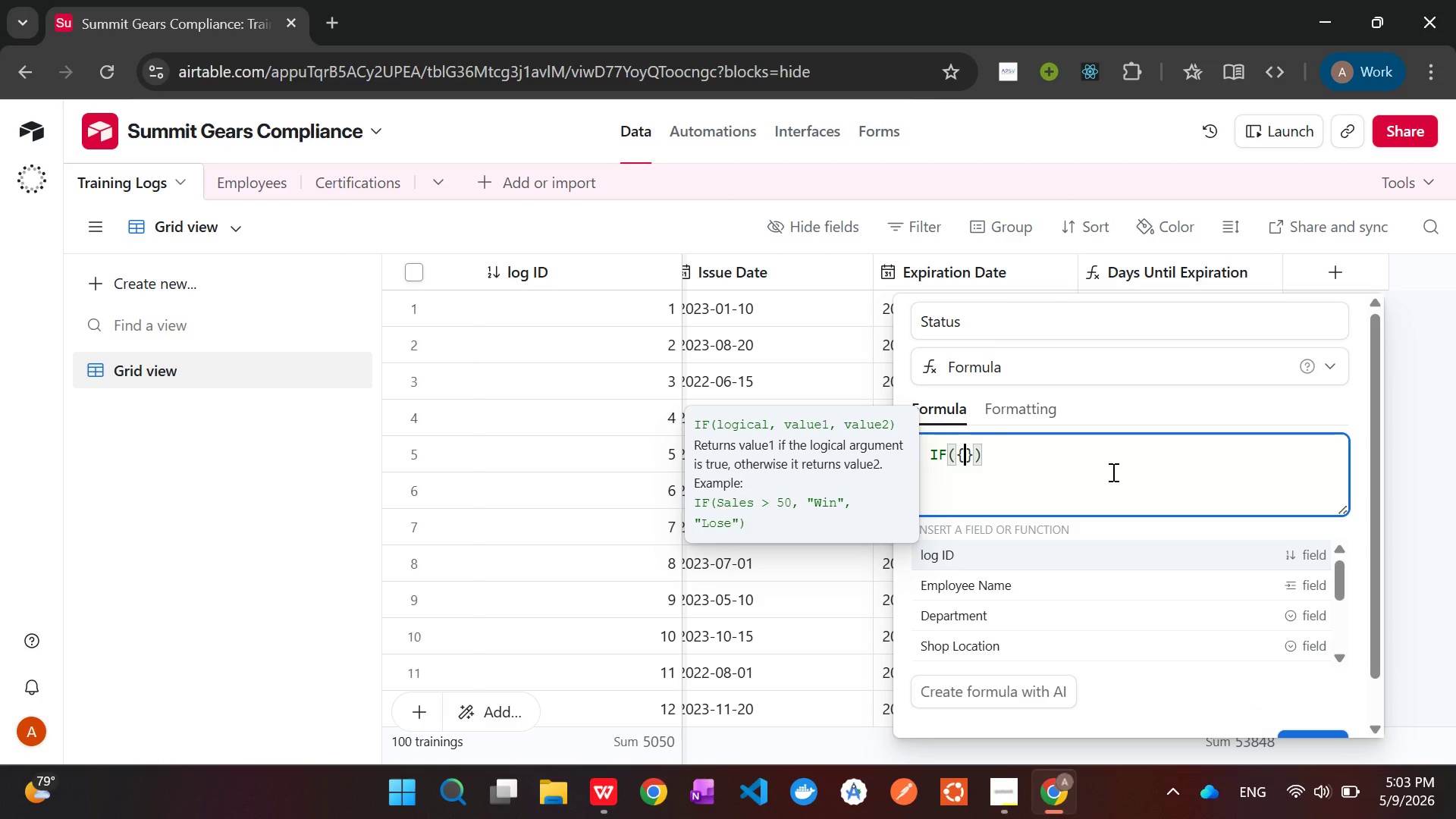 
type(Days)
key(Tab)
 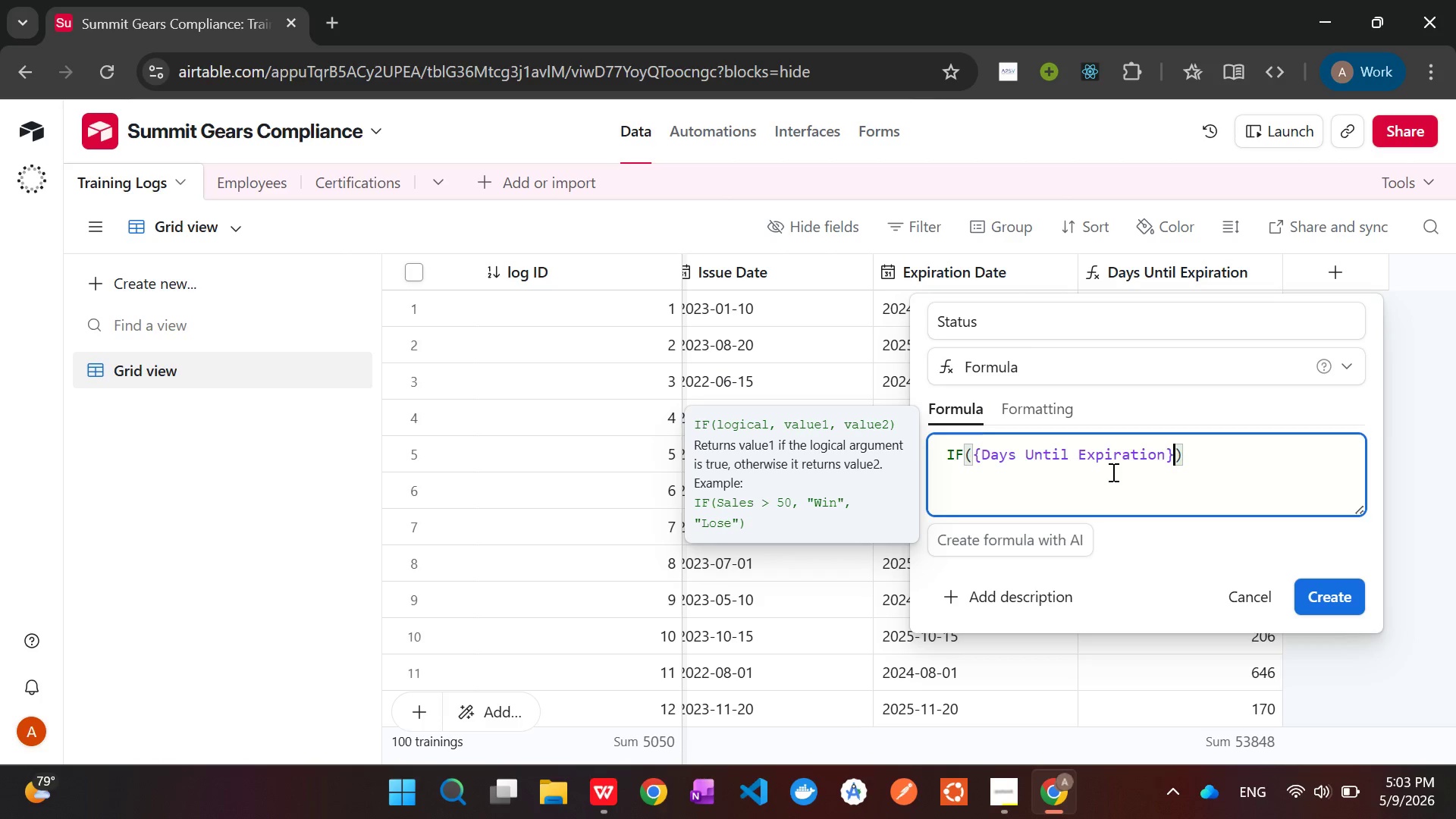 
type( < 0,"Expired)
 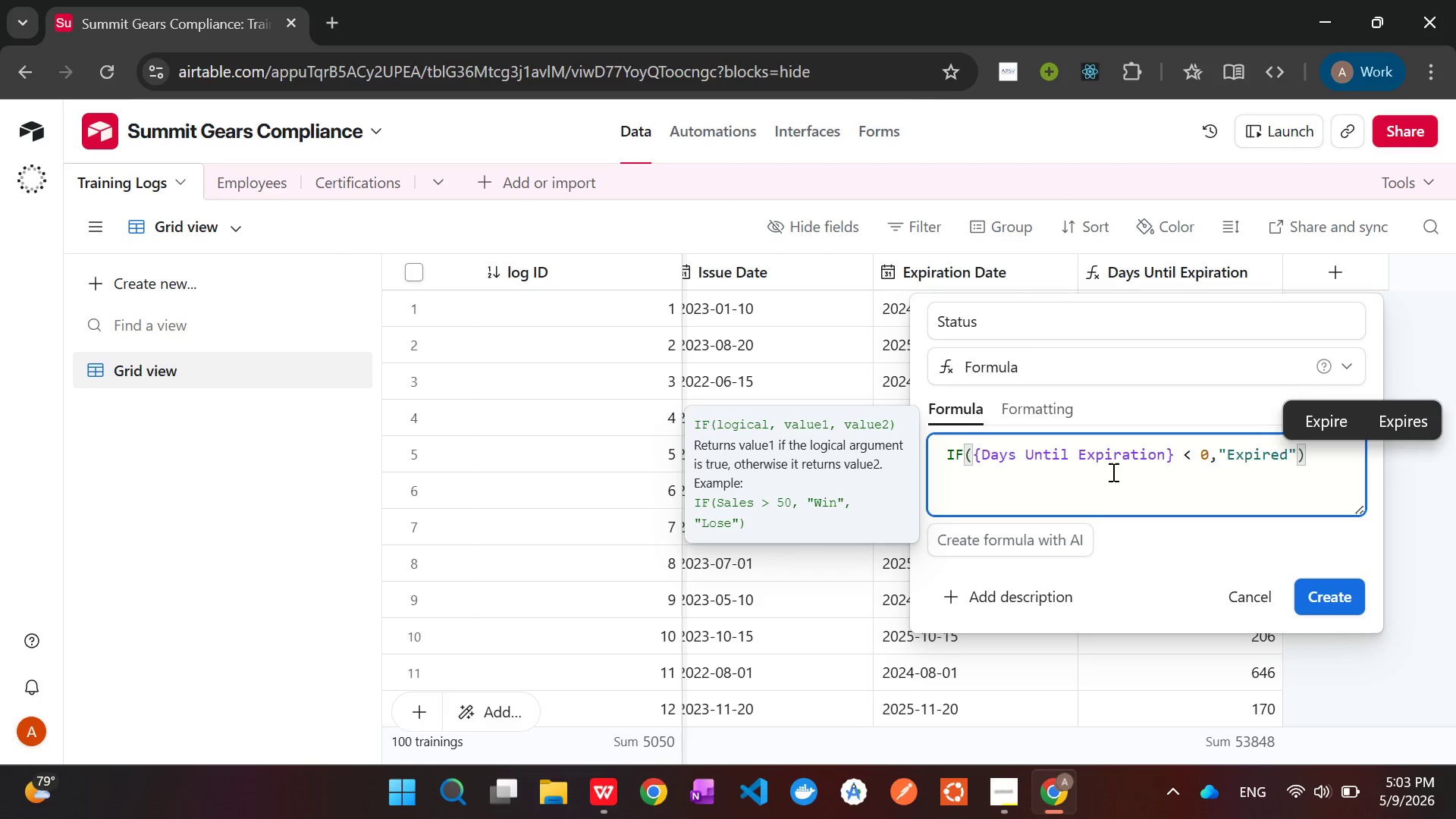 
key(ArrowRight)
 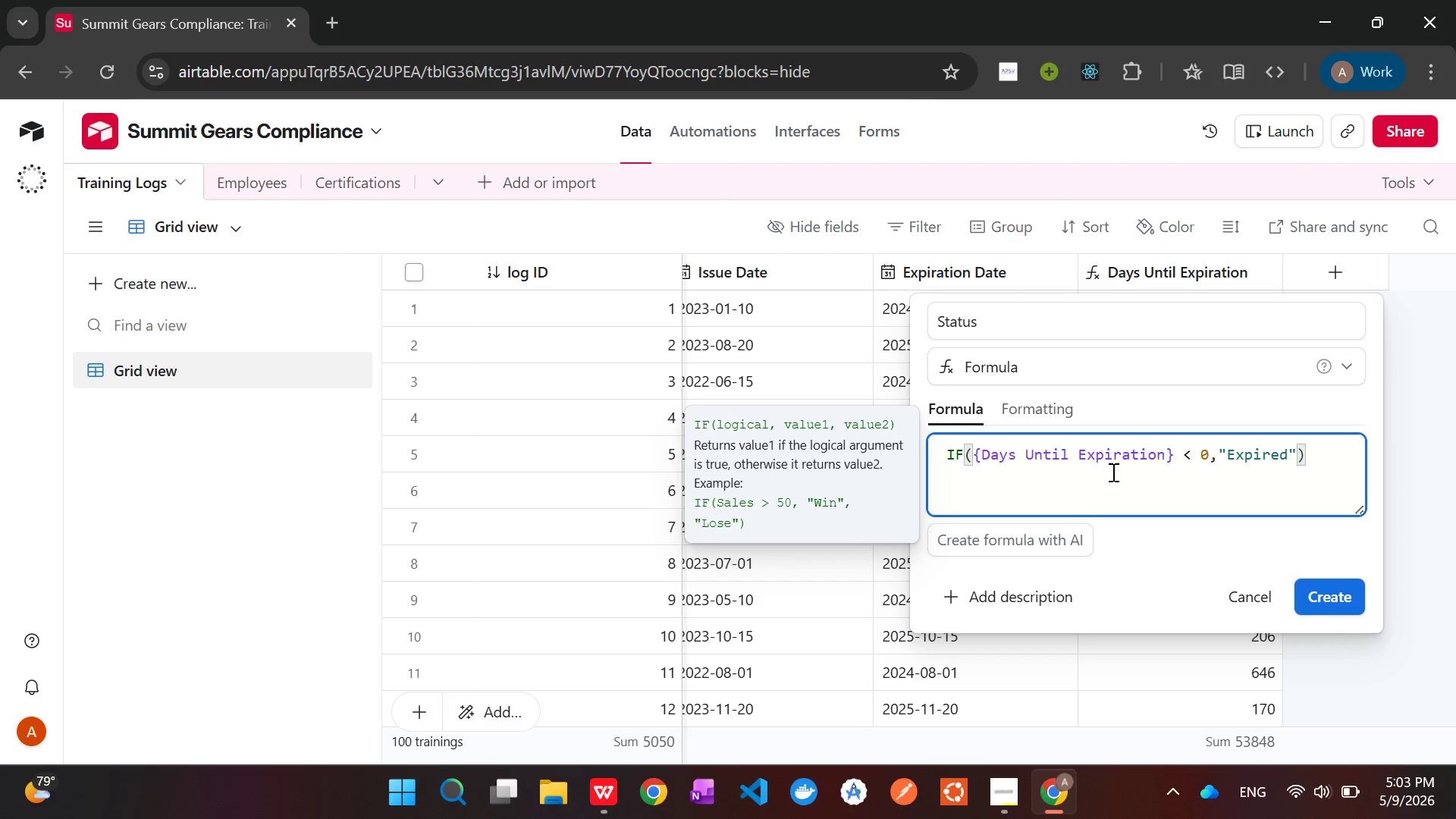 
key(Comma)
 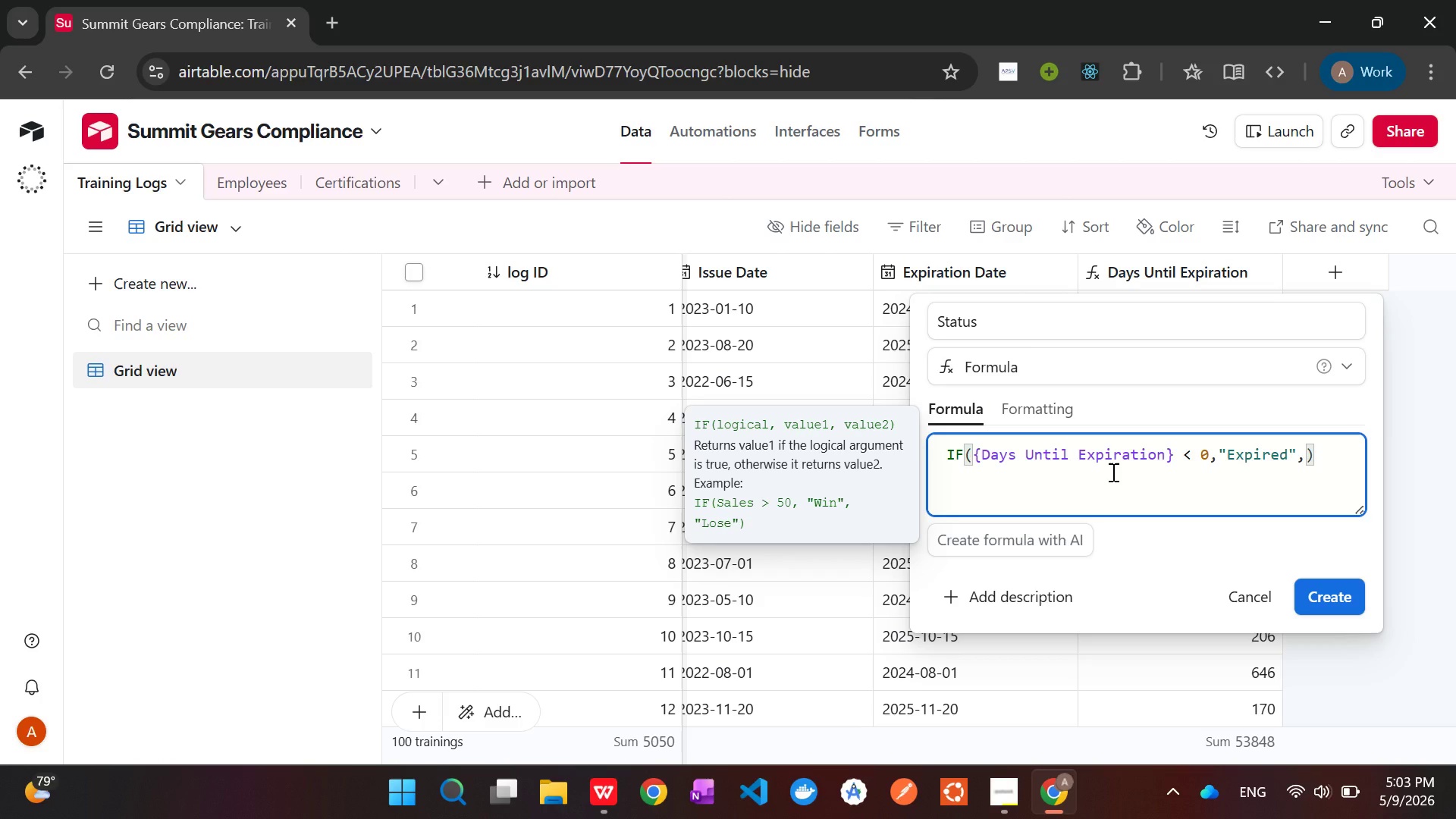 
wait(20.97)
 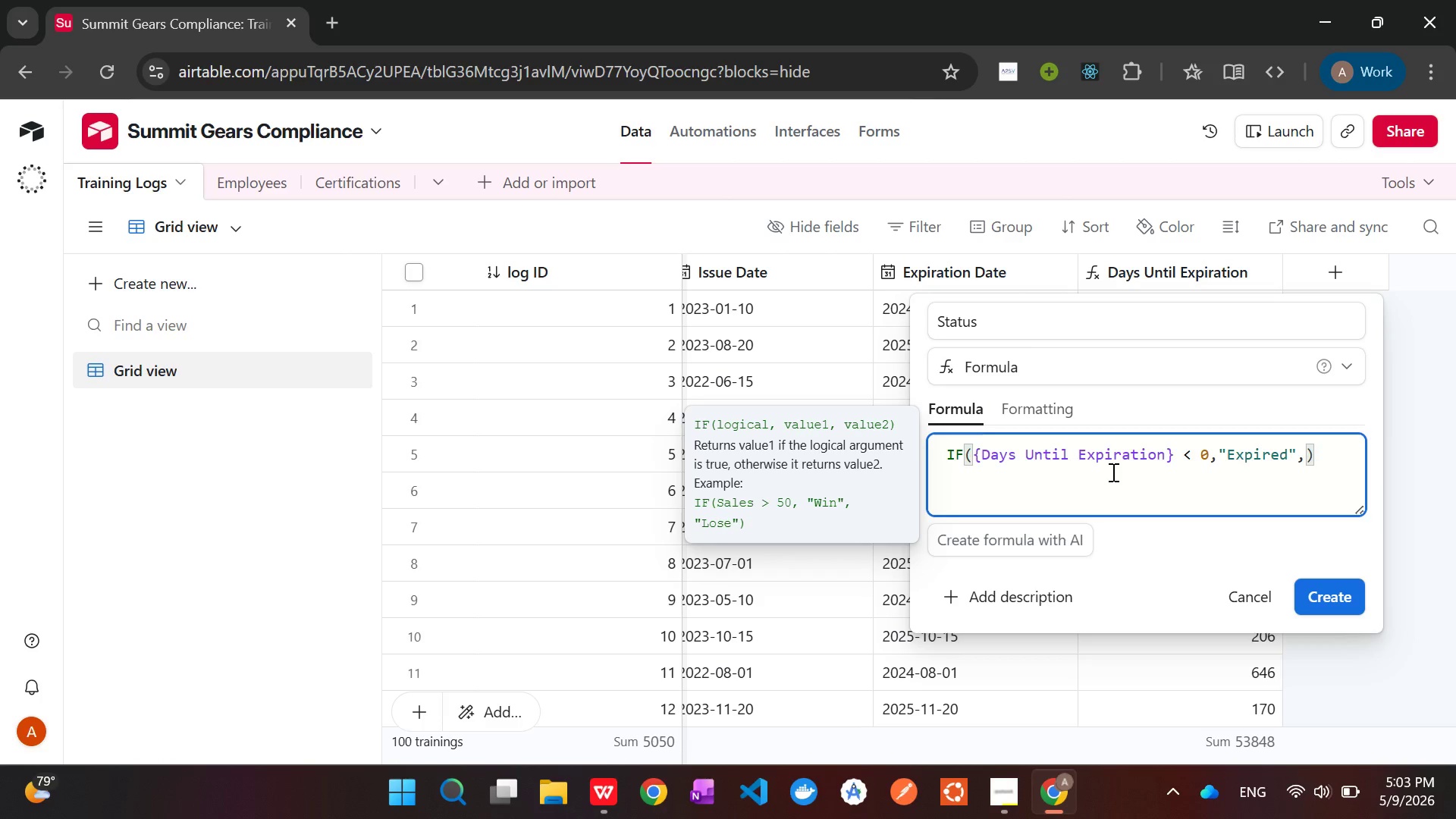 
type(IF()
 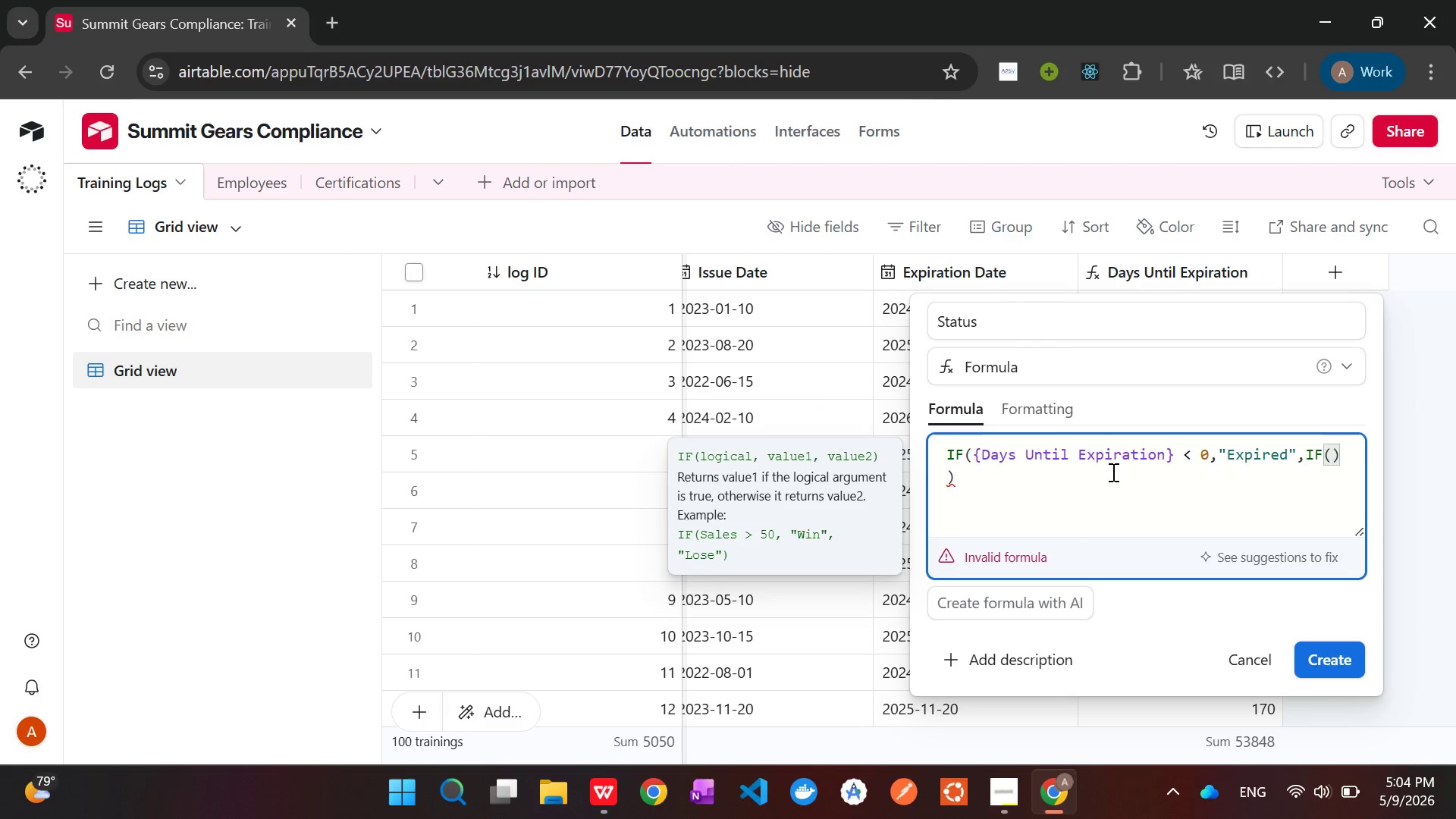 
wait(20.23)
 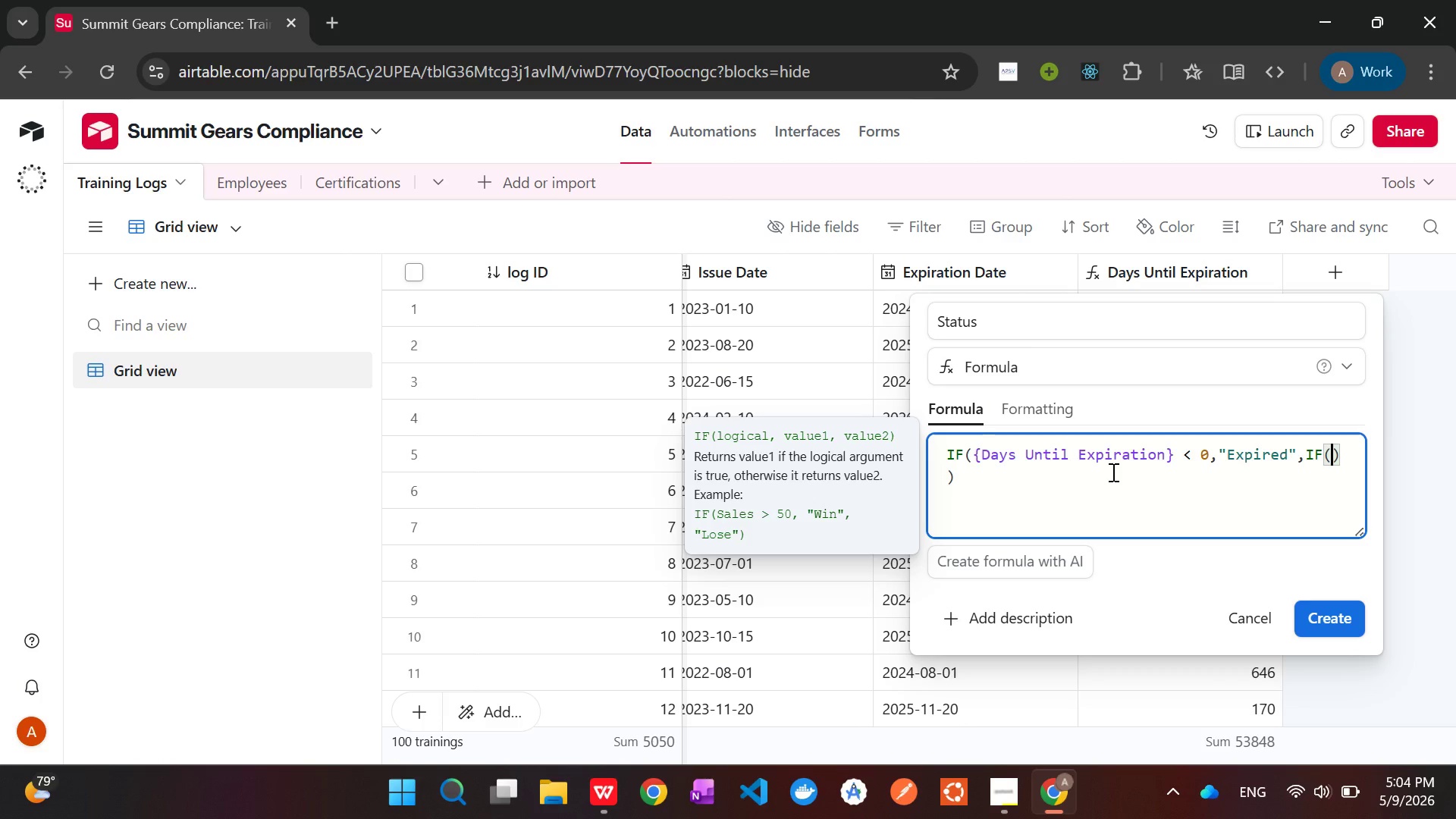 
type({Days )
key(Tab)
 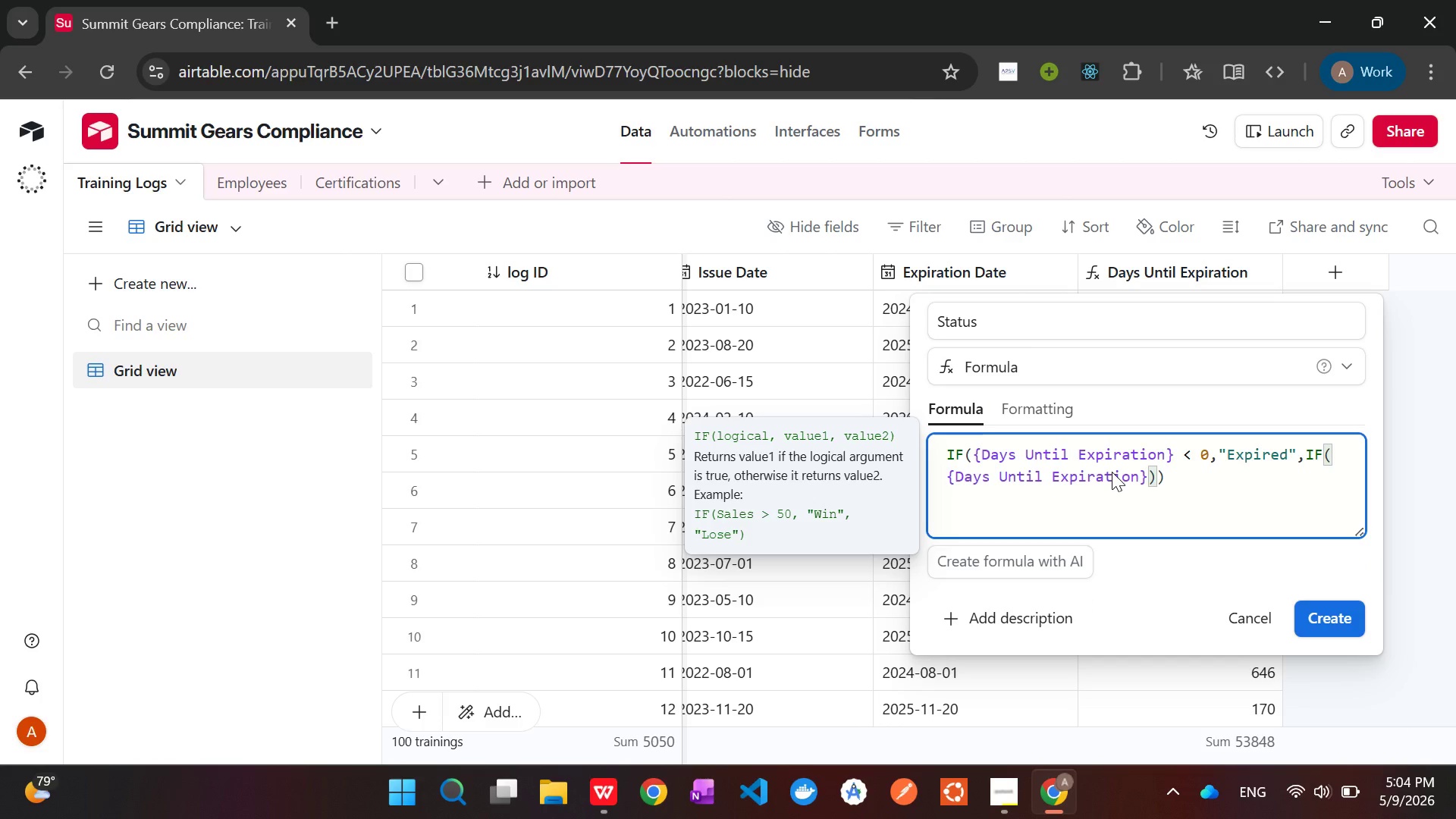 
wait(8.98)
 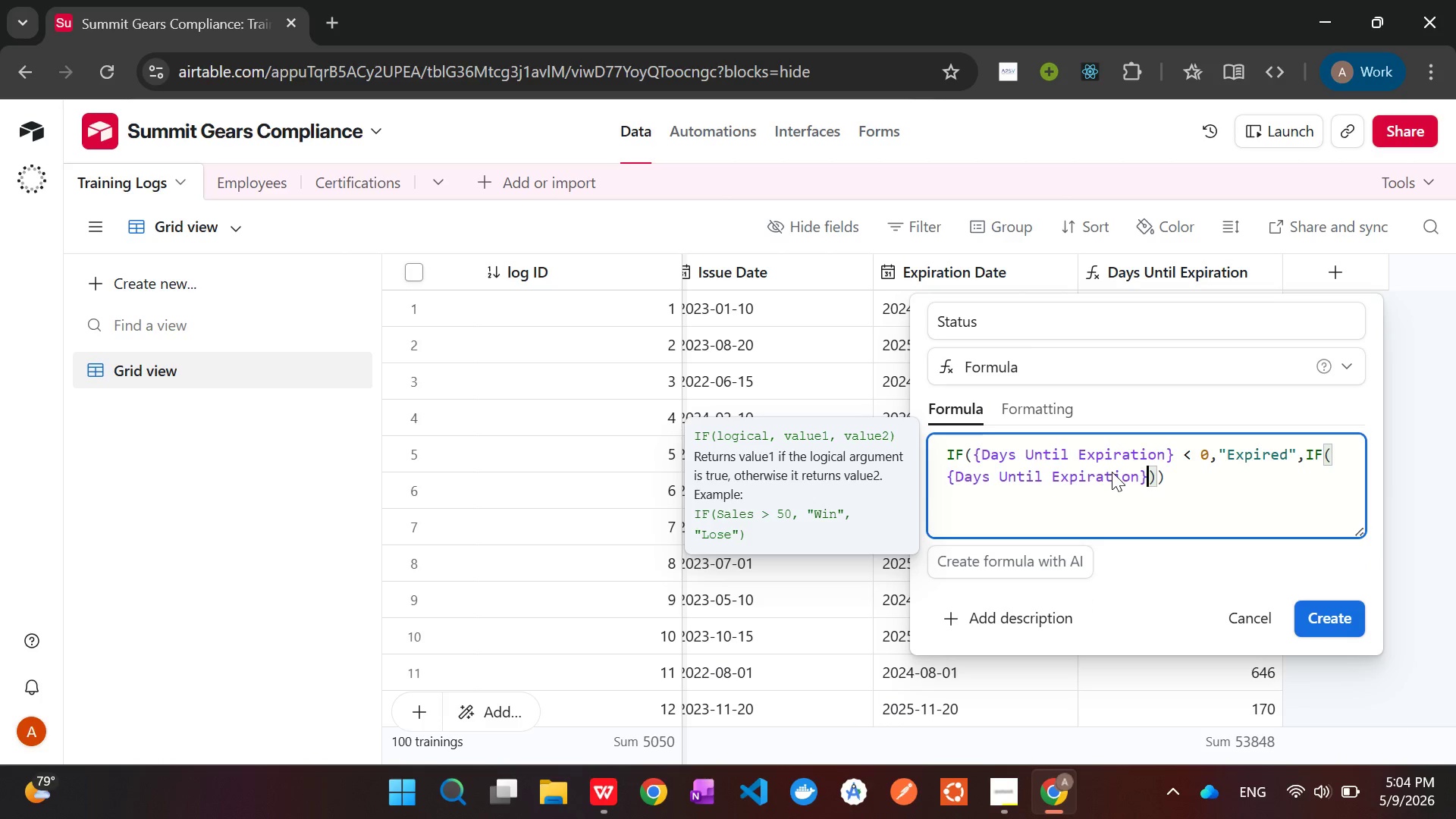 
type( <= 60)
 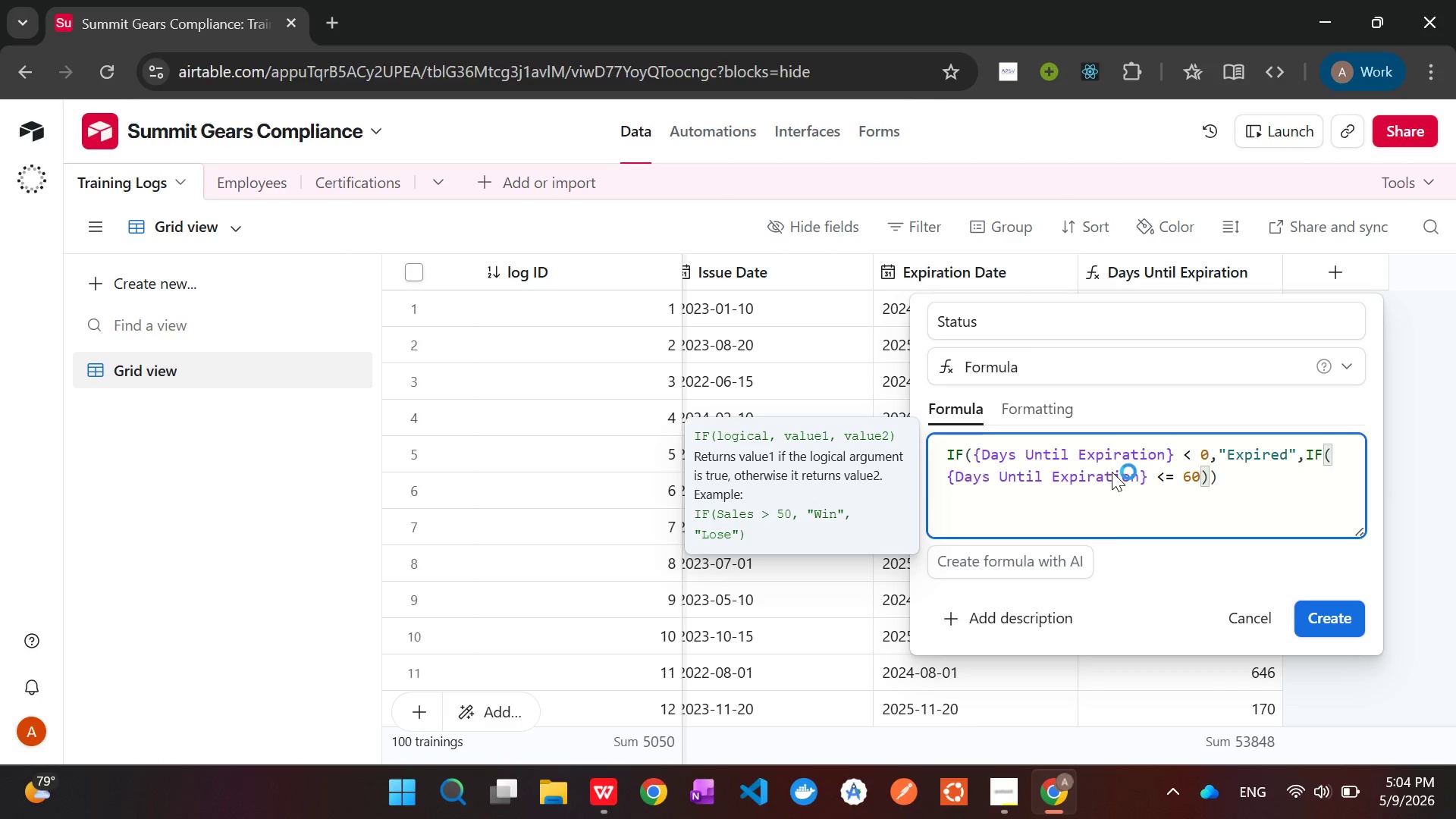 
wait(6.78)
 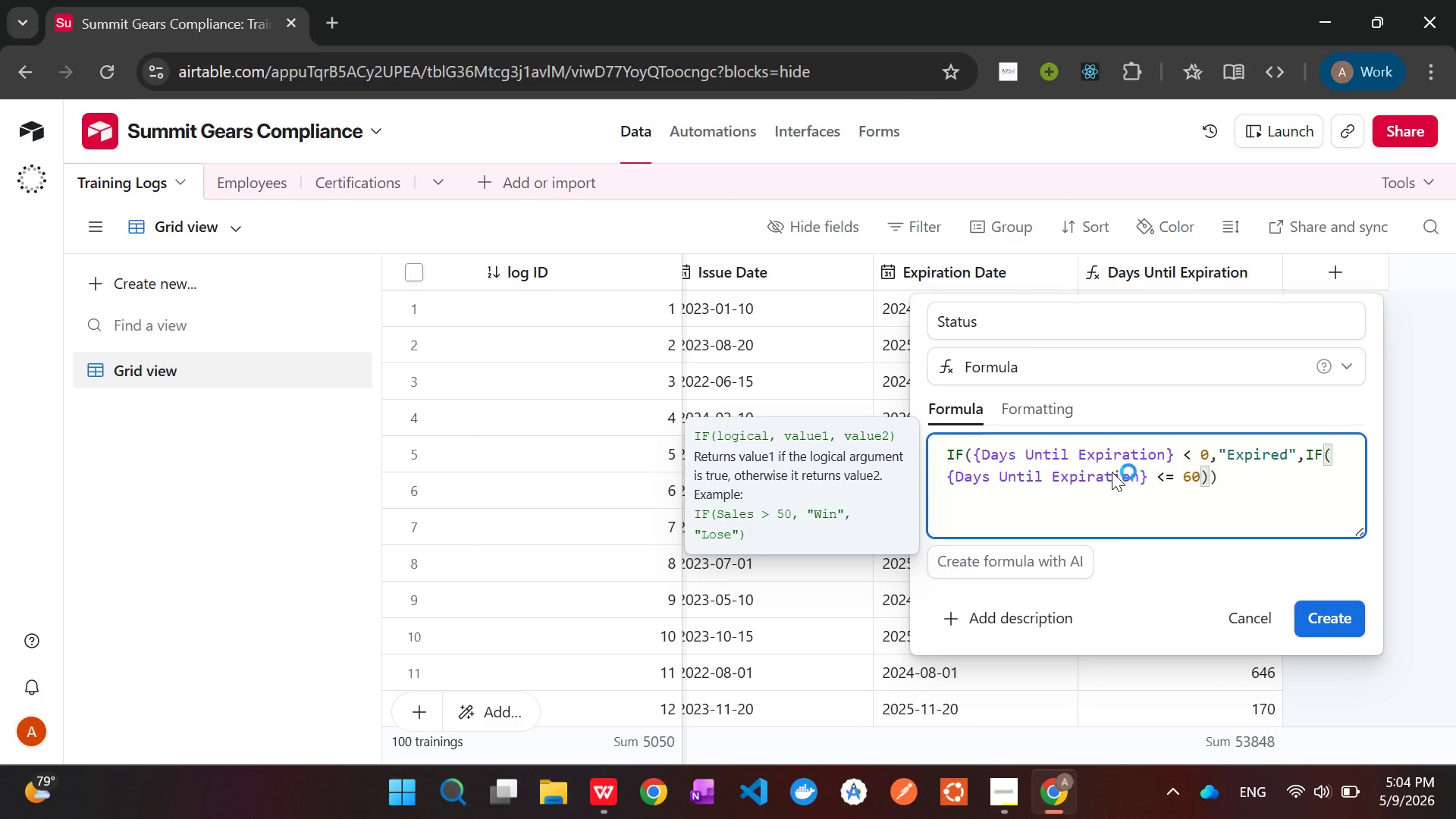 
type(,Ex)
 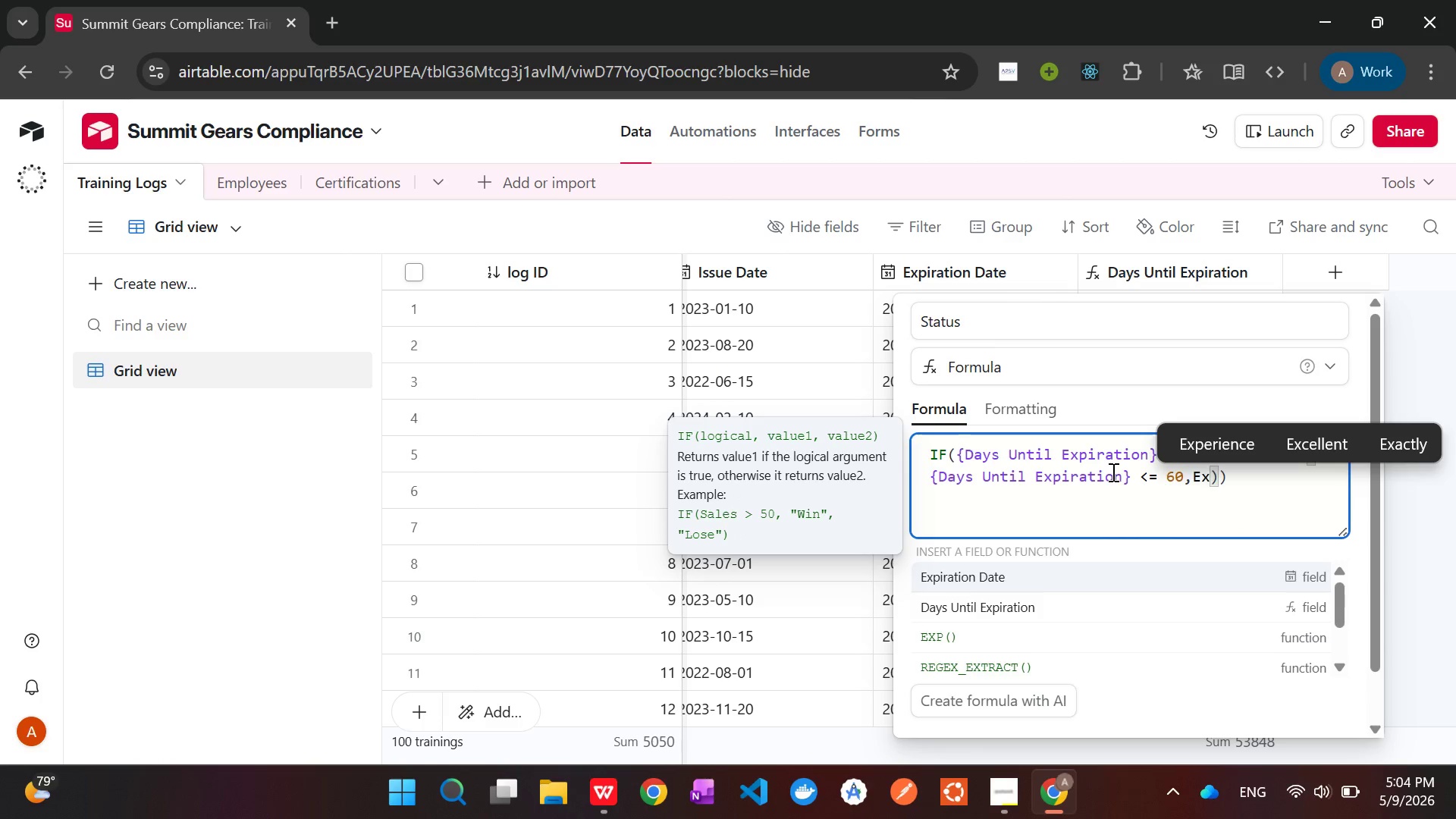 
wait(29.17)
 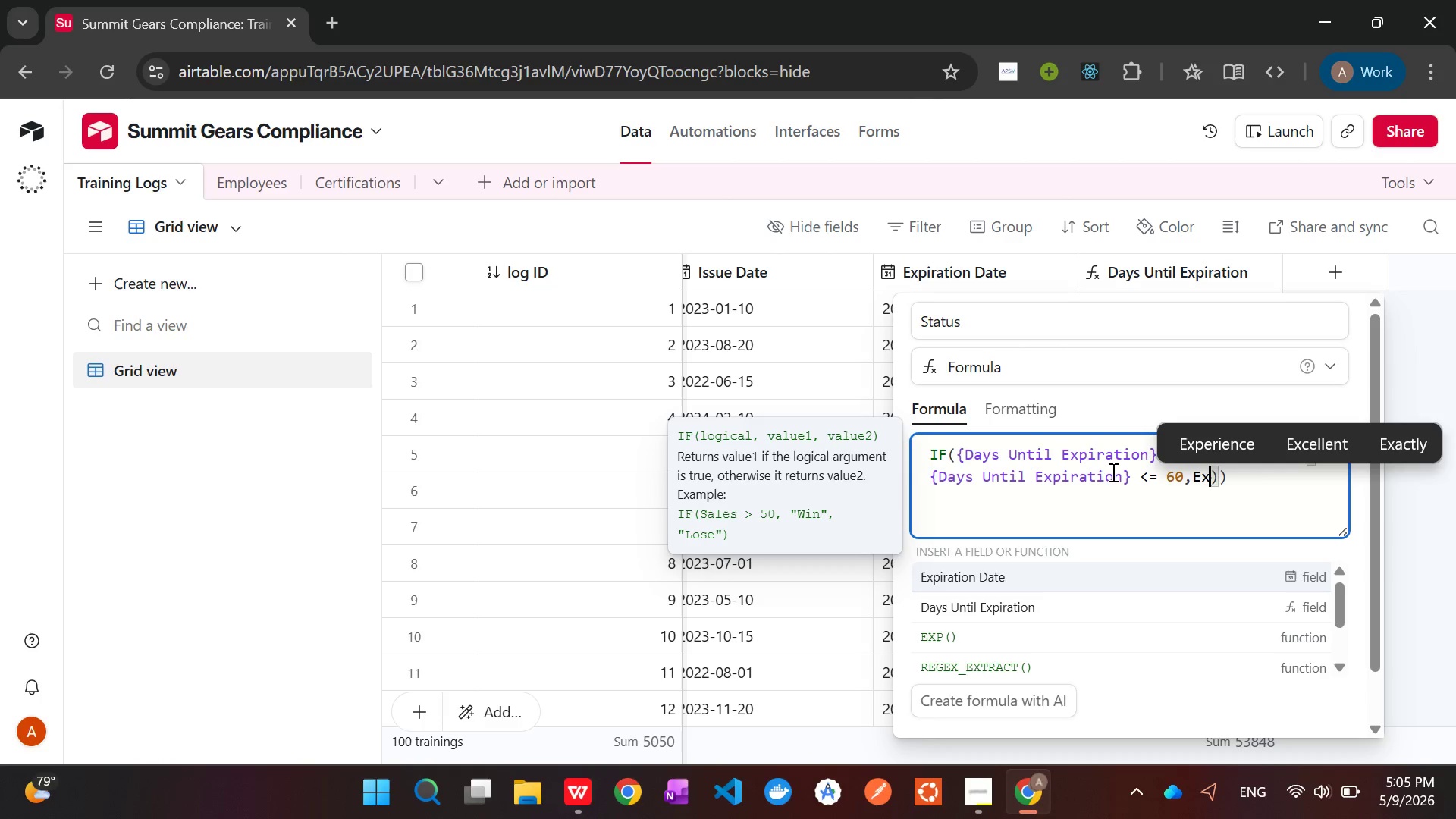 
key(Backspace)
key(Backspace)
type("Ex)
 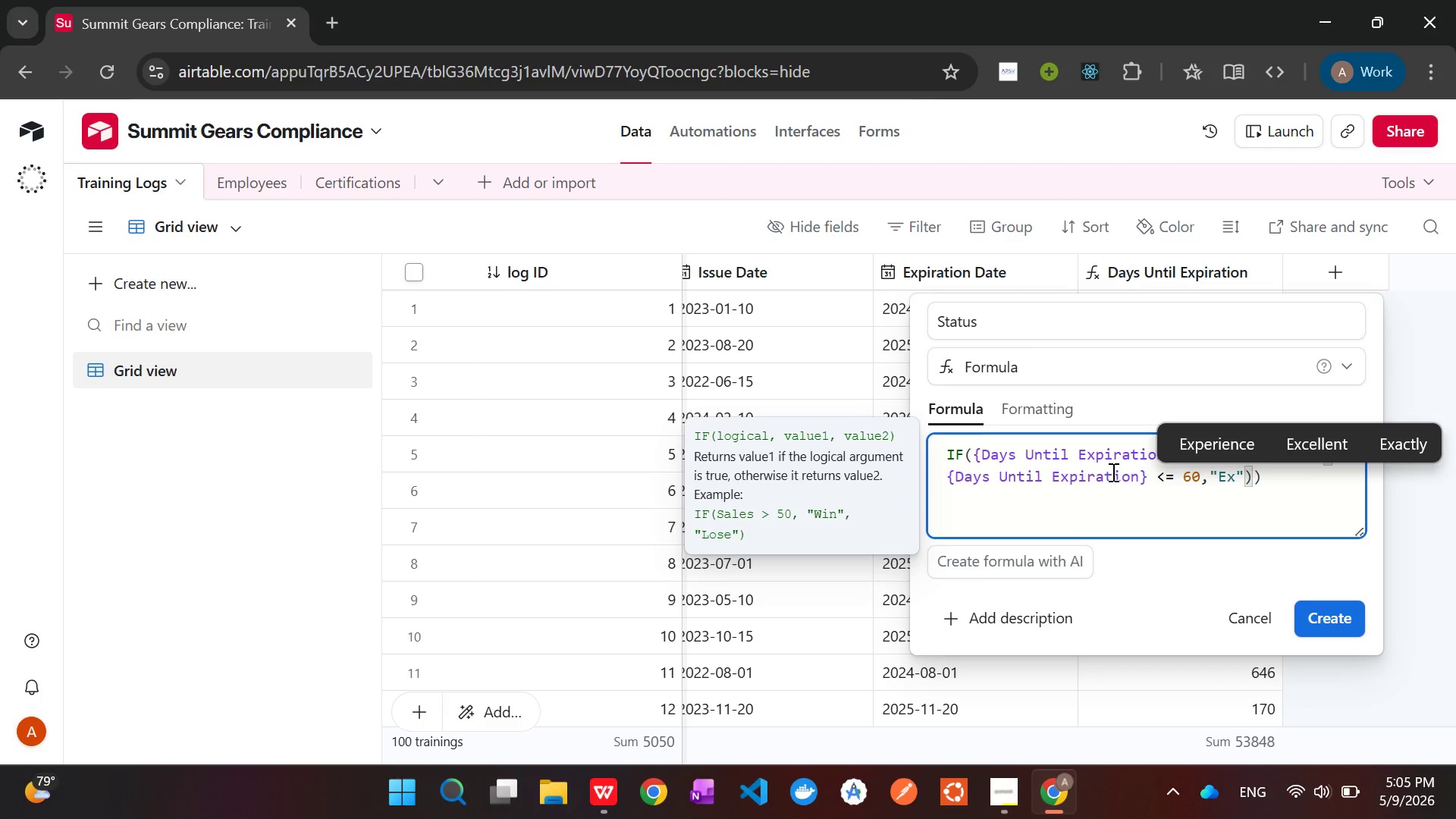 
wait(6.19)
 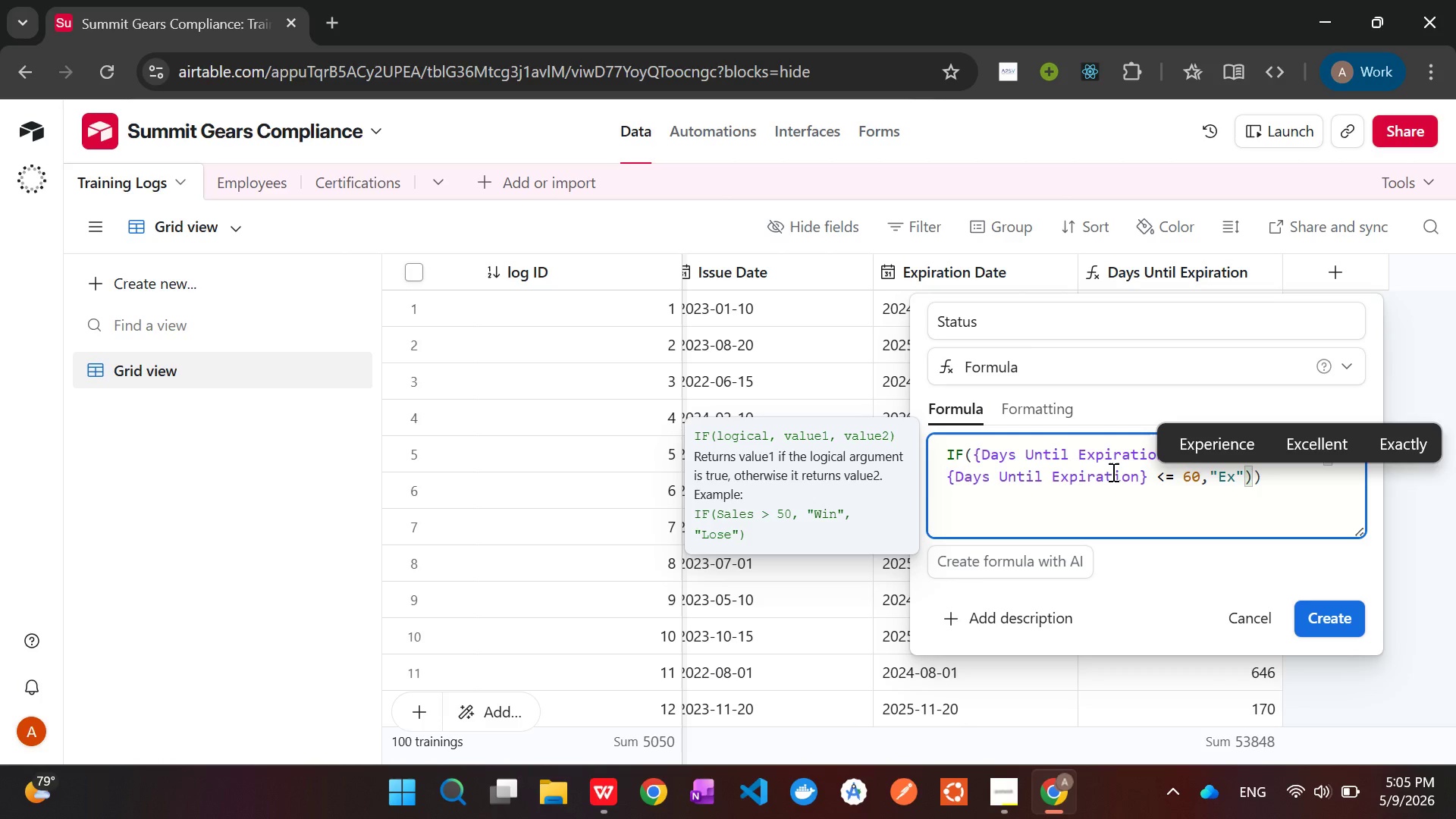 
type(piring Soon)
 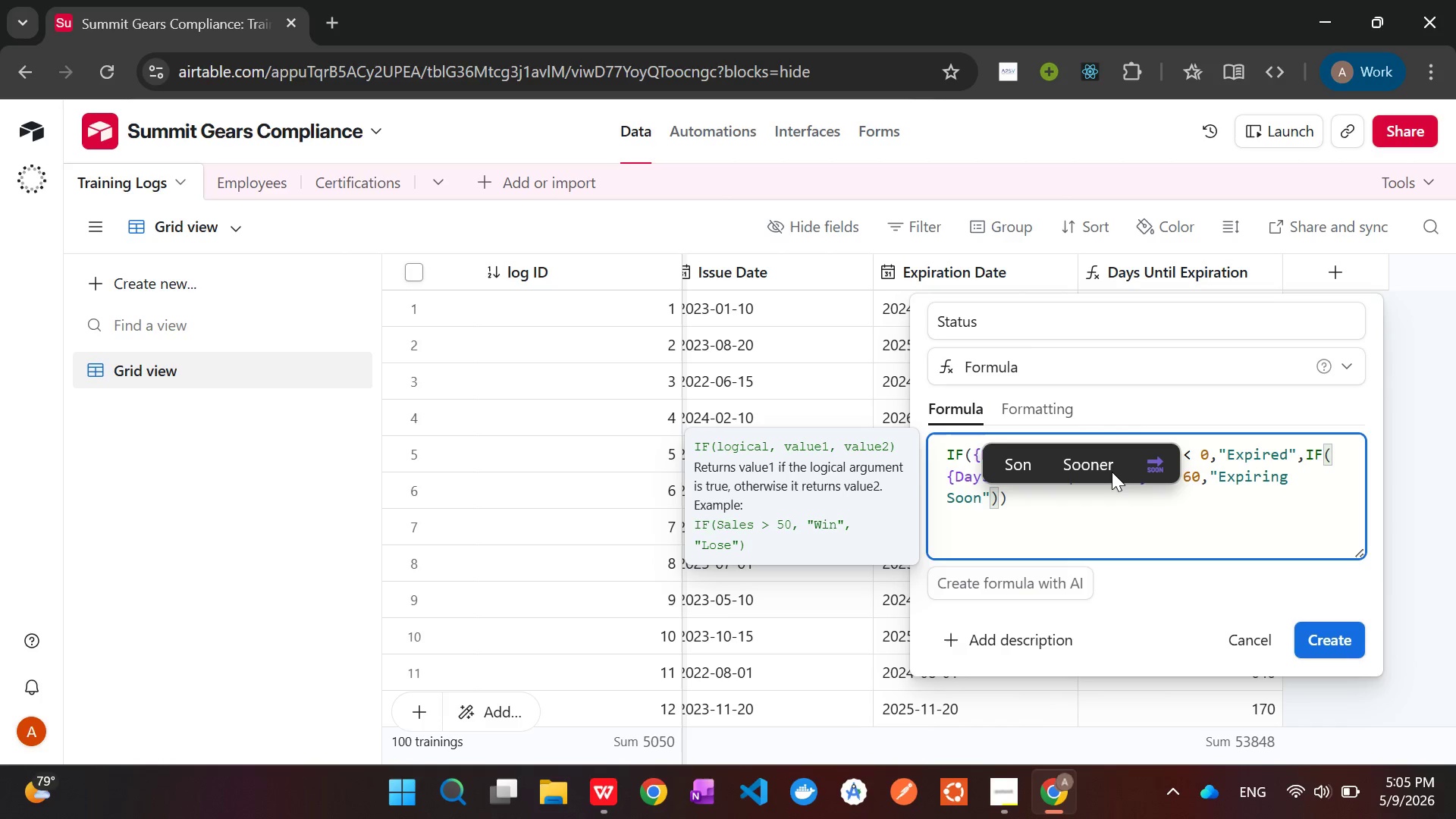 
key(ArrowRight)
 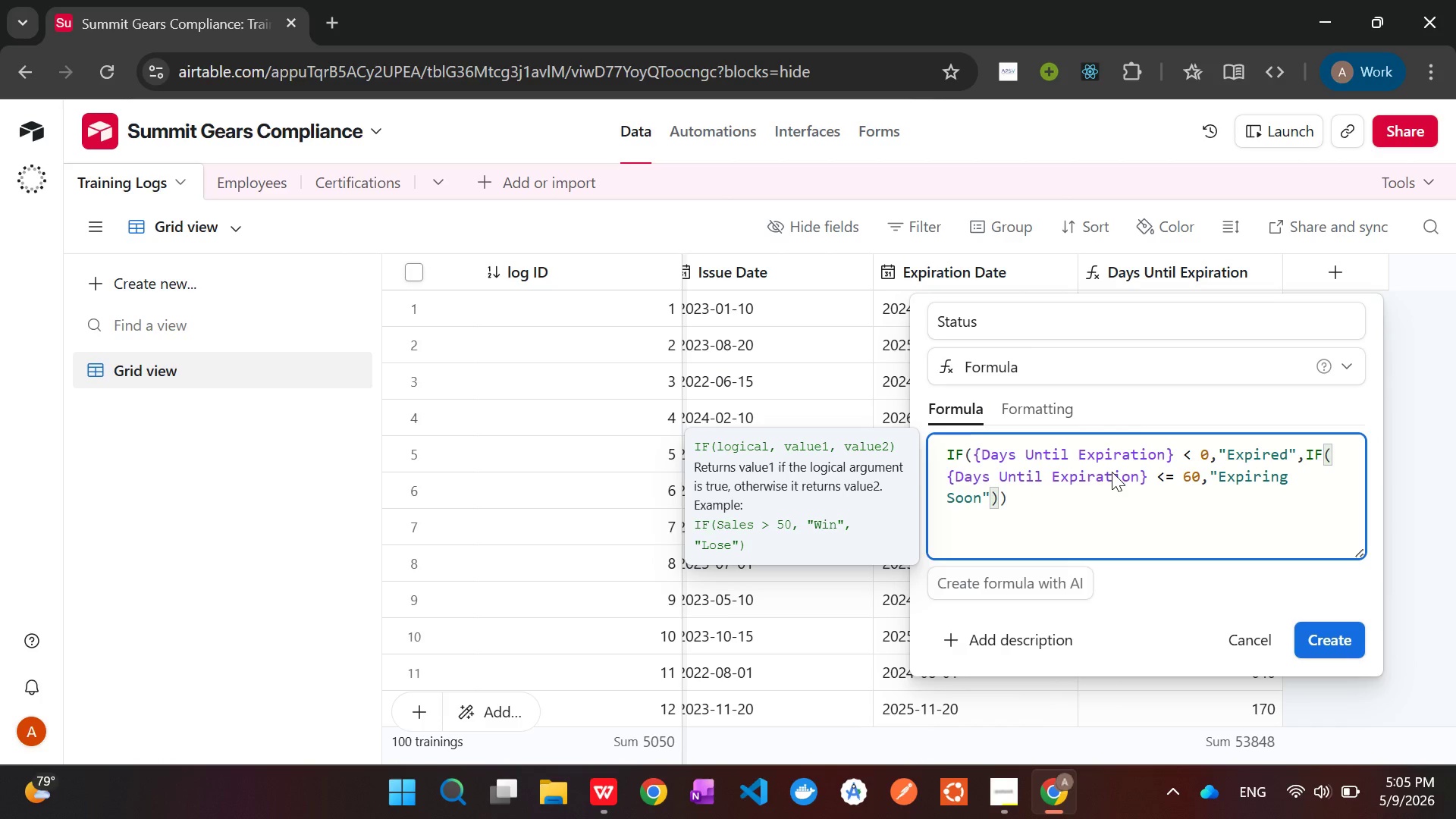 
type(,"Valid)
 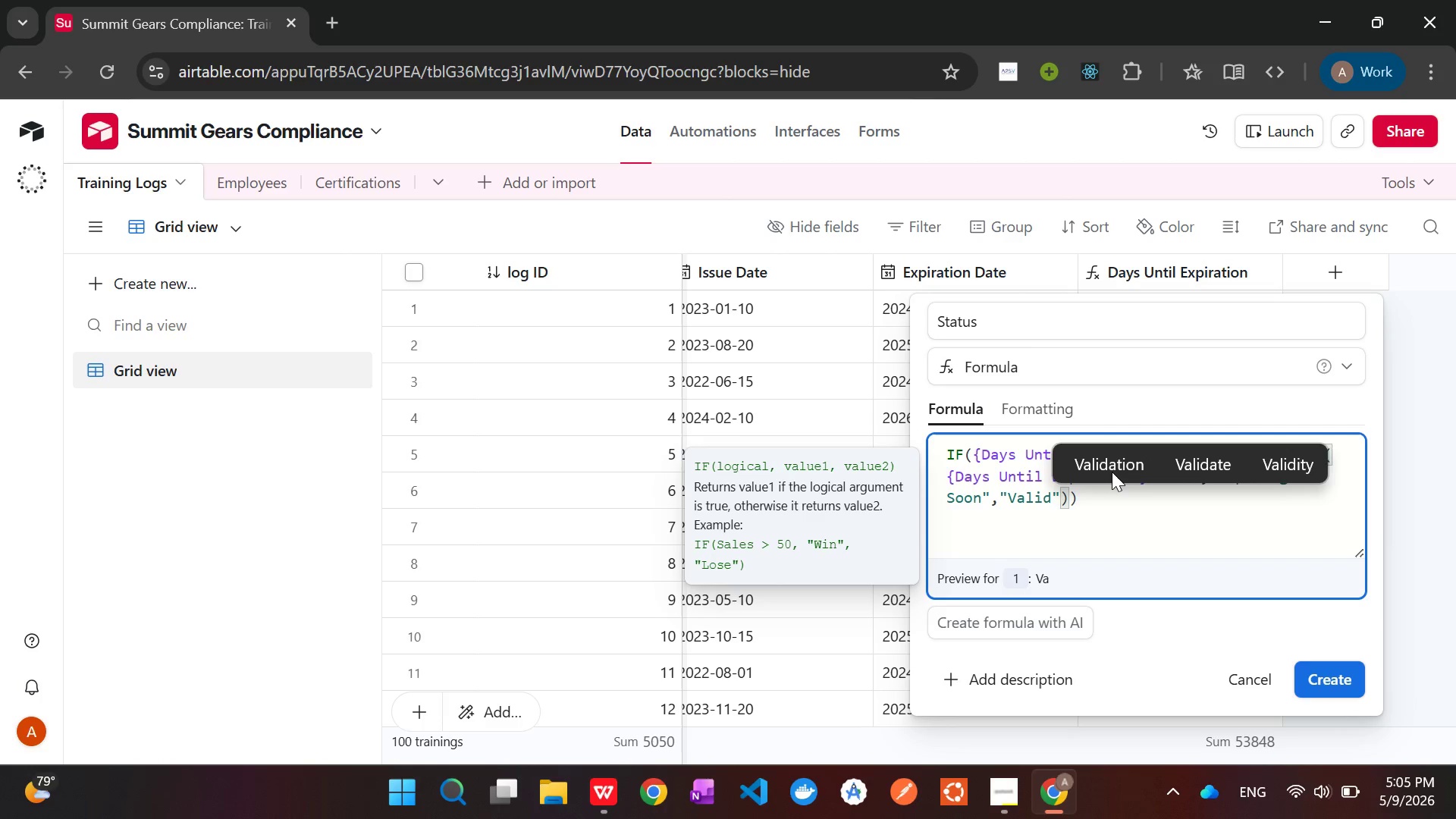 
wait(9.41)
 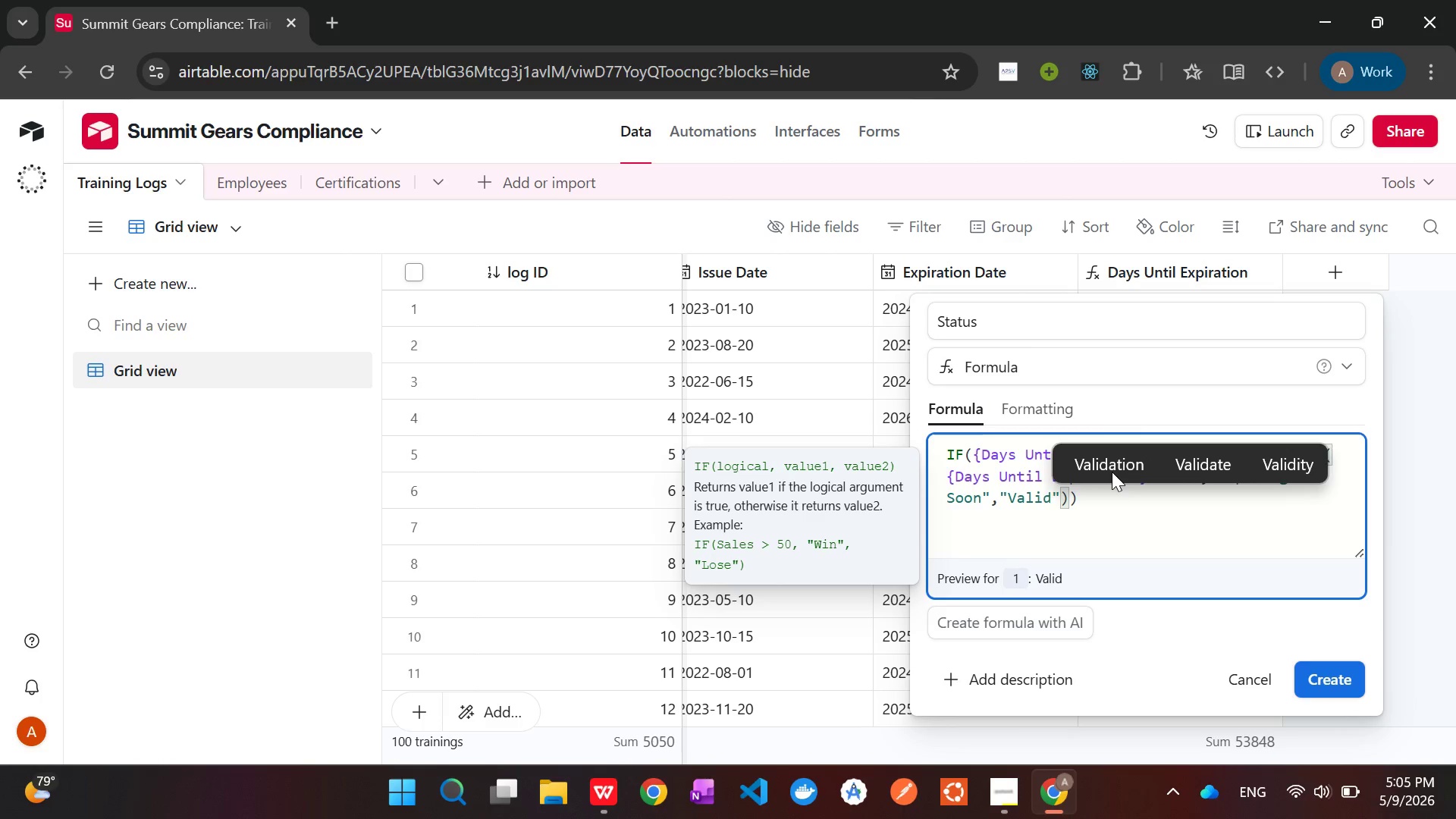 
left_click([1021, 461])
 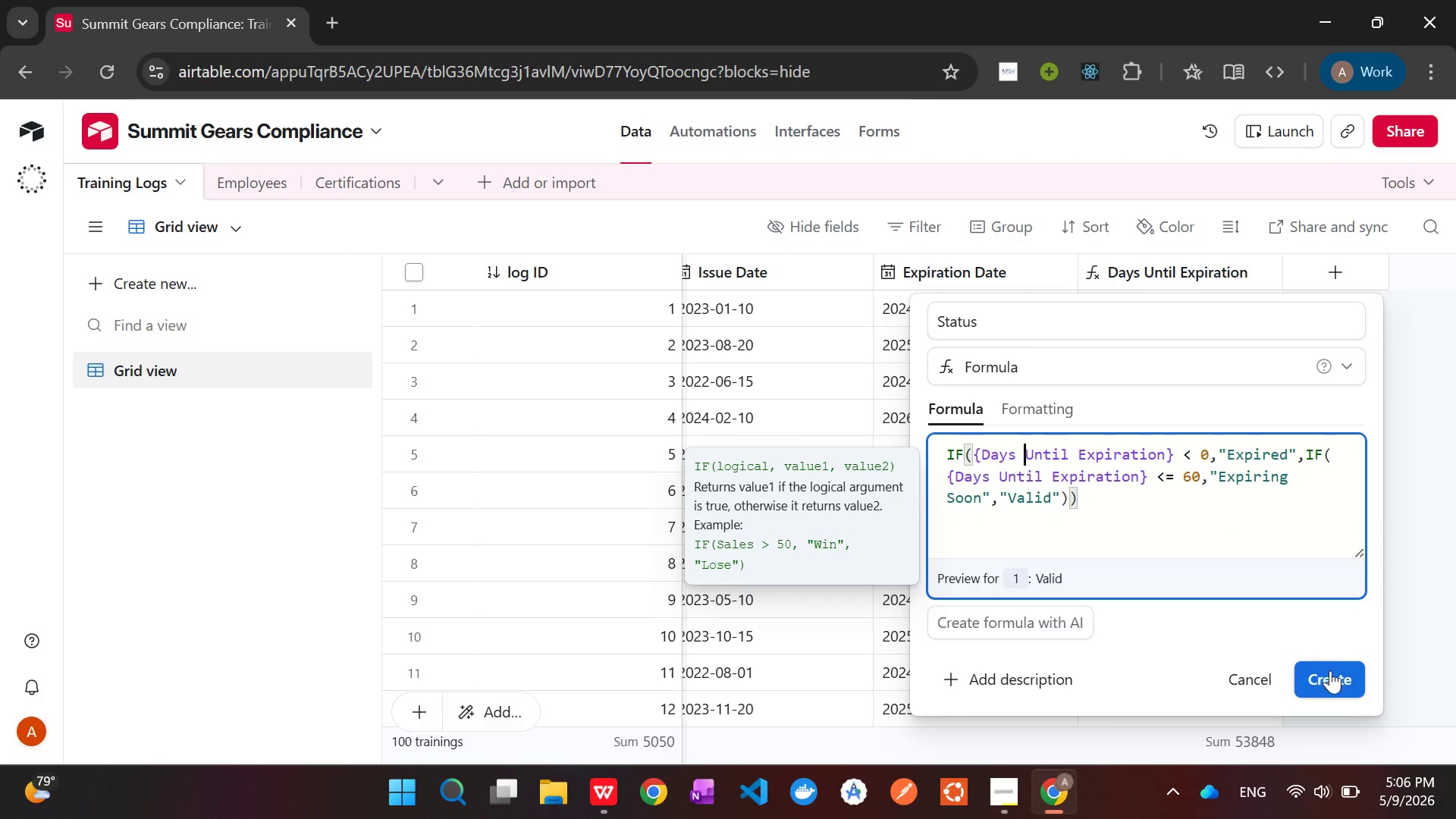 
left_click([1329, 684])
 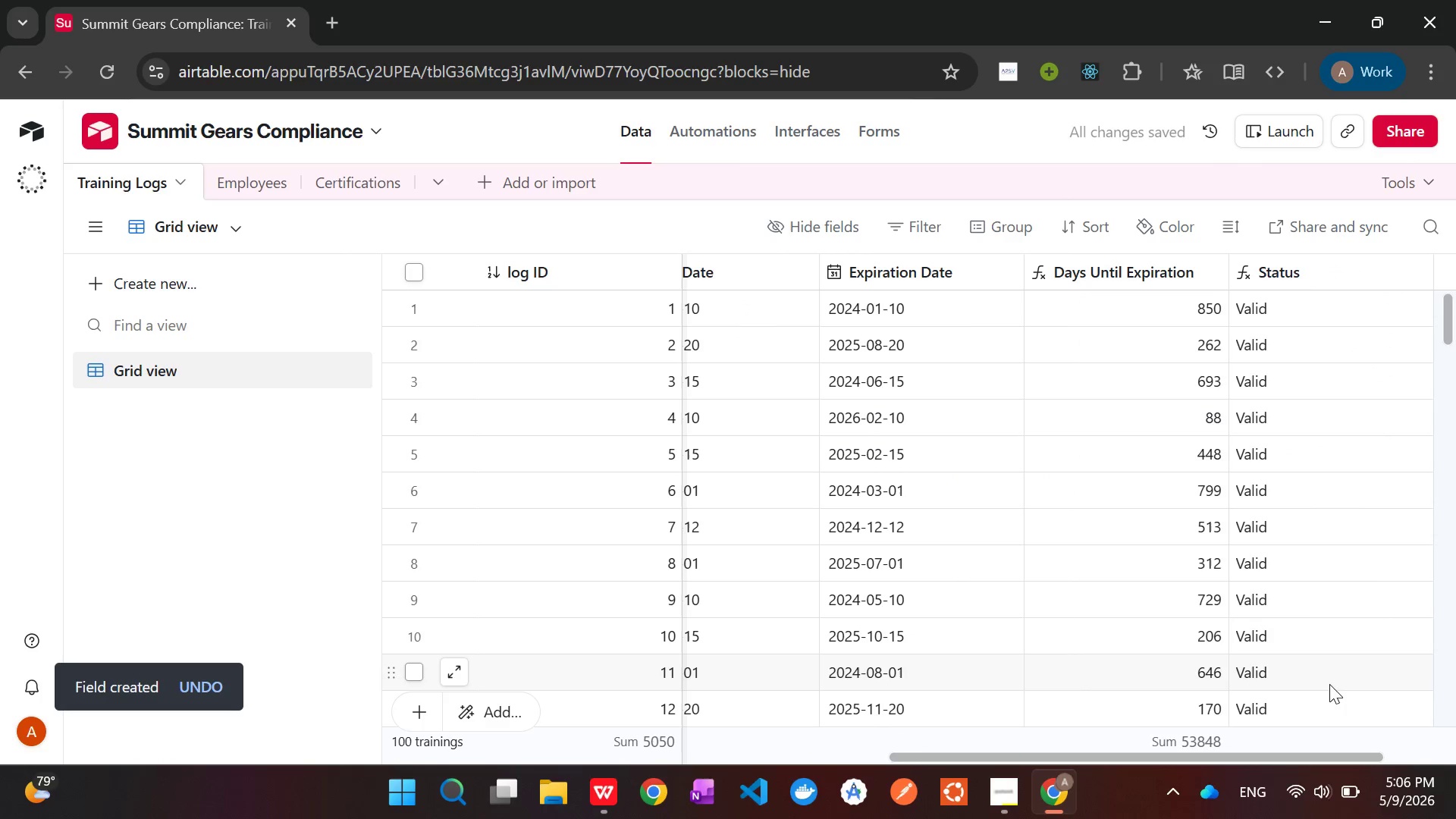 
scroll: coordinate [1285, 487], scroll_direction: down, amount: 6.0
 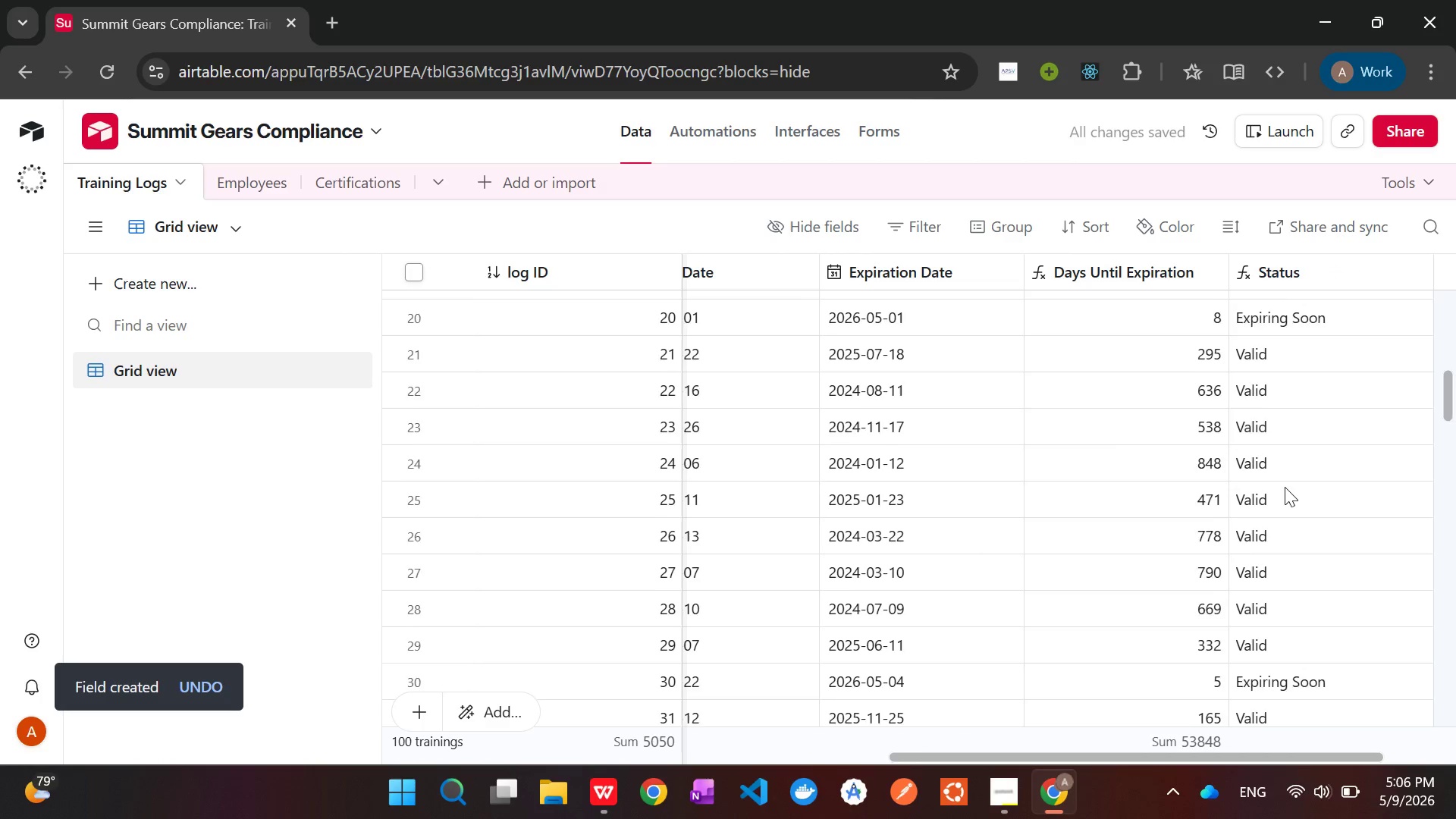 
scroll: coordinate [1285, 487], scroll_direction: up, amount: 1.0
 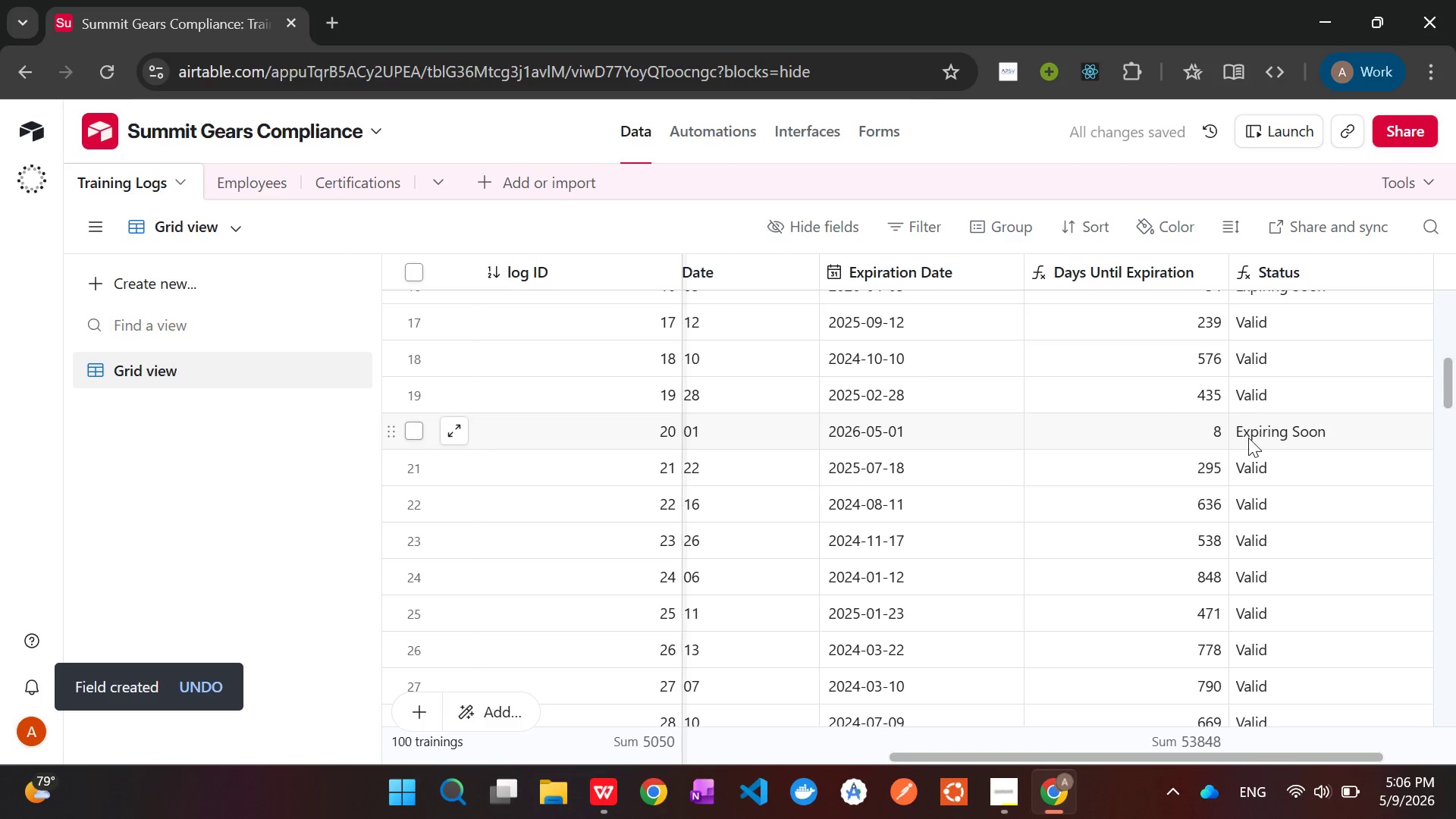 
scroll: coordinate [1292, 464], scroll_direction: down, amount: 2.0
 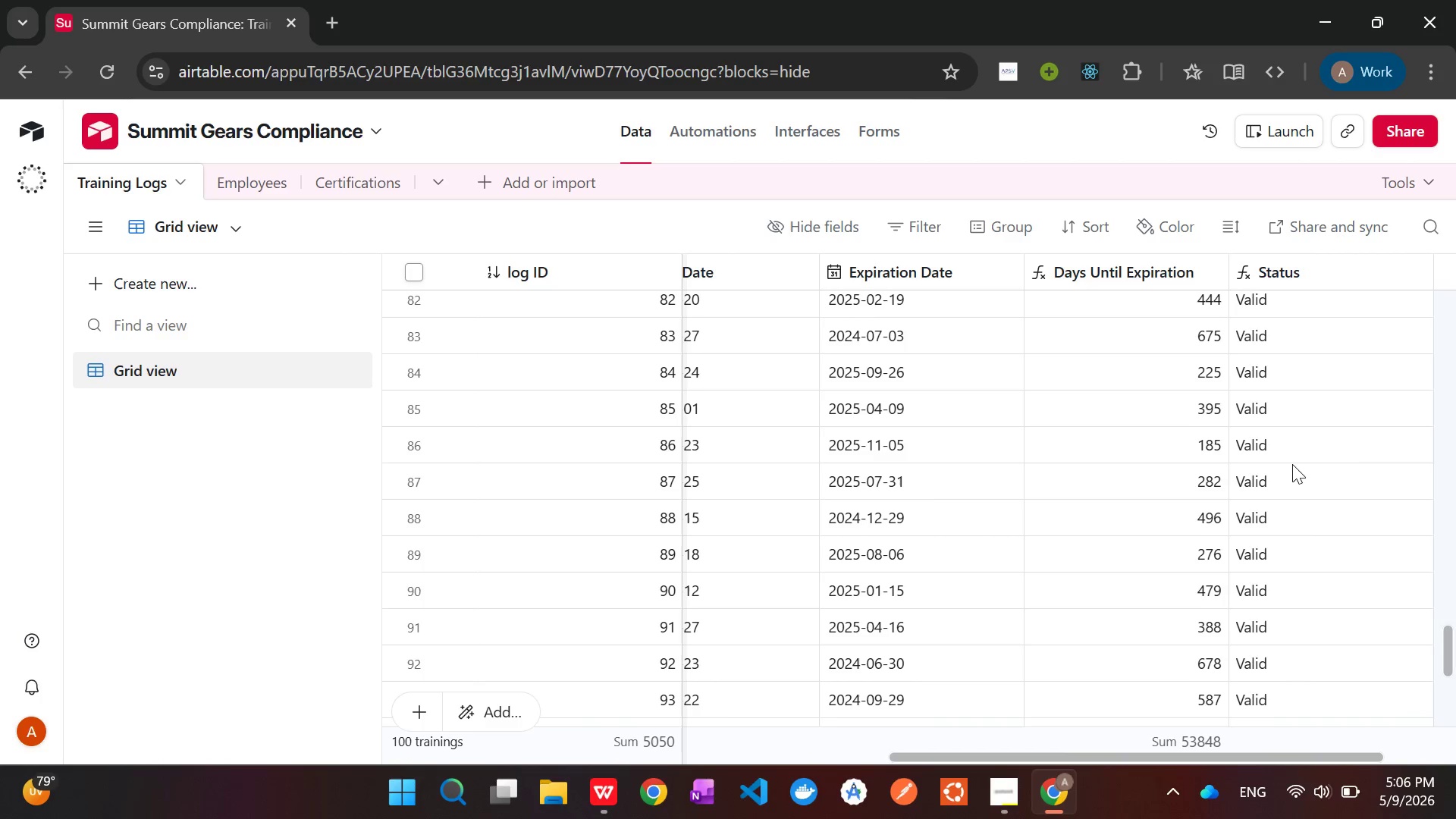 
scroll: coordinate [1292, 464], scroll_direction: up, amount: 36.0
 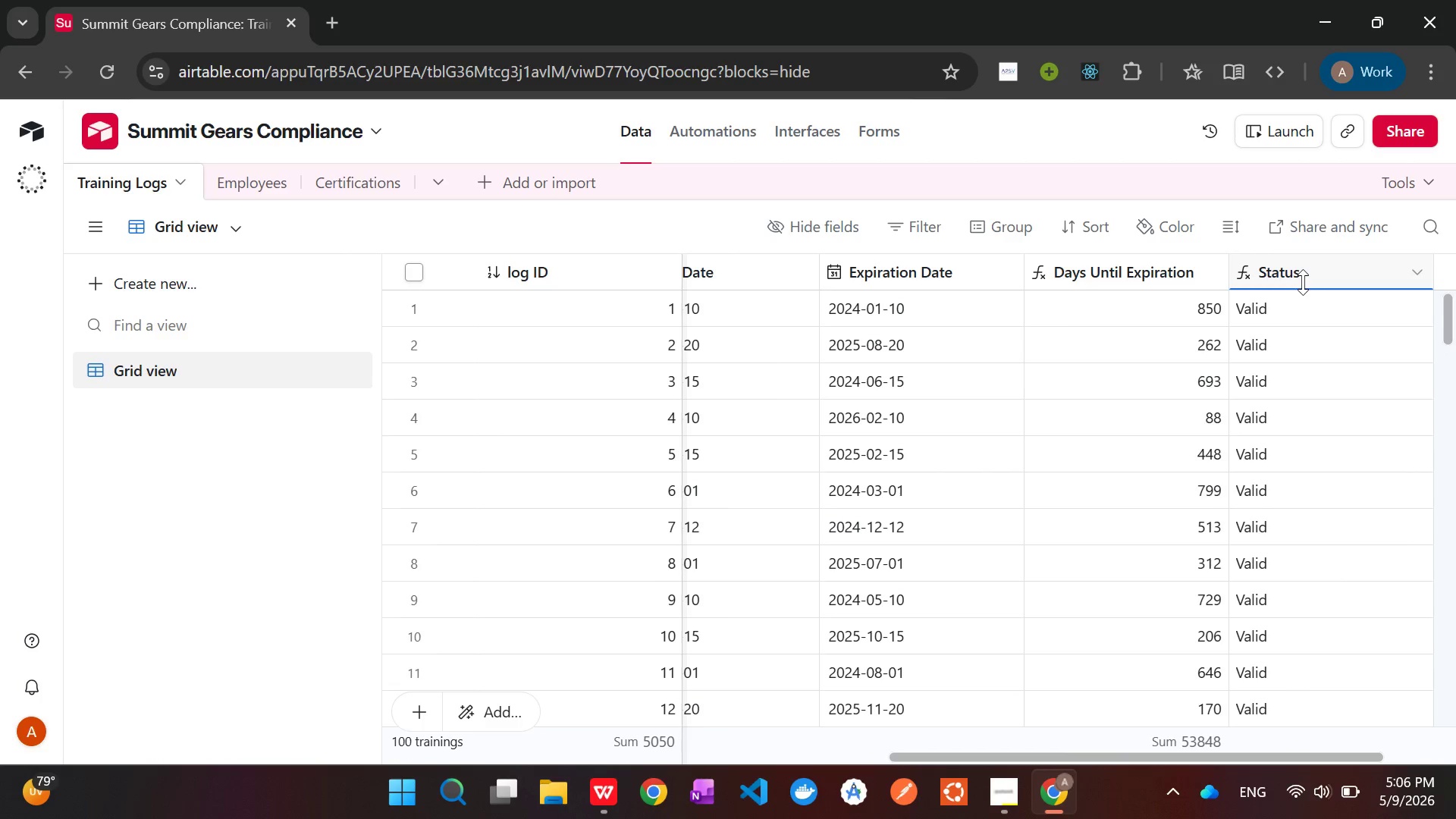 
right_click([1303, 282])
 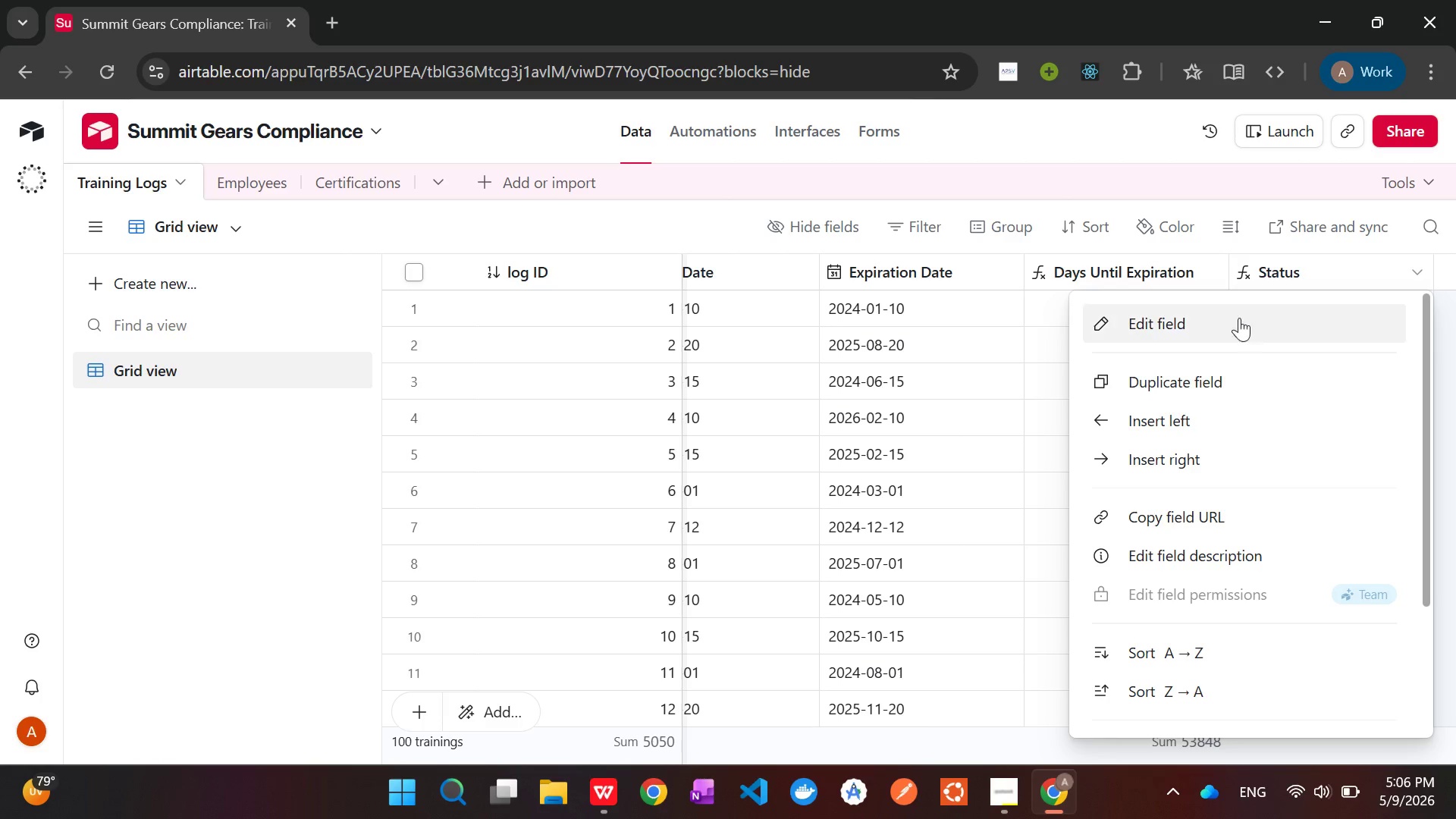 
left_click([1231, 325])
 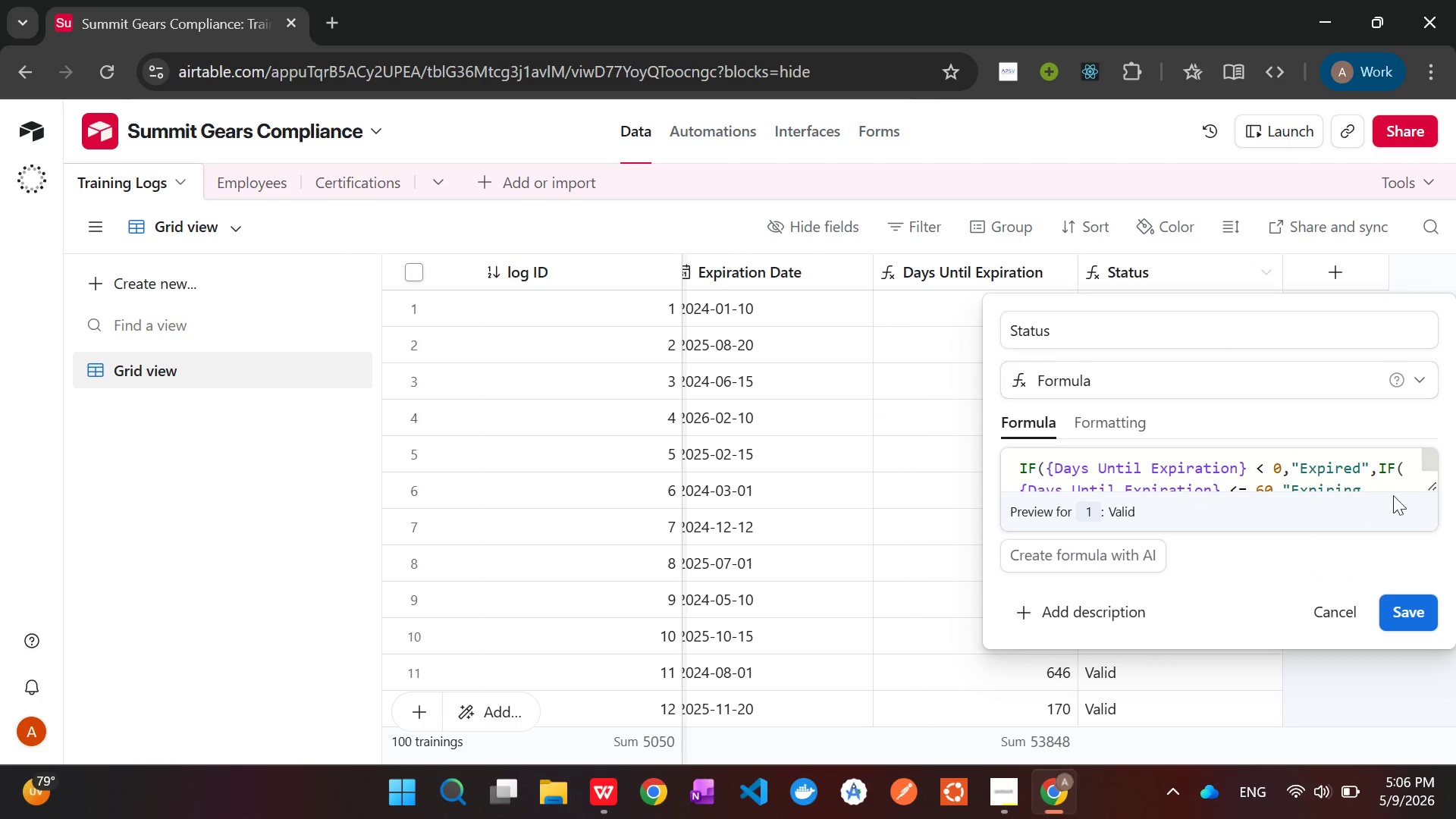 
left_click_drag(start_coordinate=[1432, 482], to_coordinate=[1451, 650])
 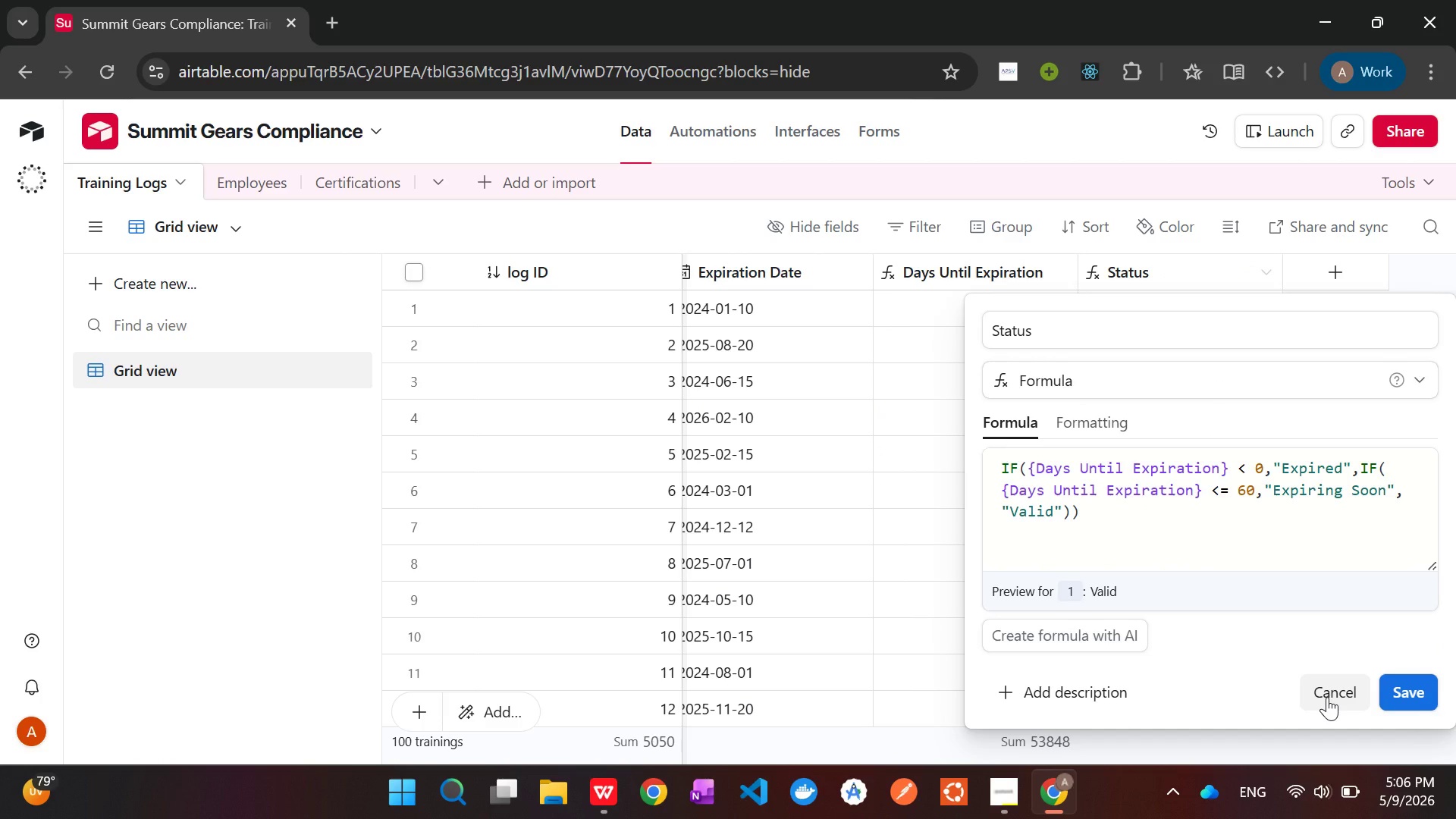 
wait(5.34)
 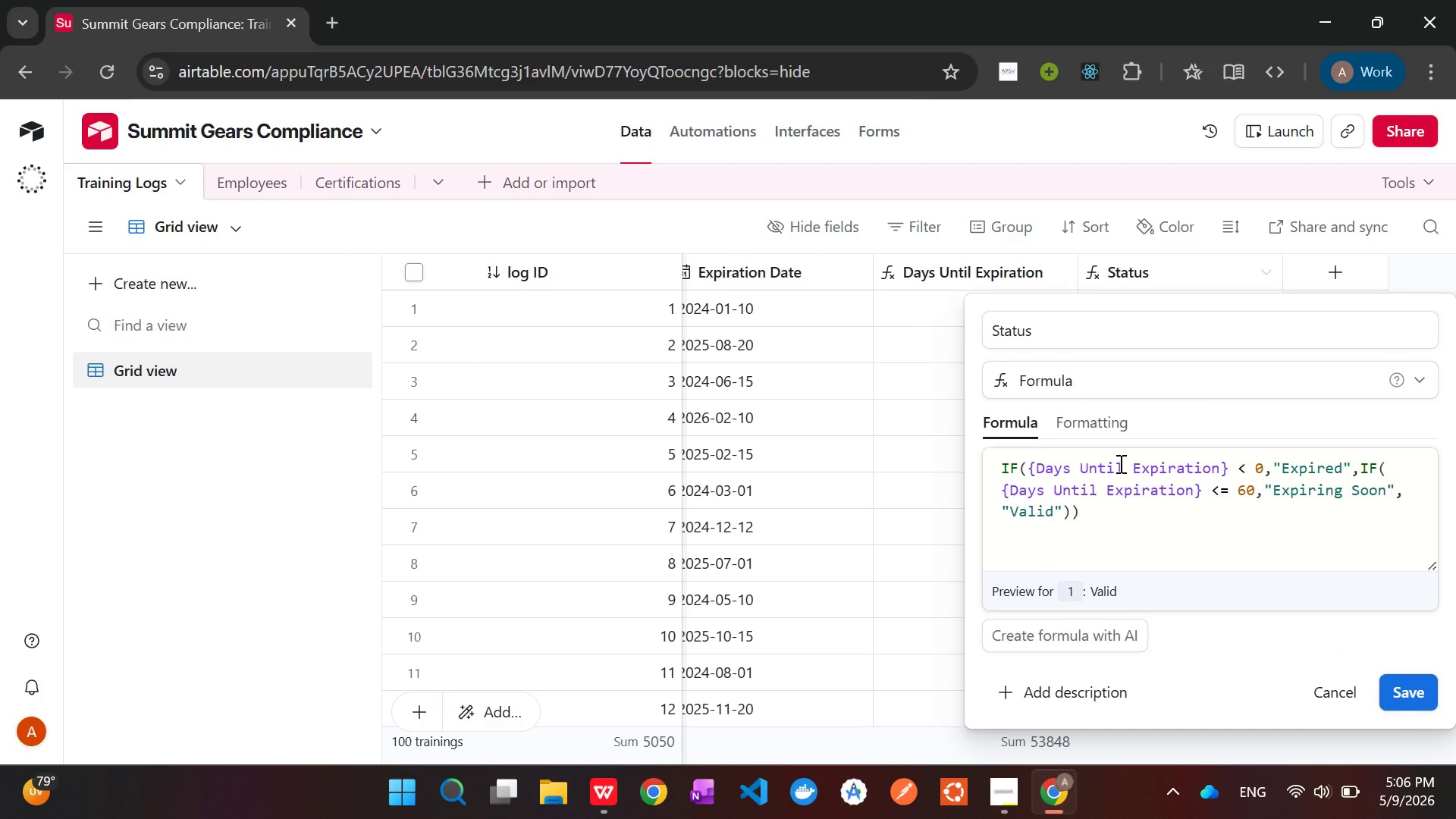 
left_click([1327, 697])
 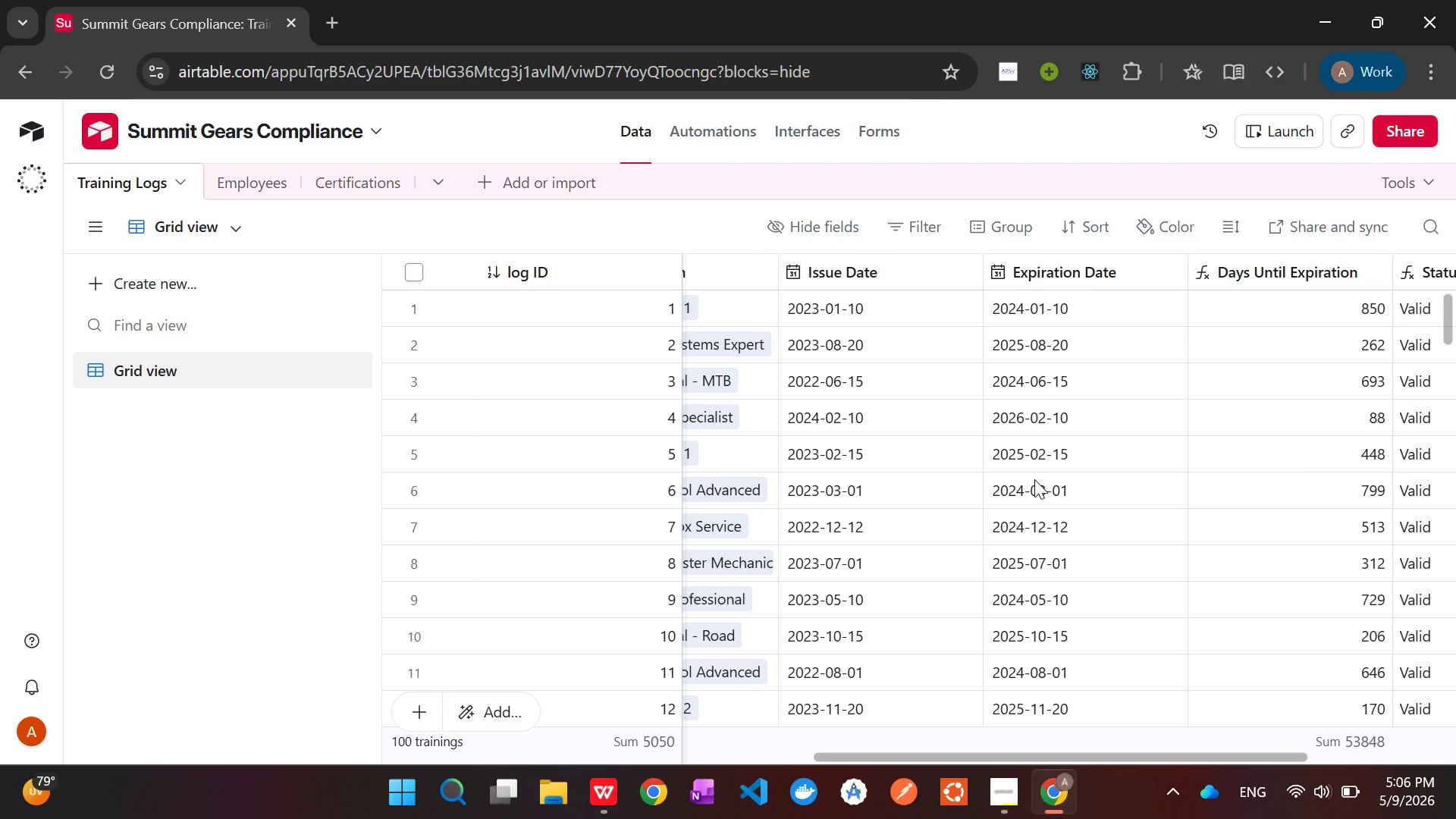 
wait(7.45)
 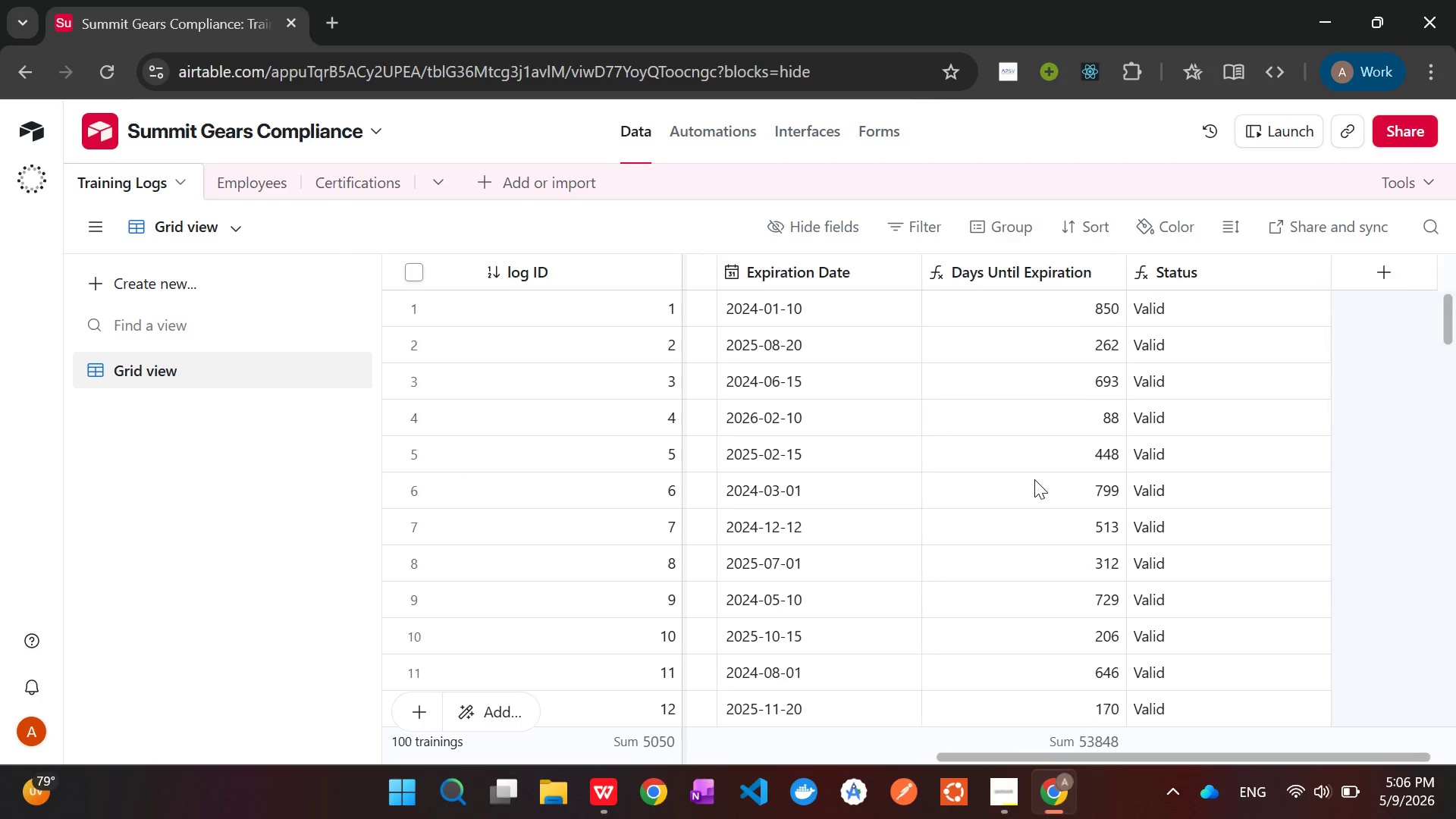 
right_click([1267, 273])
 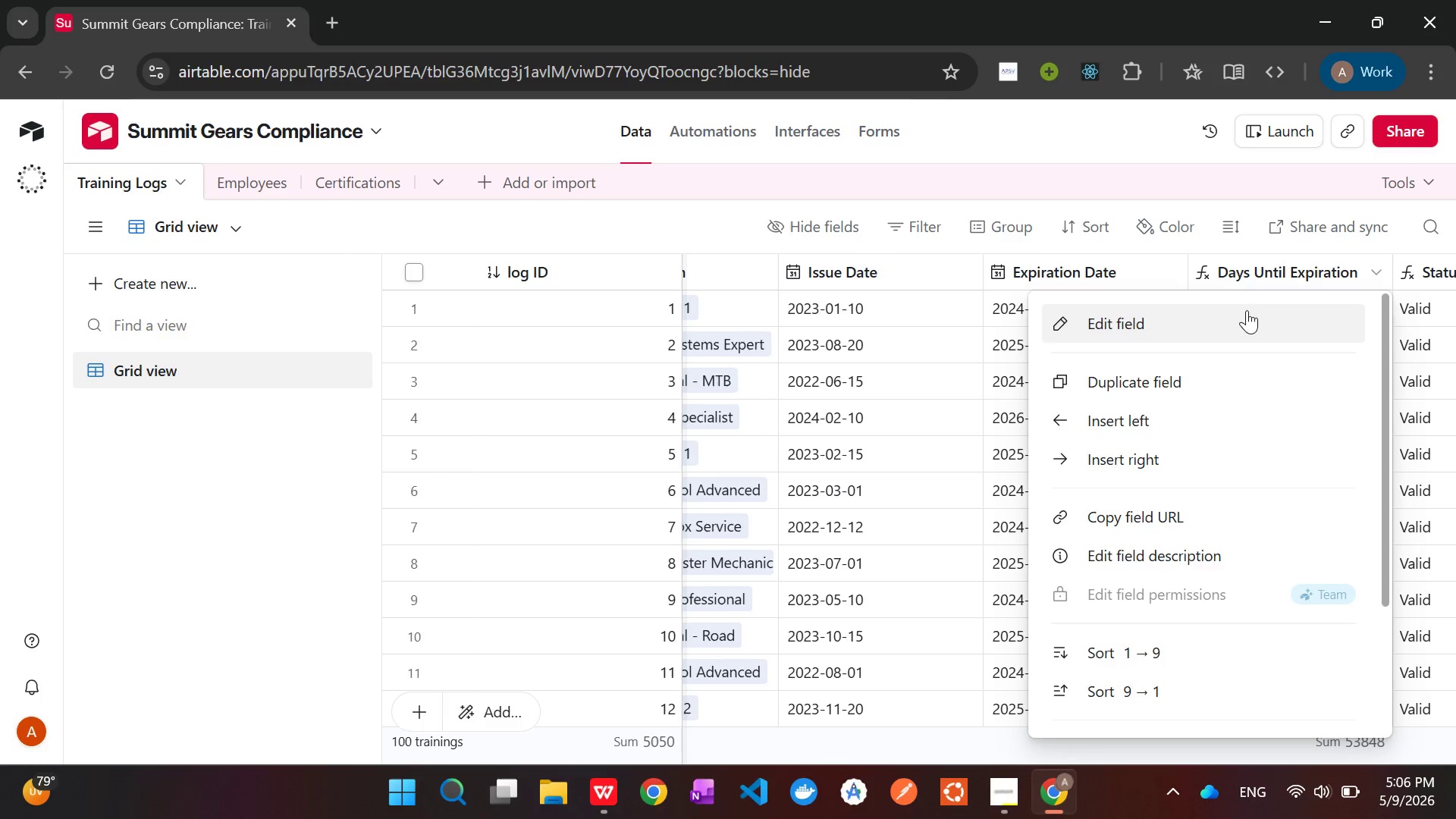 
left_click([1236, 317])
 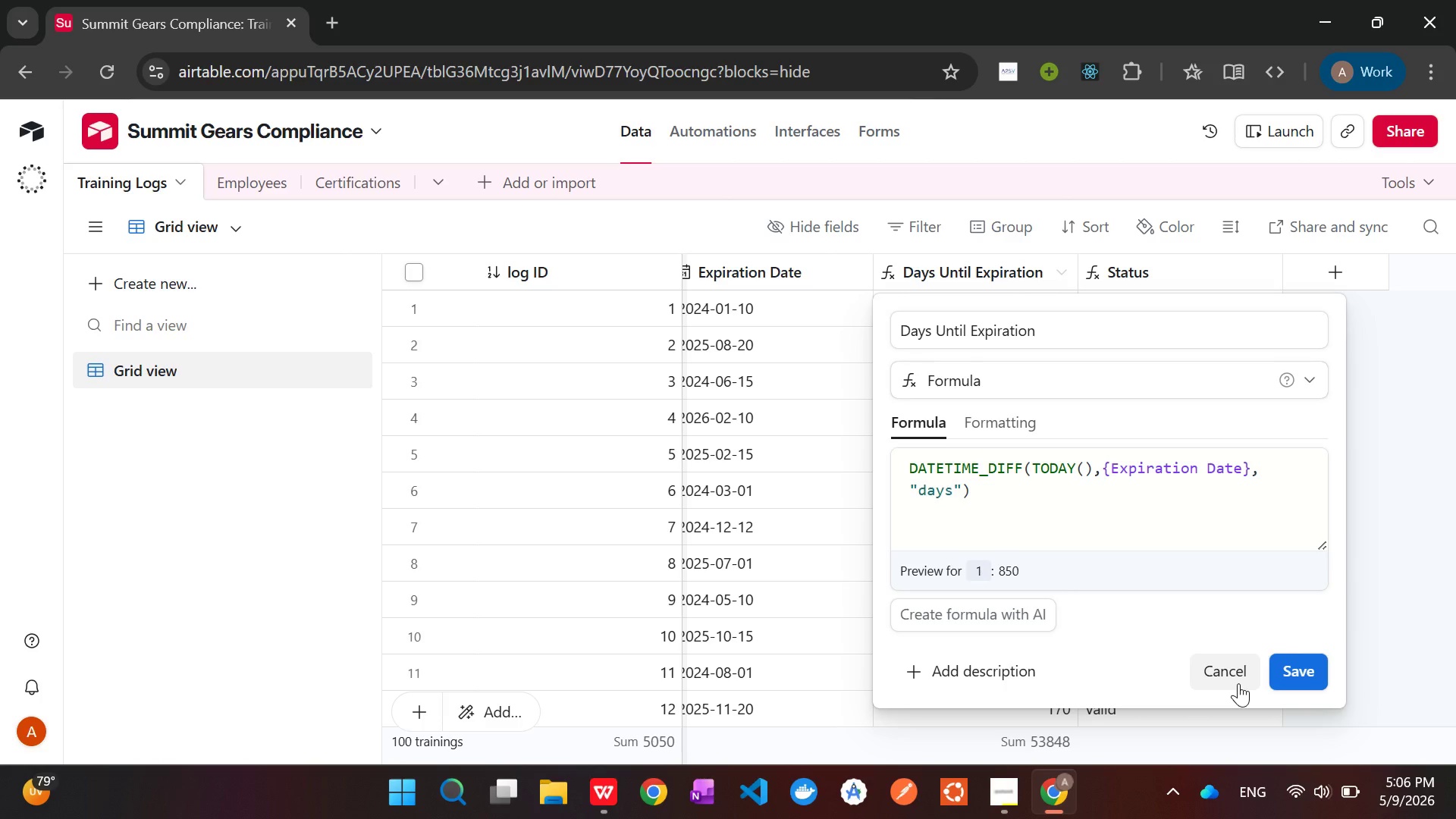 
wait(14.27)
 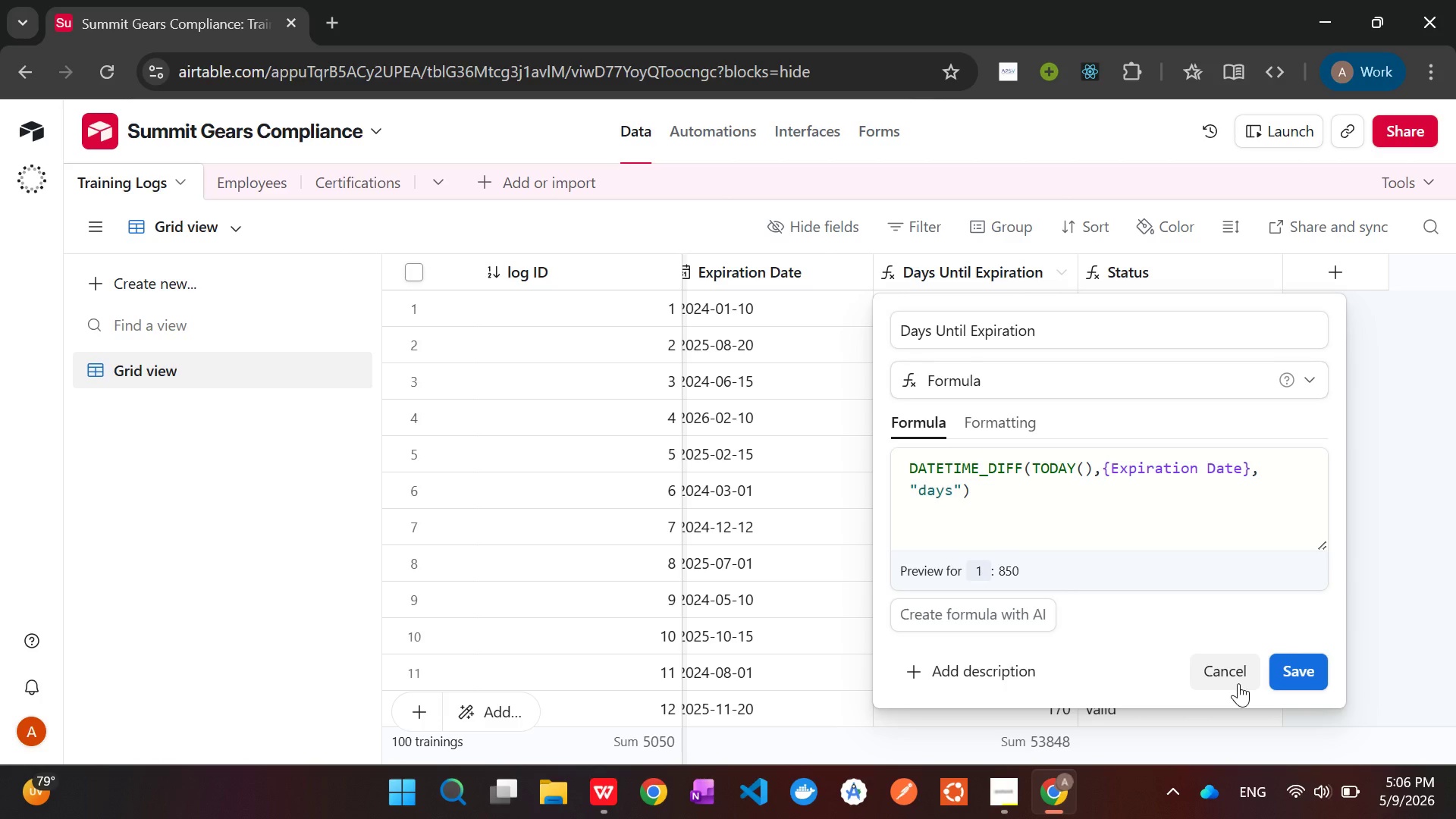 
left_click([1236, 673])
 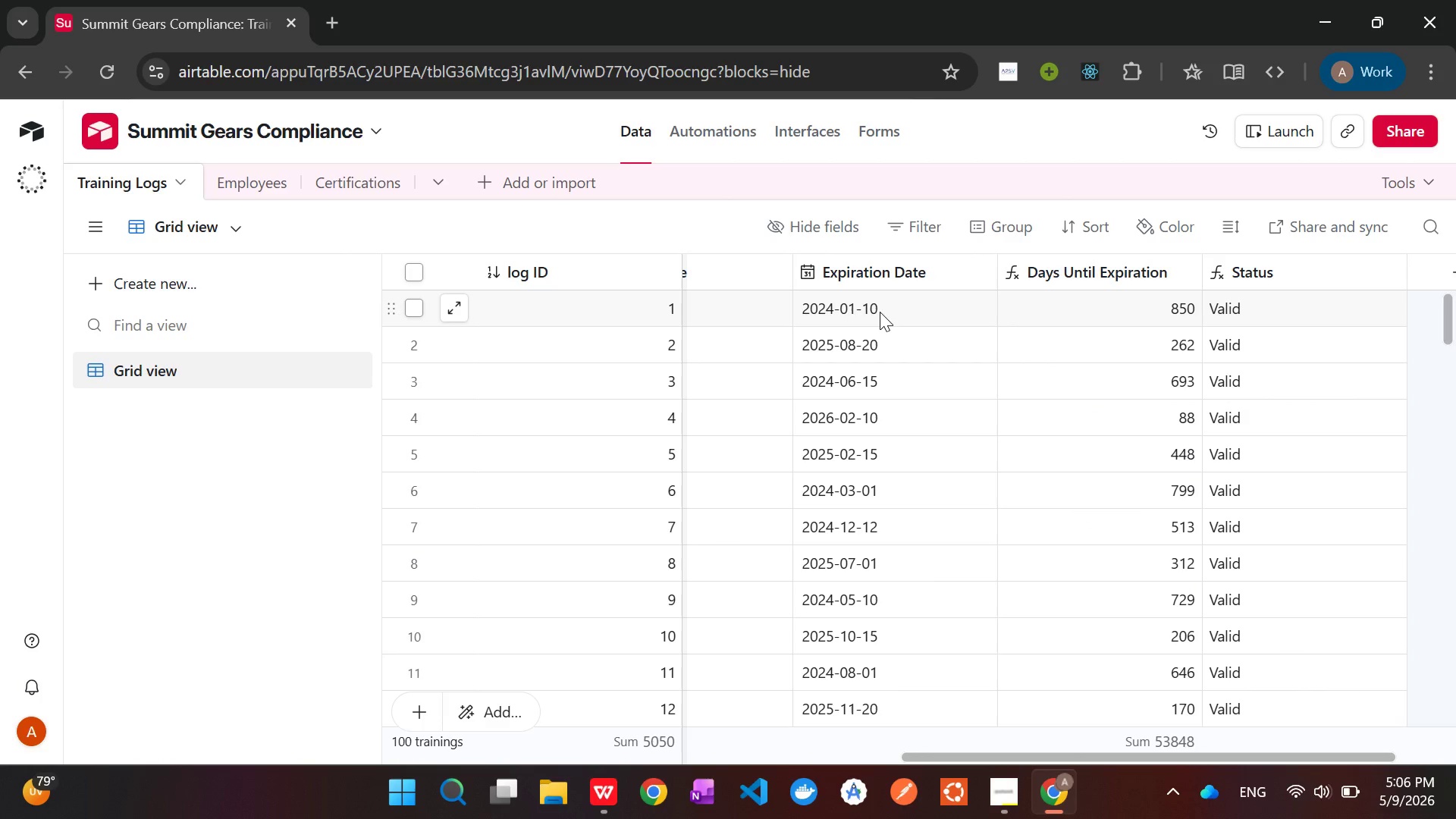 
left_click([880, 310])
 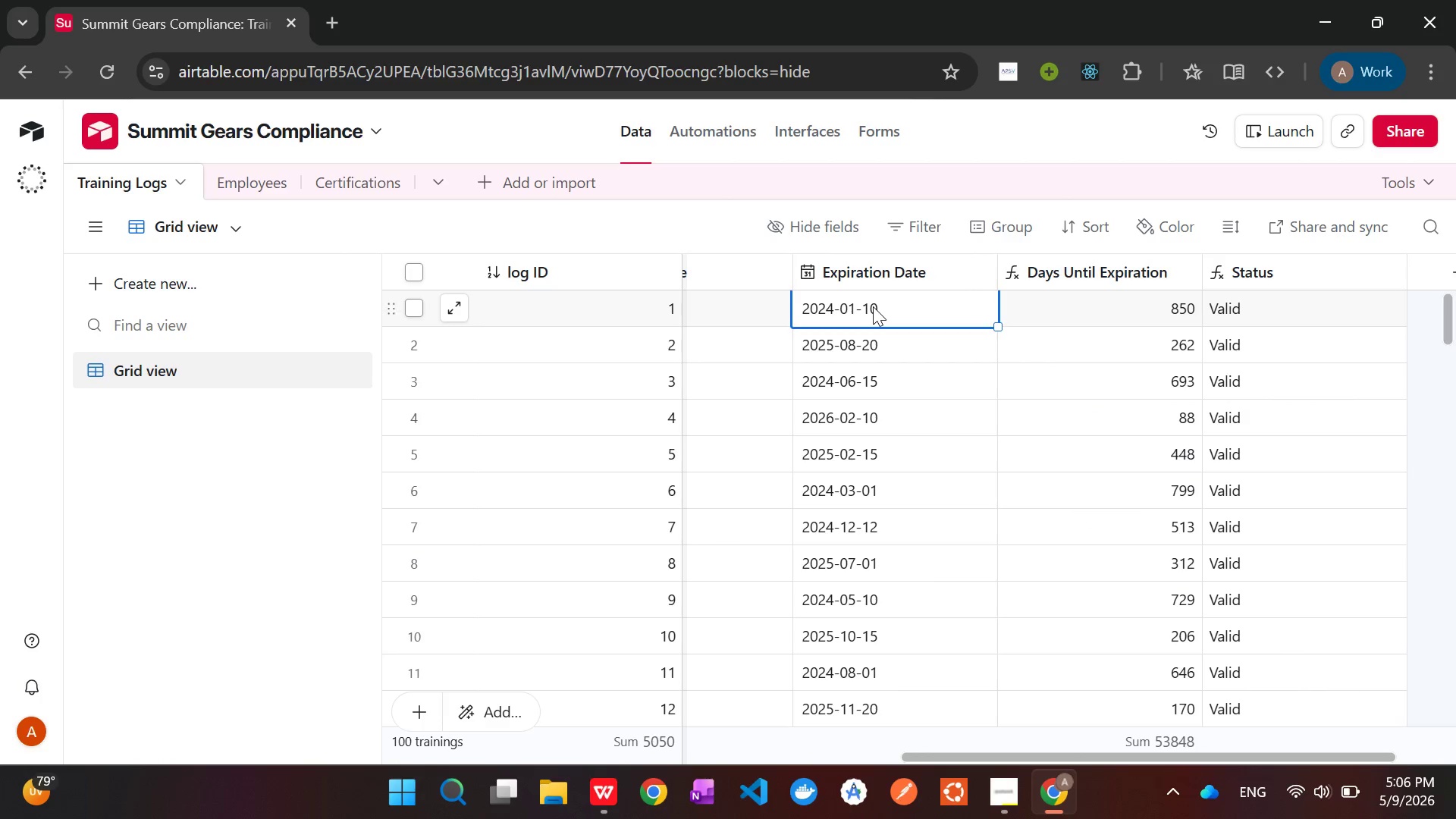 
double_click([873, 306])
 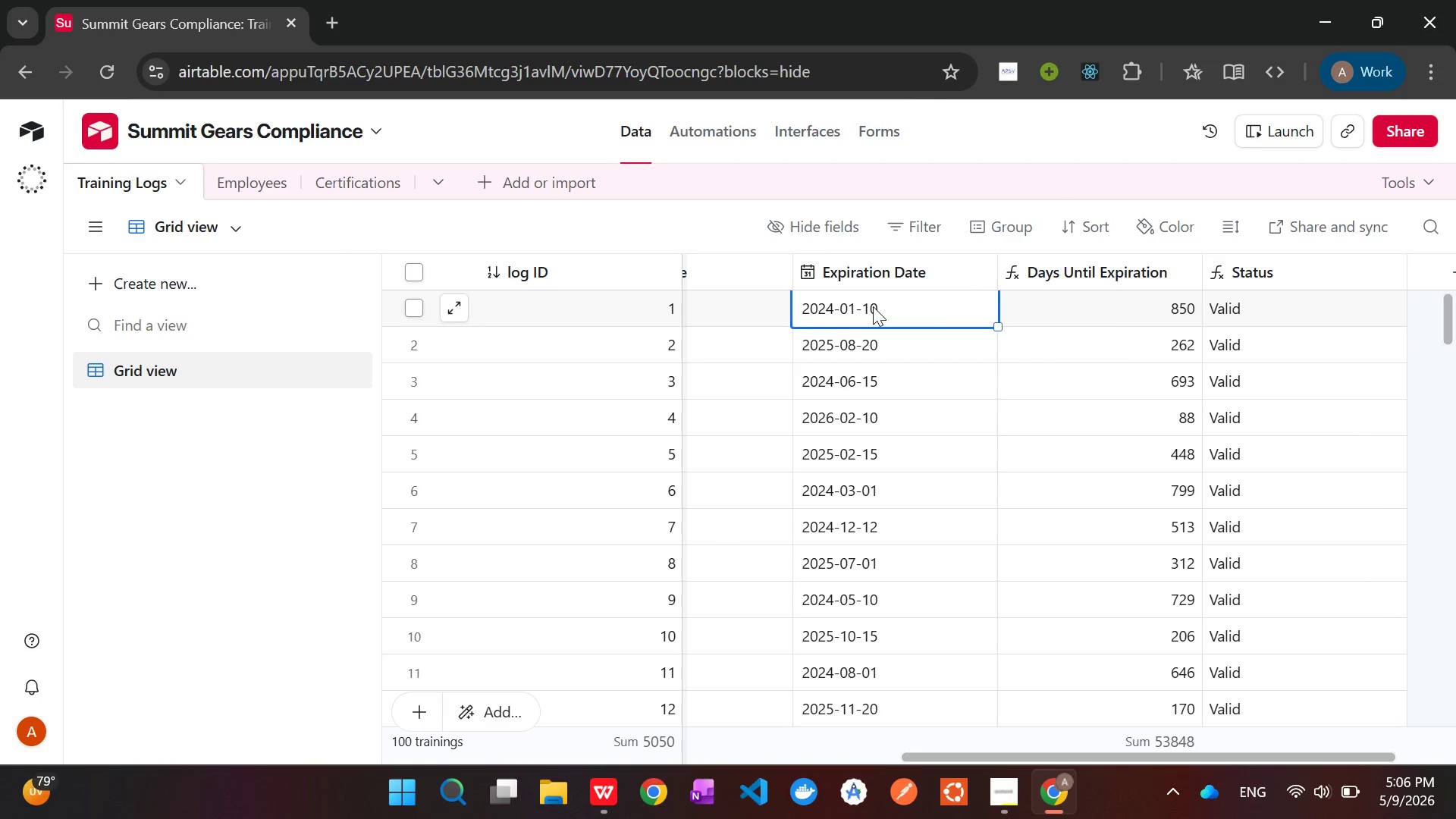 
triple_click([873, 306])
 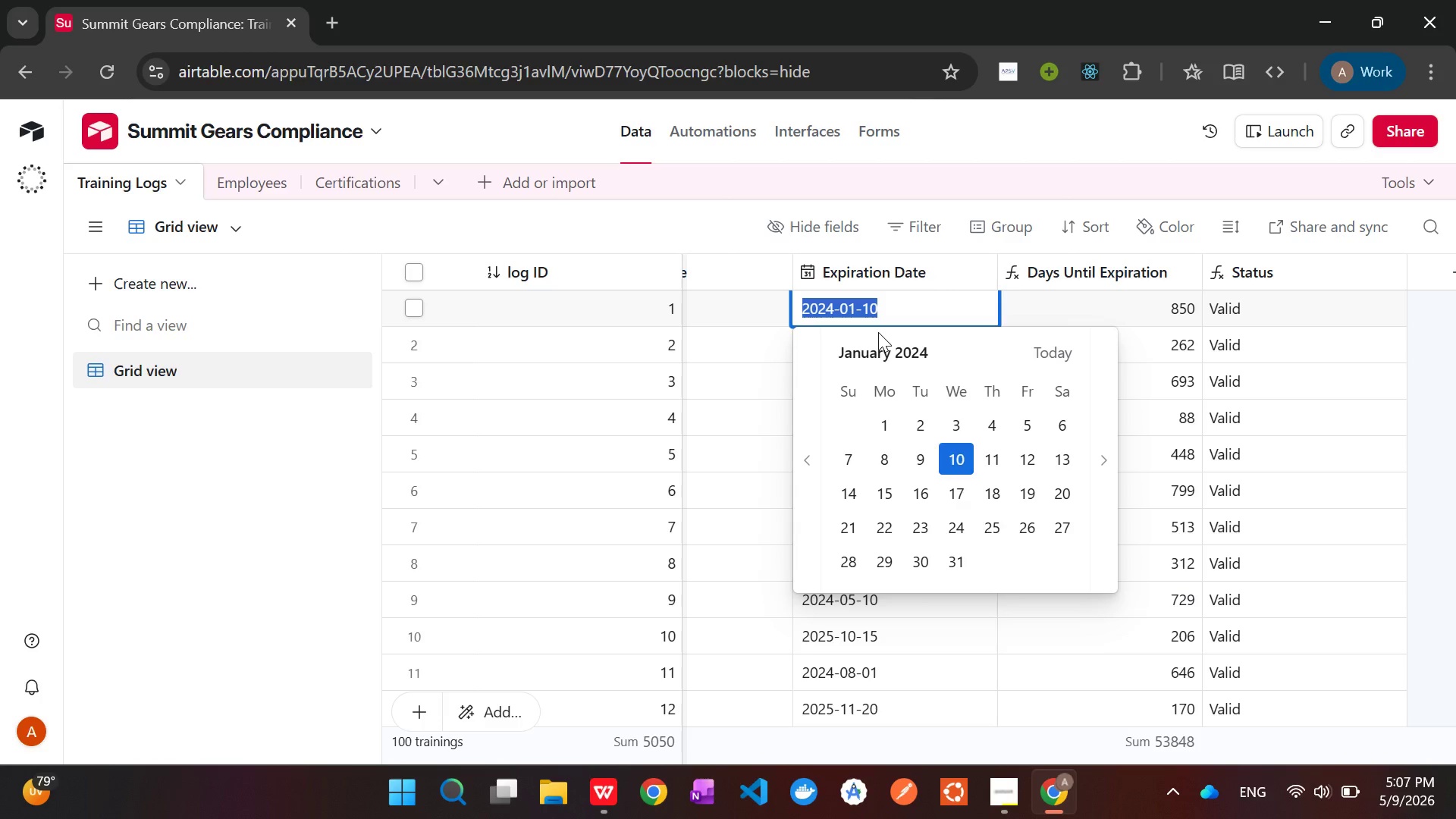 
wait(28.55)
 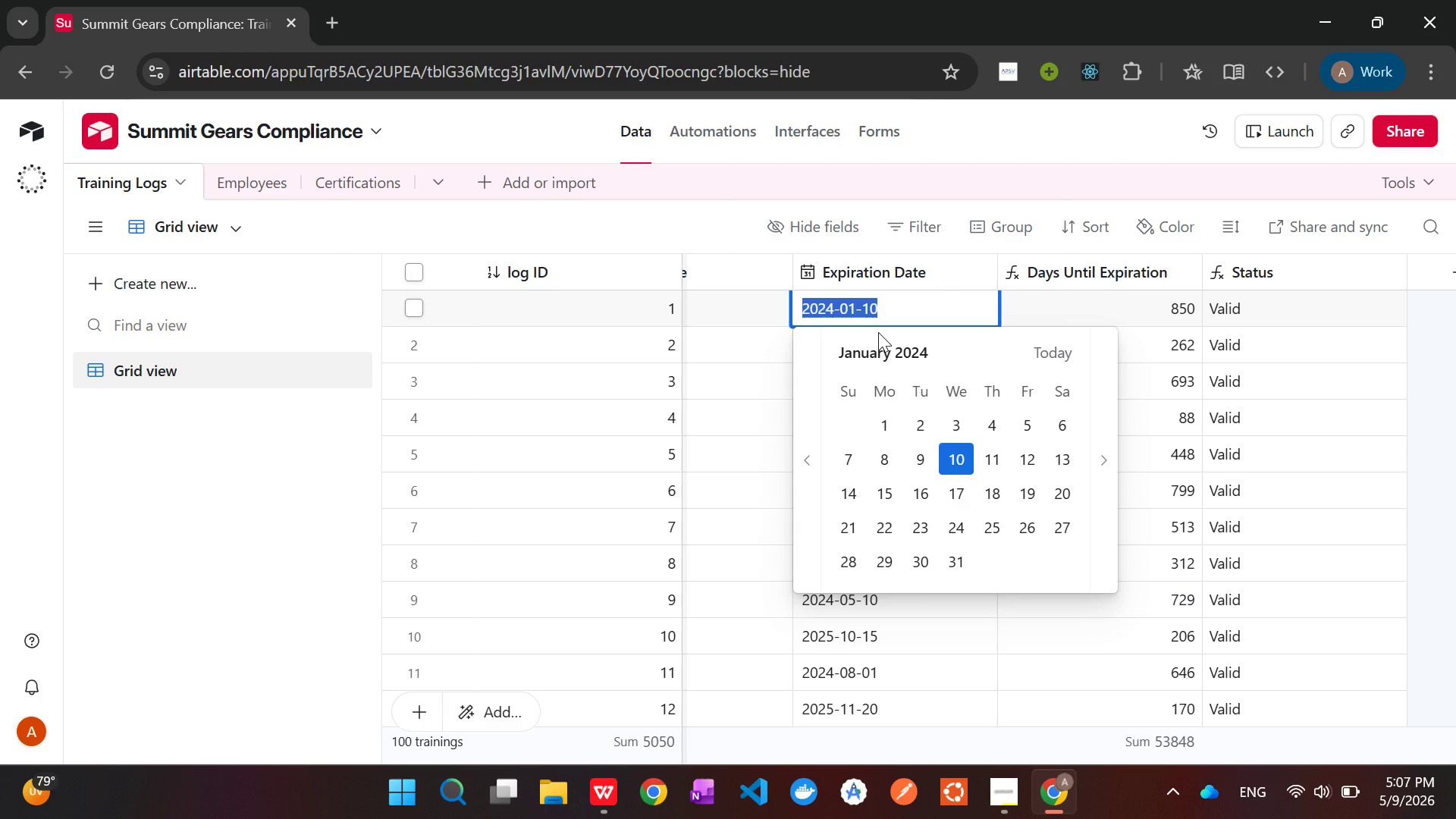 
left_click([1080, 271])
 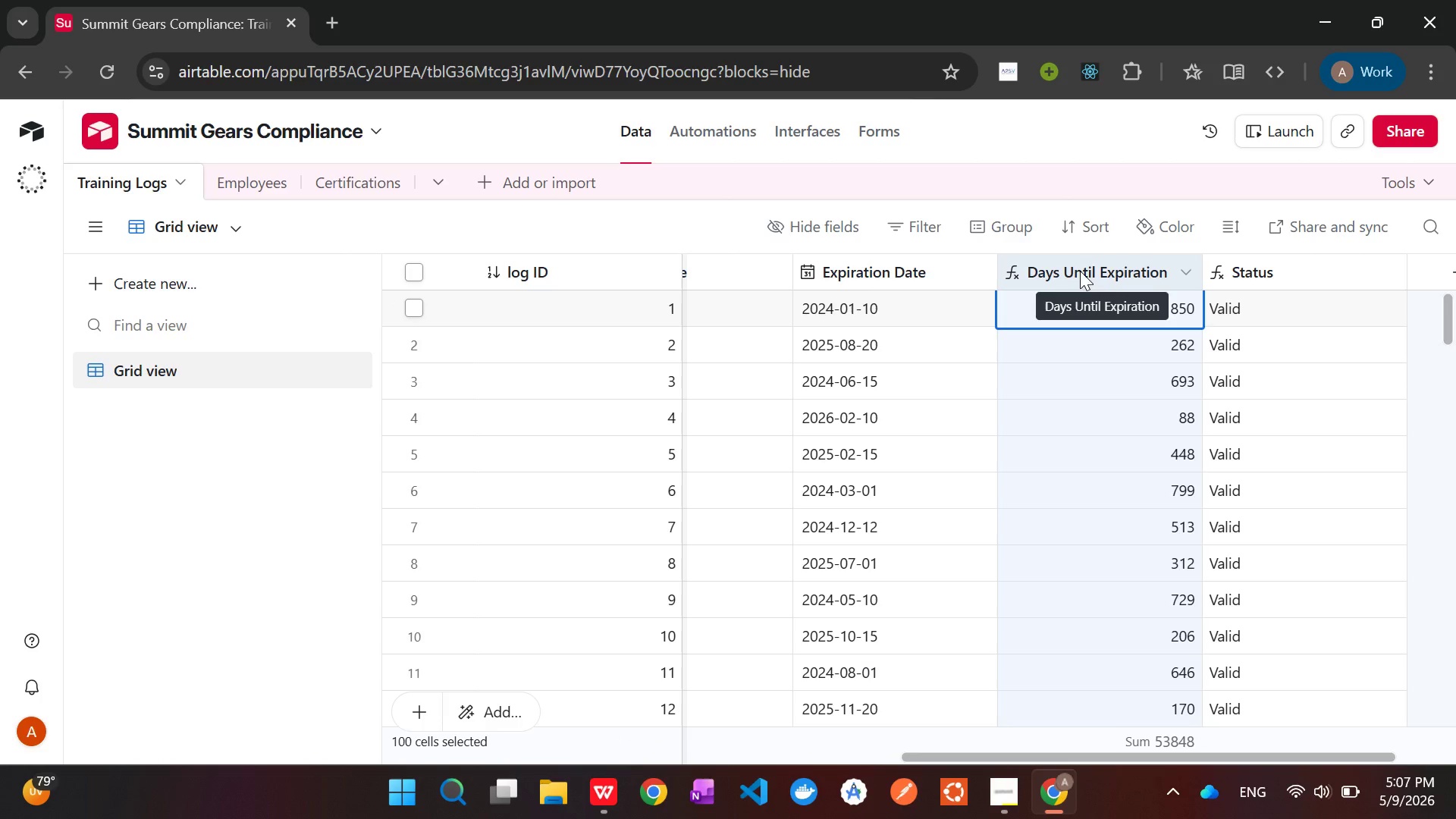 
right_click([1080, 271])
 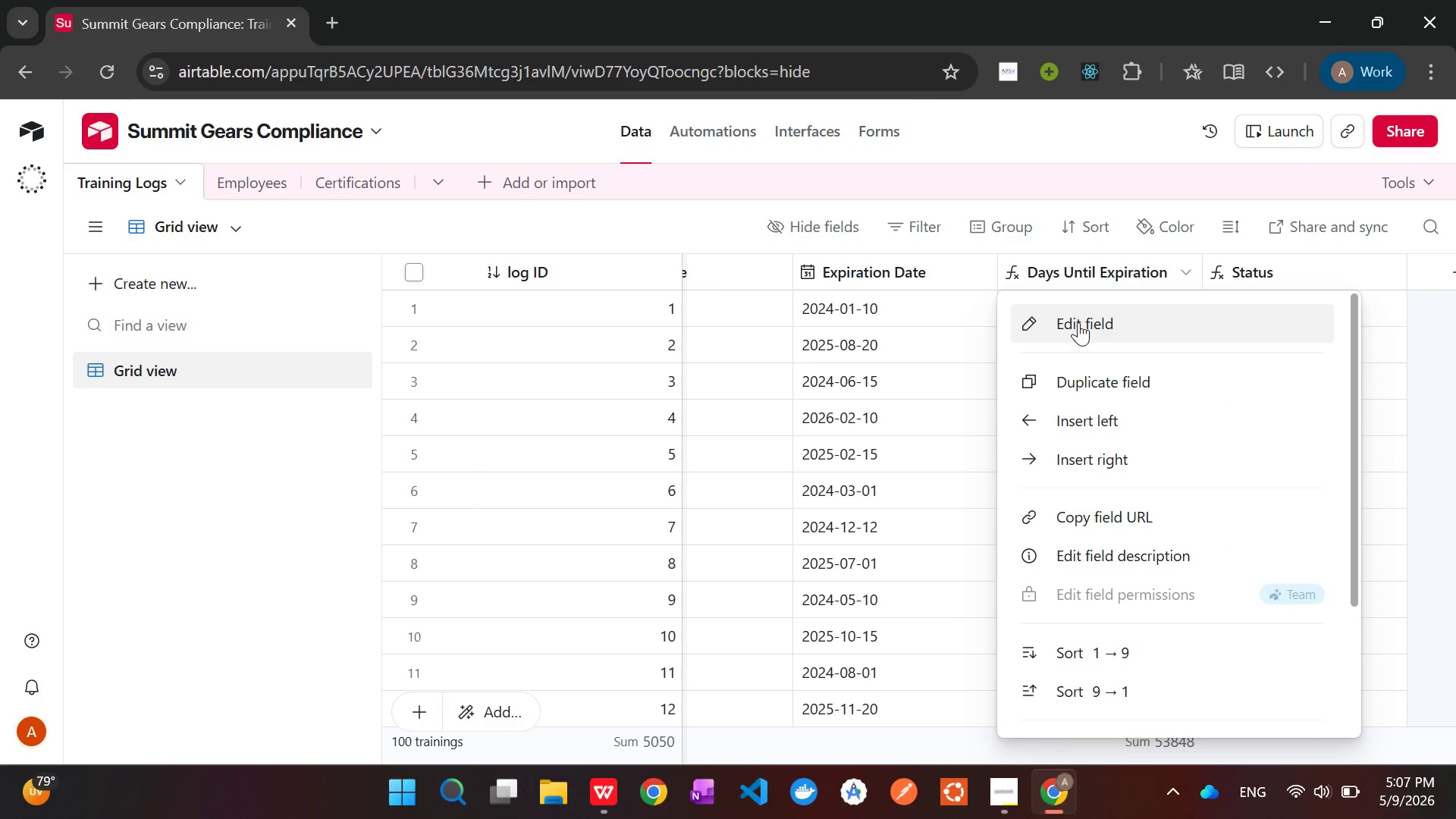 
left_click([1078, 322])
 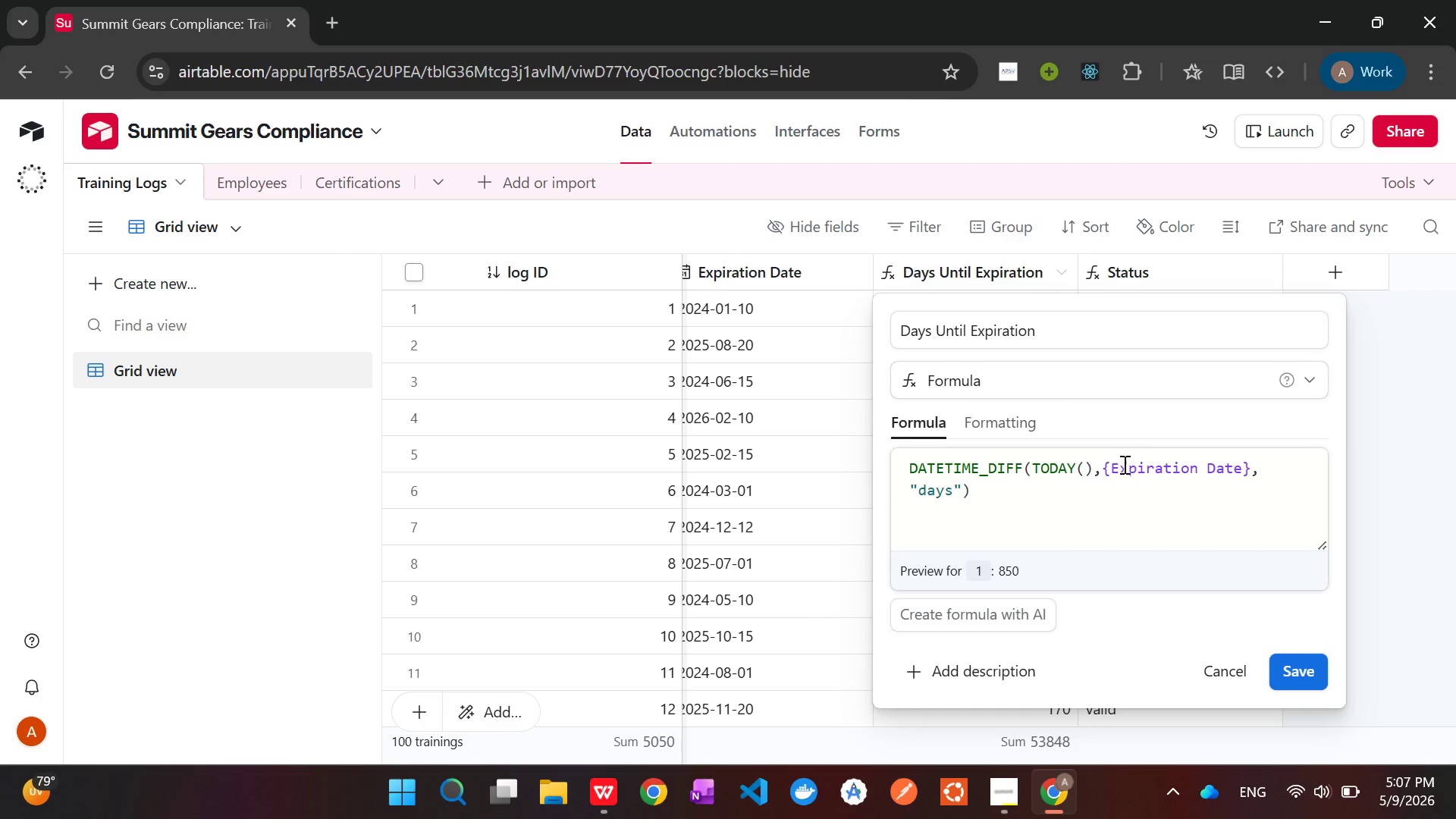 
left_click([1101, 467])
 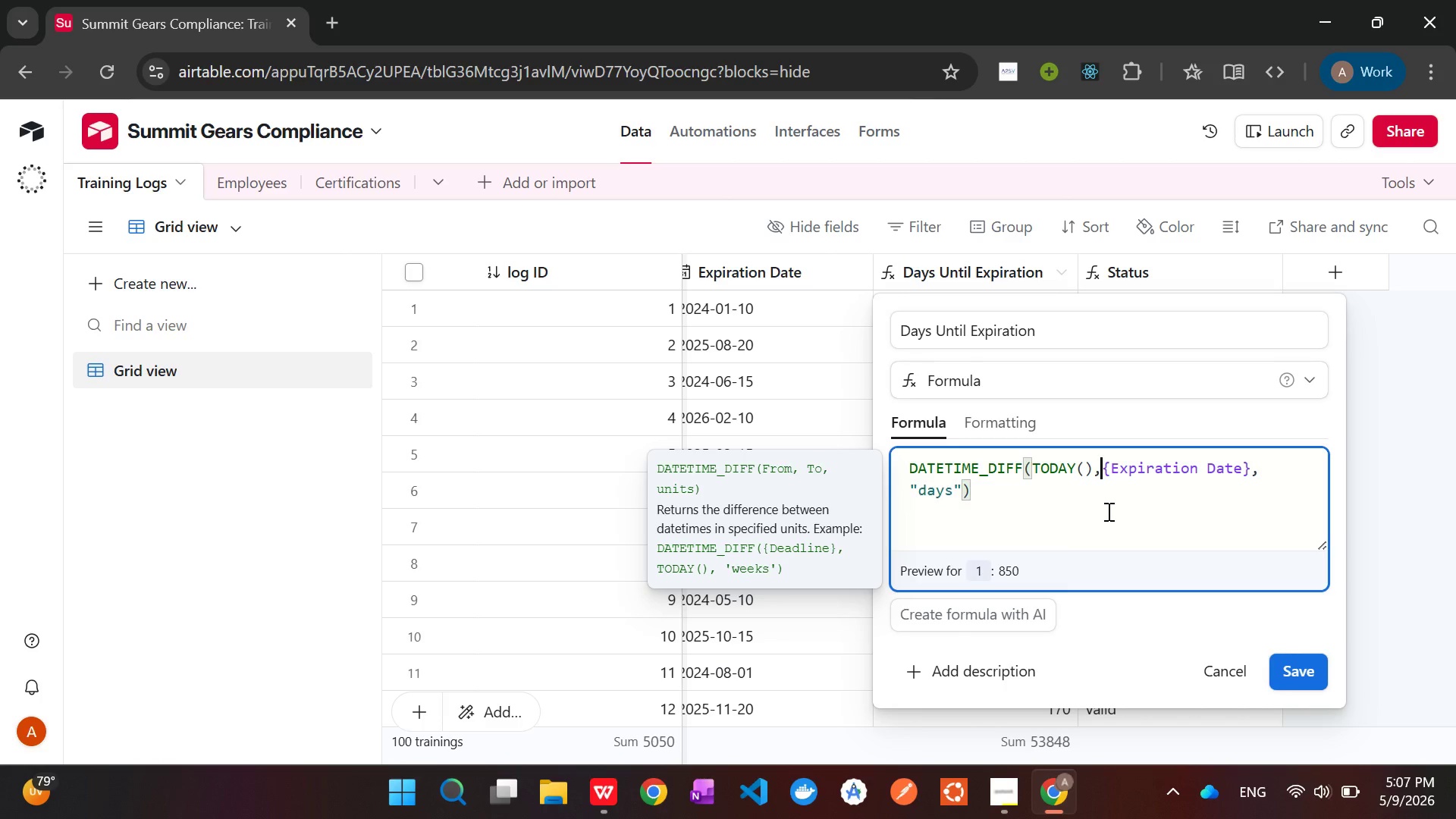 
key(Backspace)
 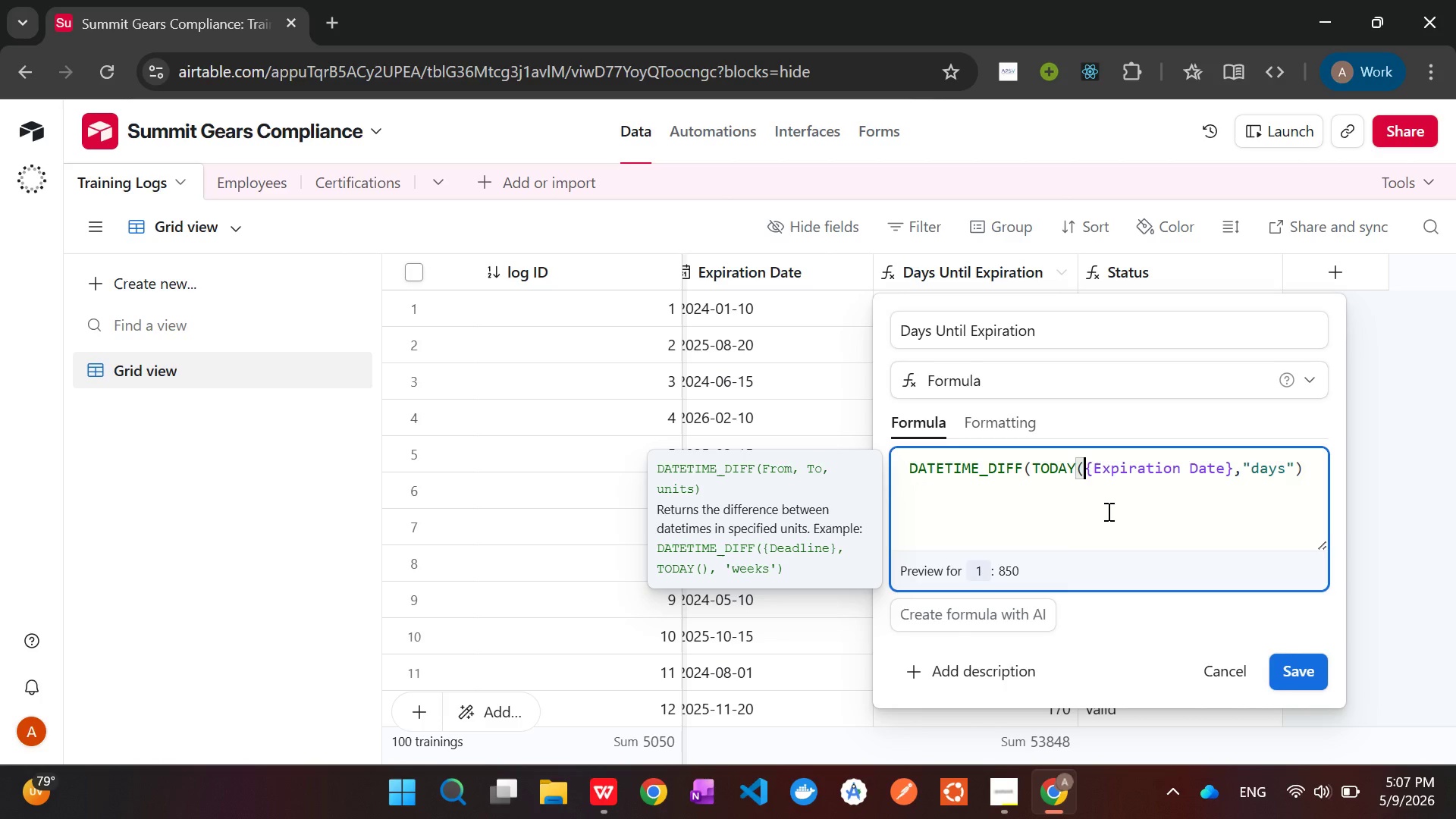 
key(Backspace)
 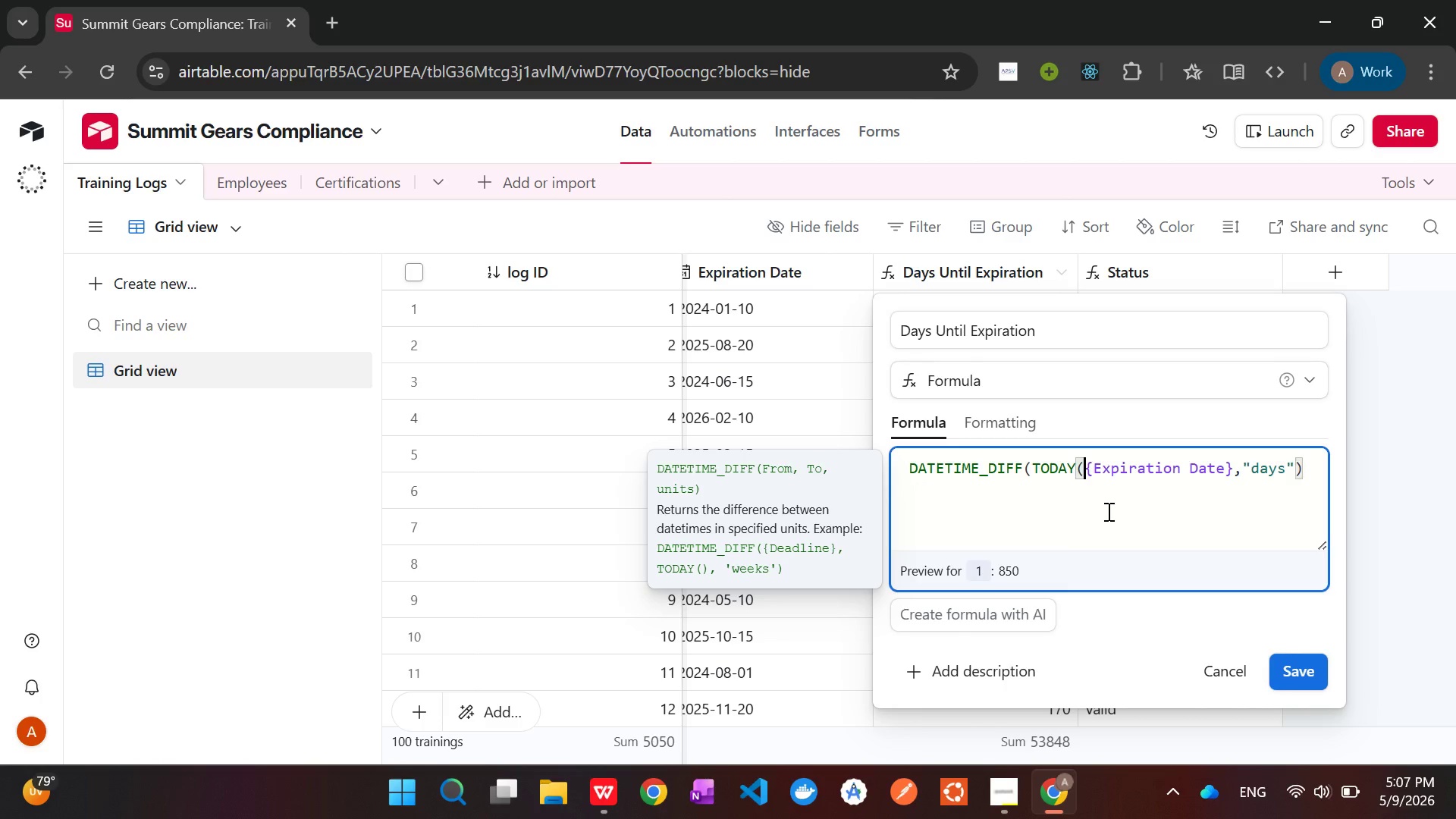 
key(Backspace)
 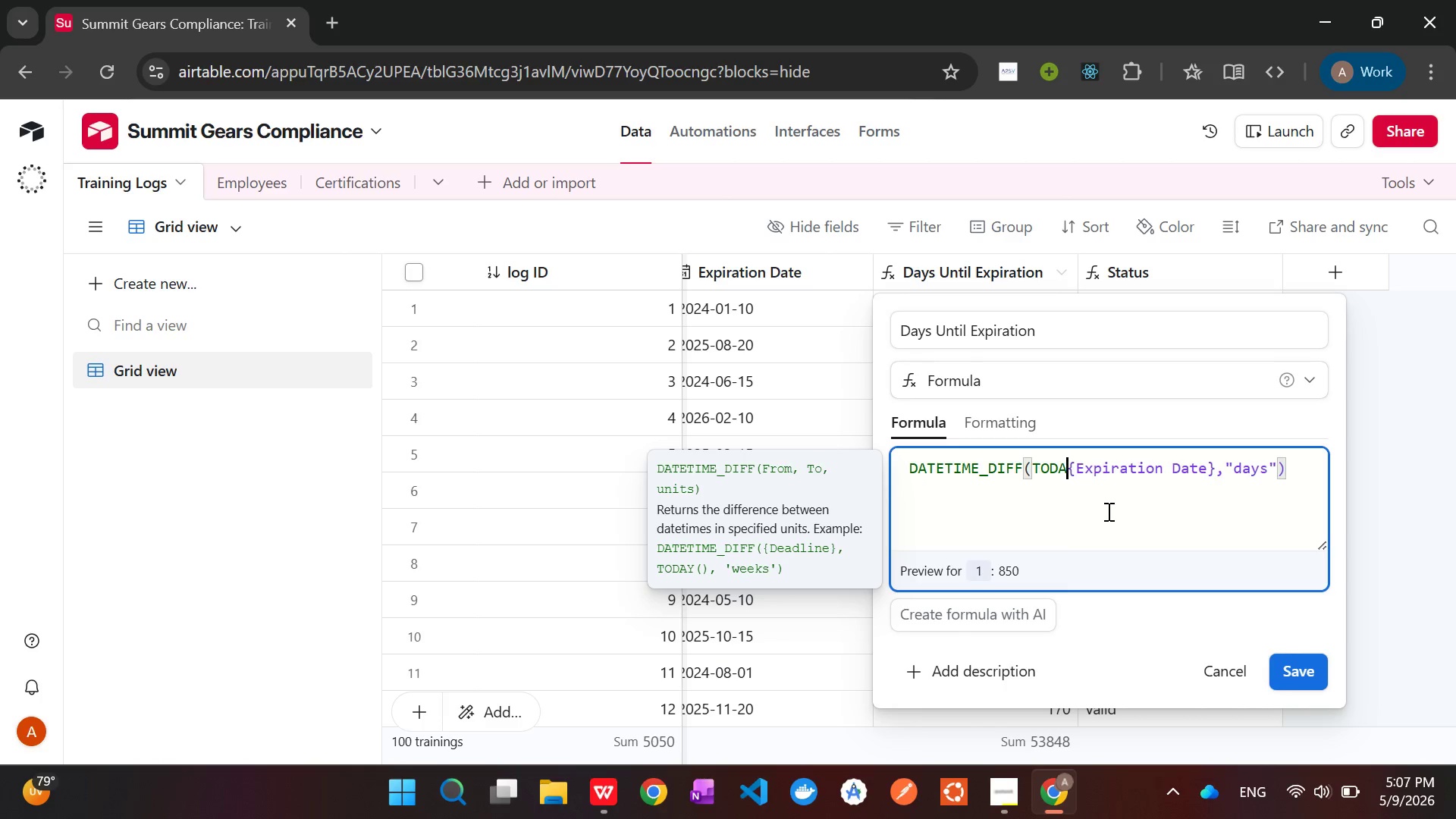 
key(Backspace)
 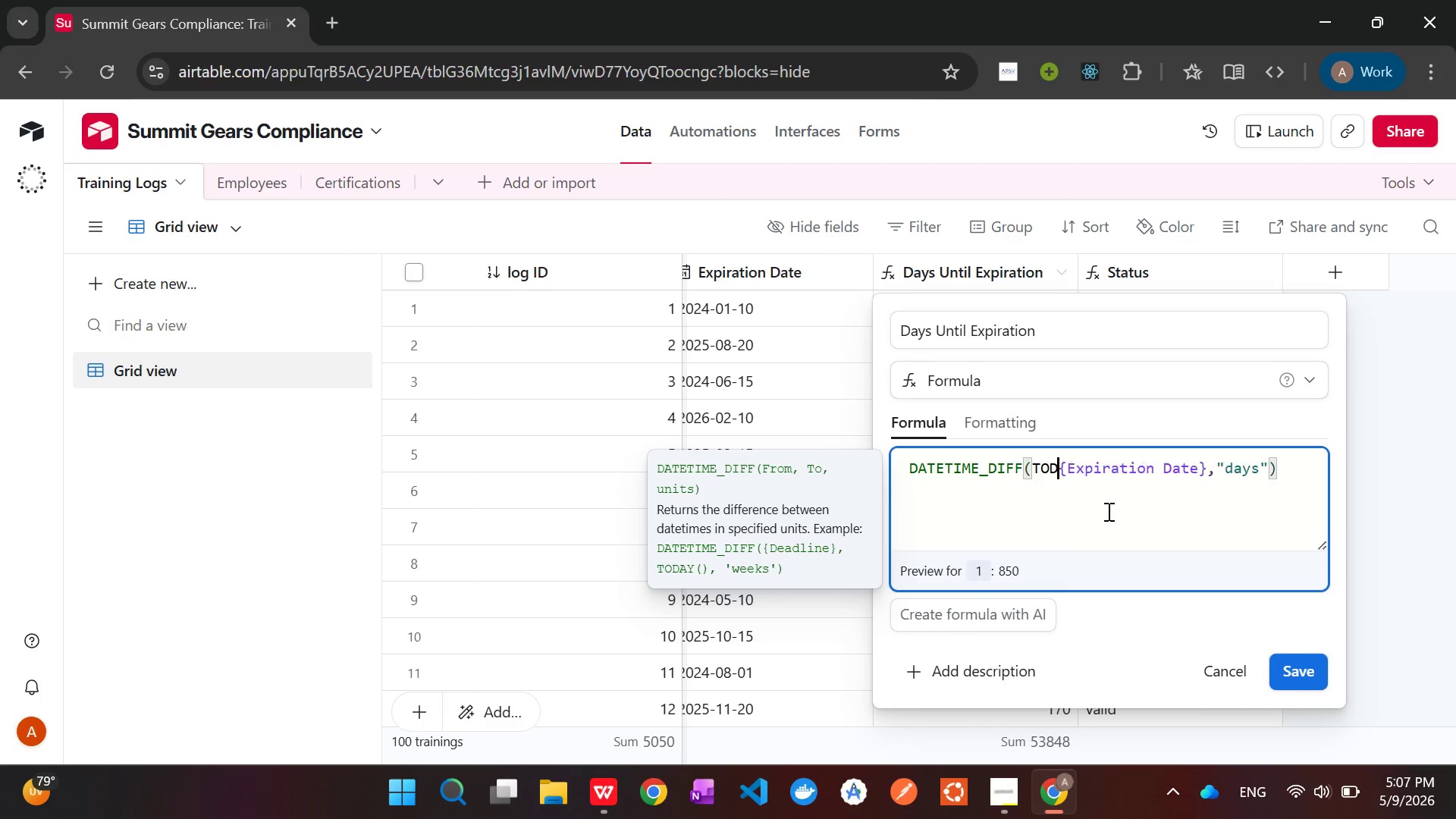 
key(Backspace)
 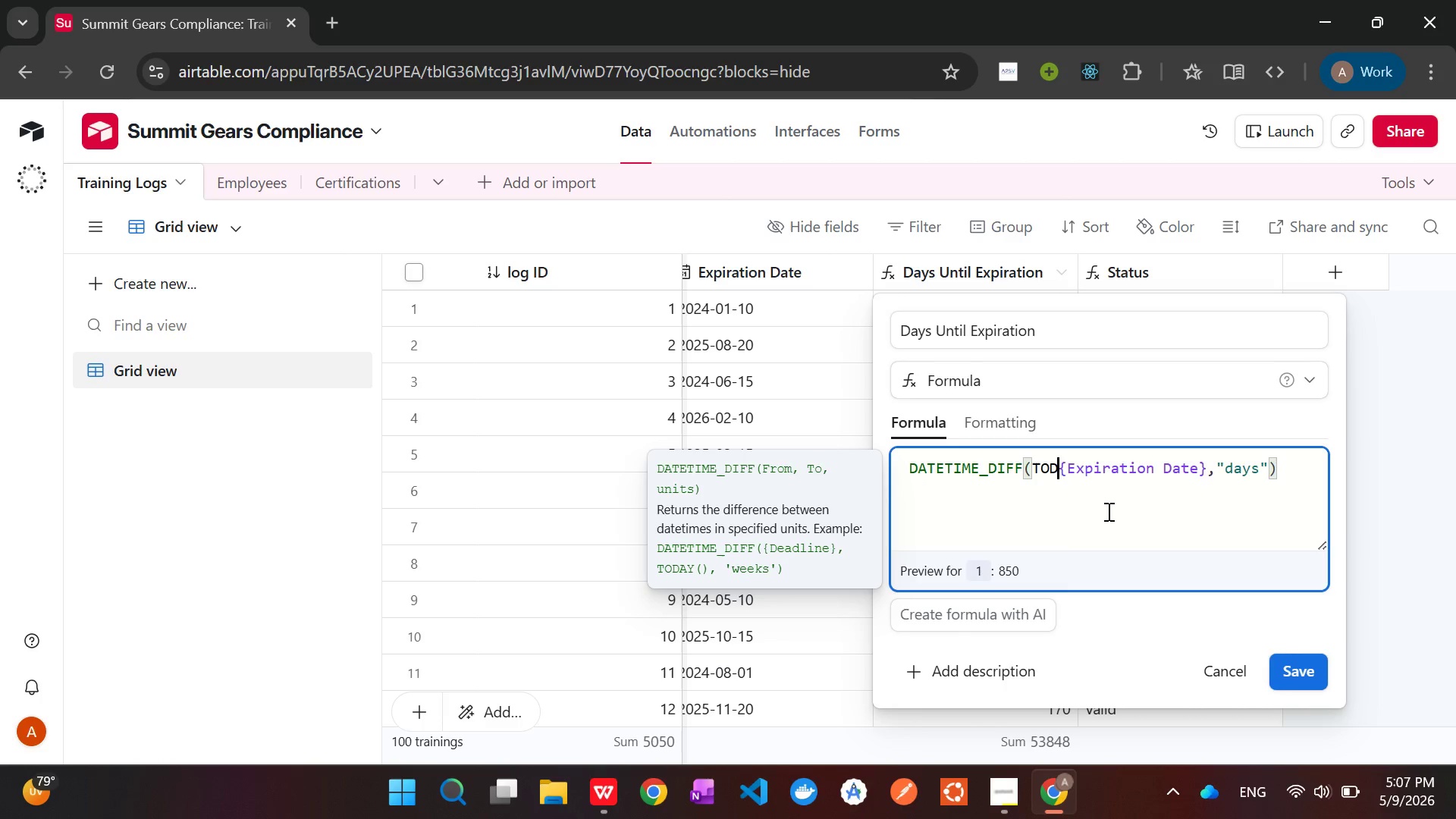 
key(Backspace)
 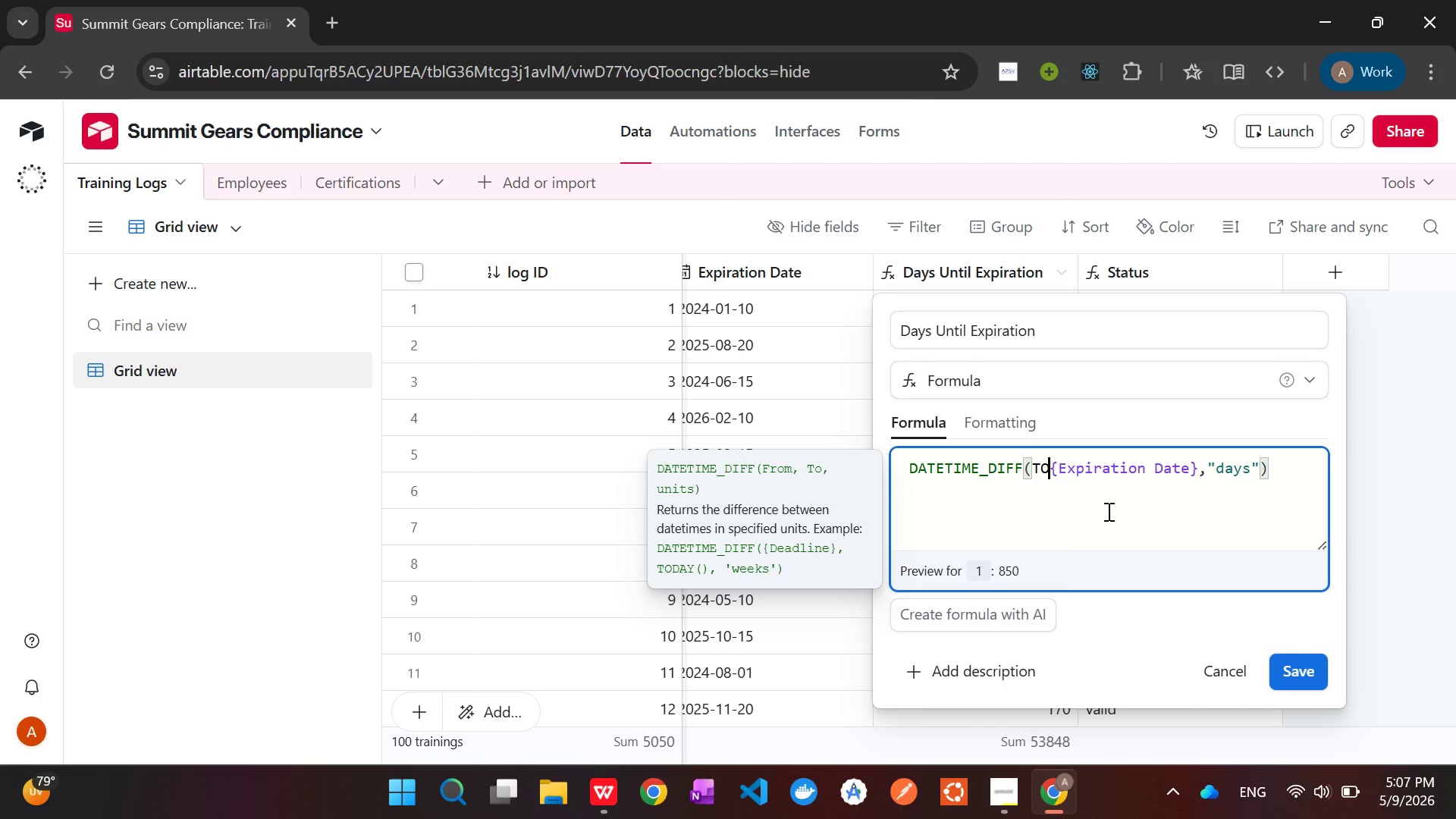 
key(Backspace)
 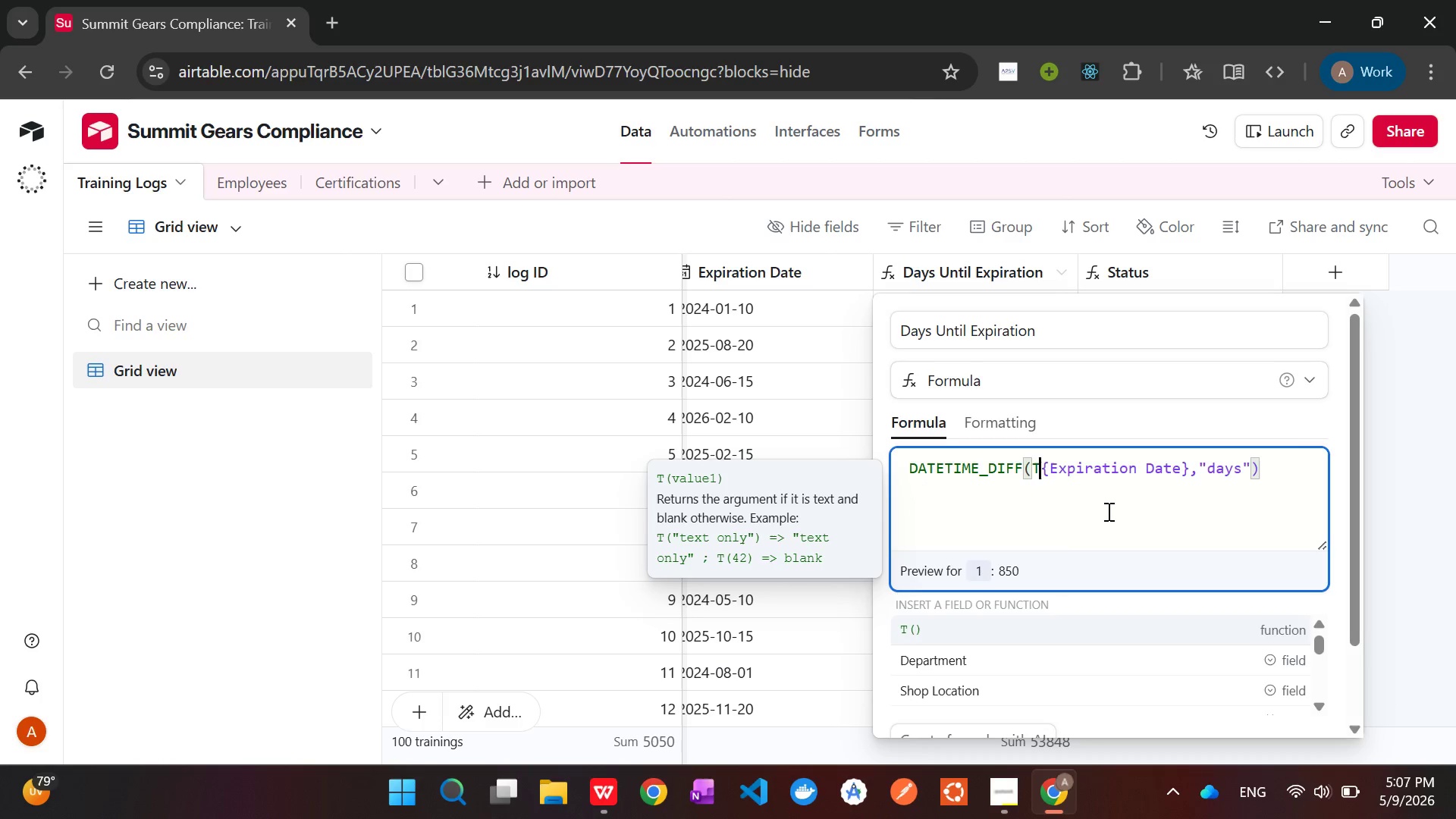 
key(Backspace)
 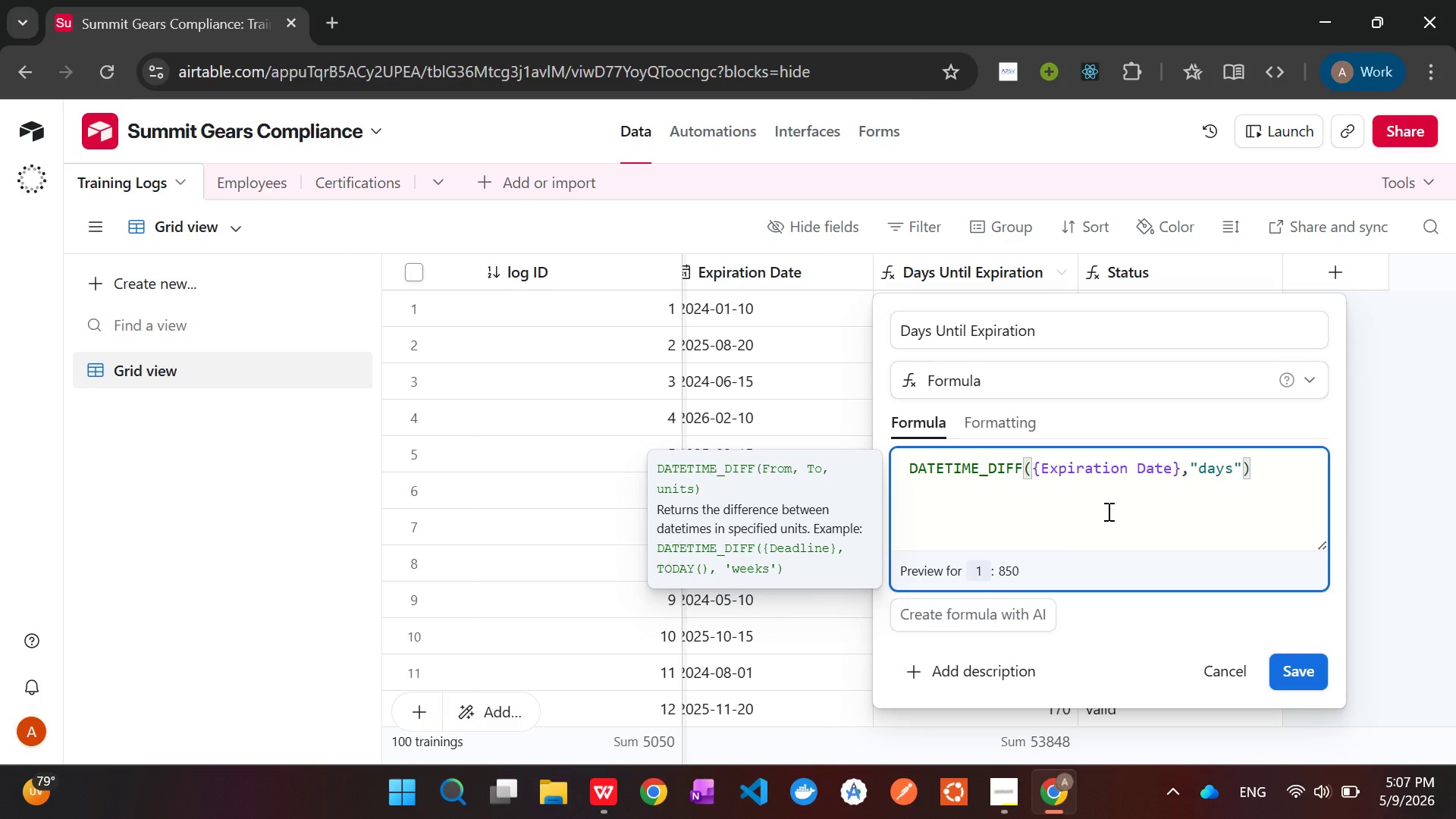 
hold_key(key=ArrowRight, duration=0.92)
 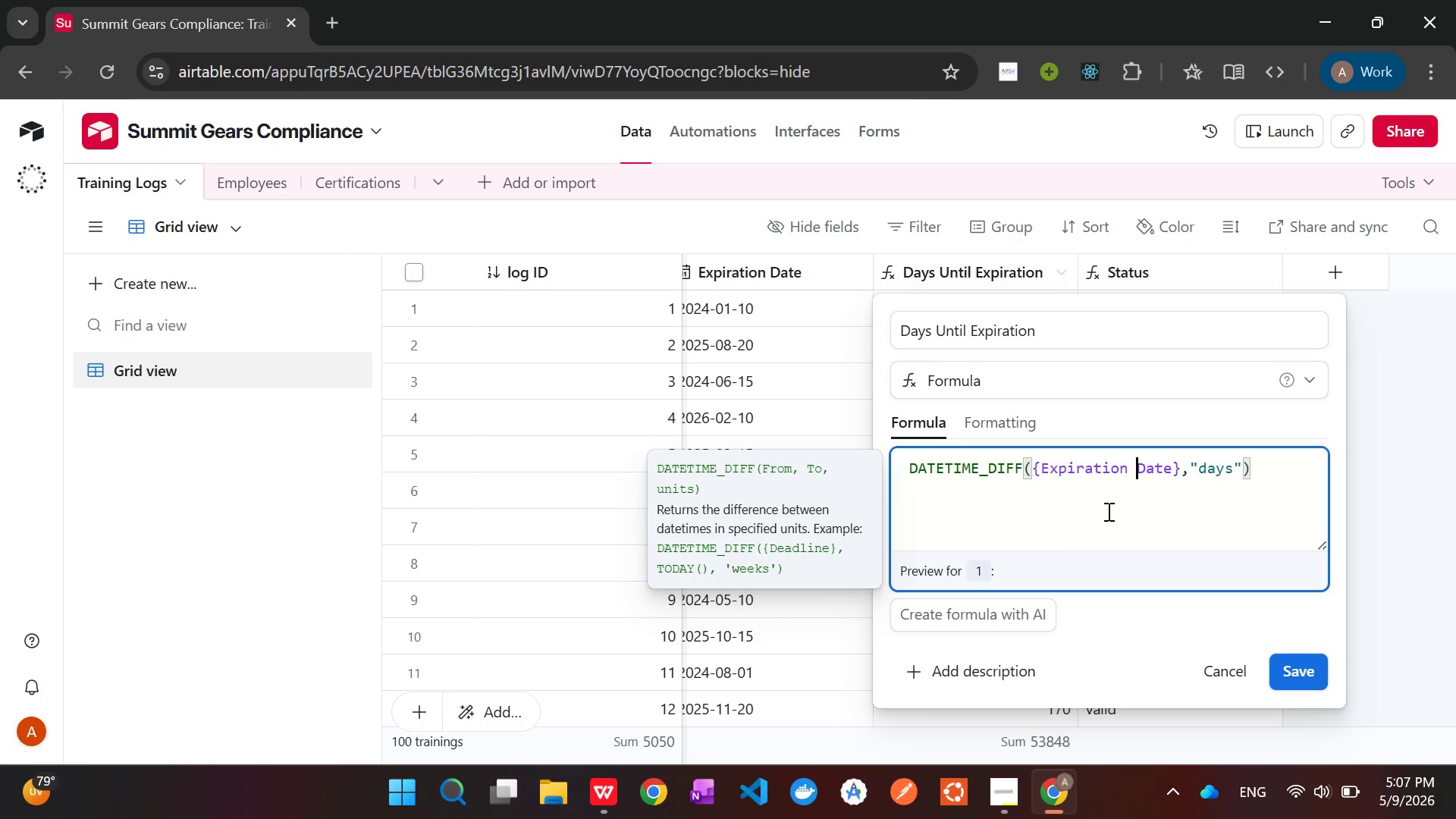 
key(ArrowRight)
 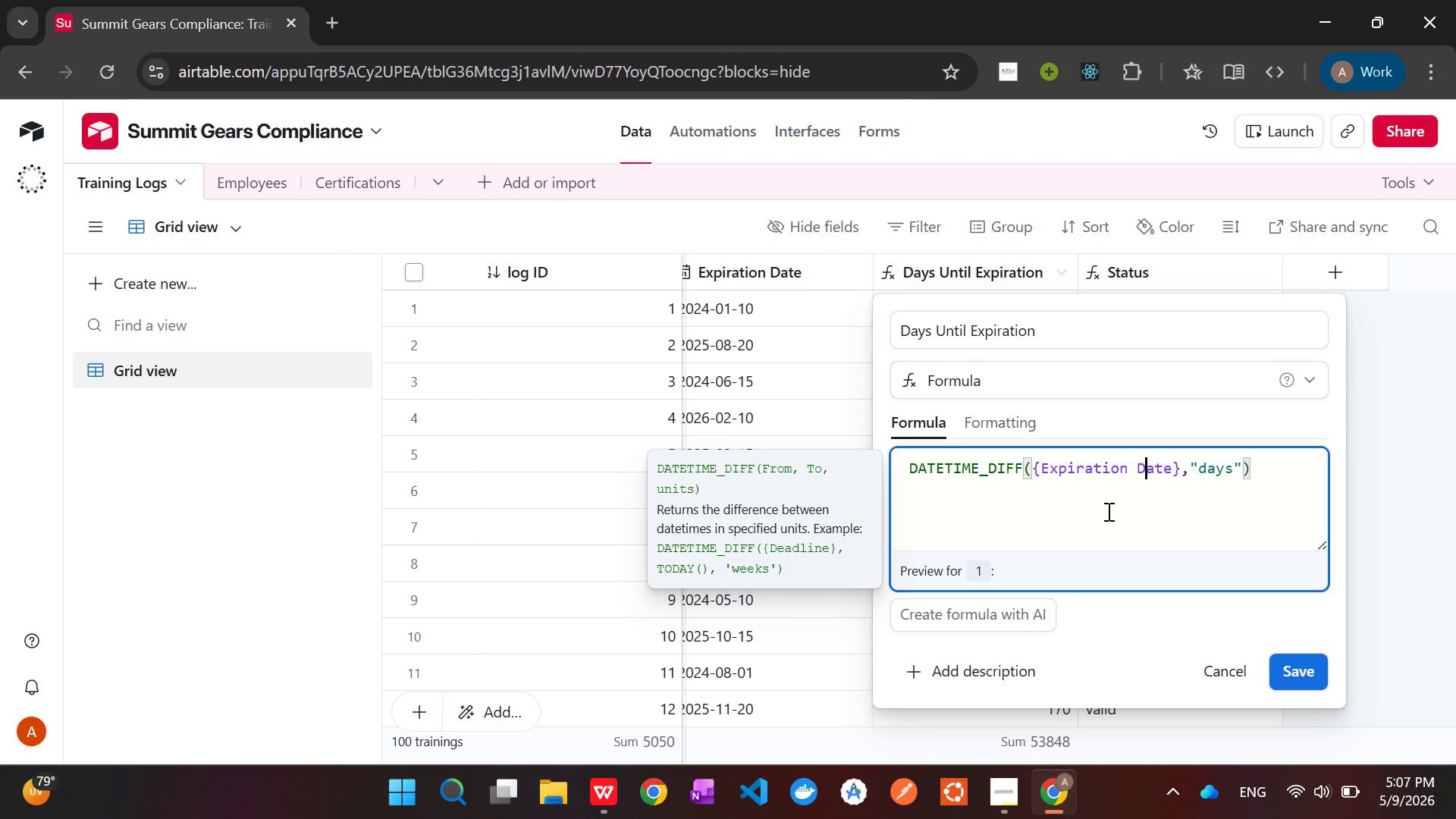 
key(ArrowRight)
 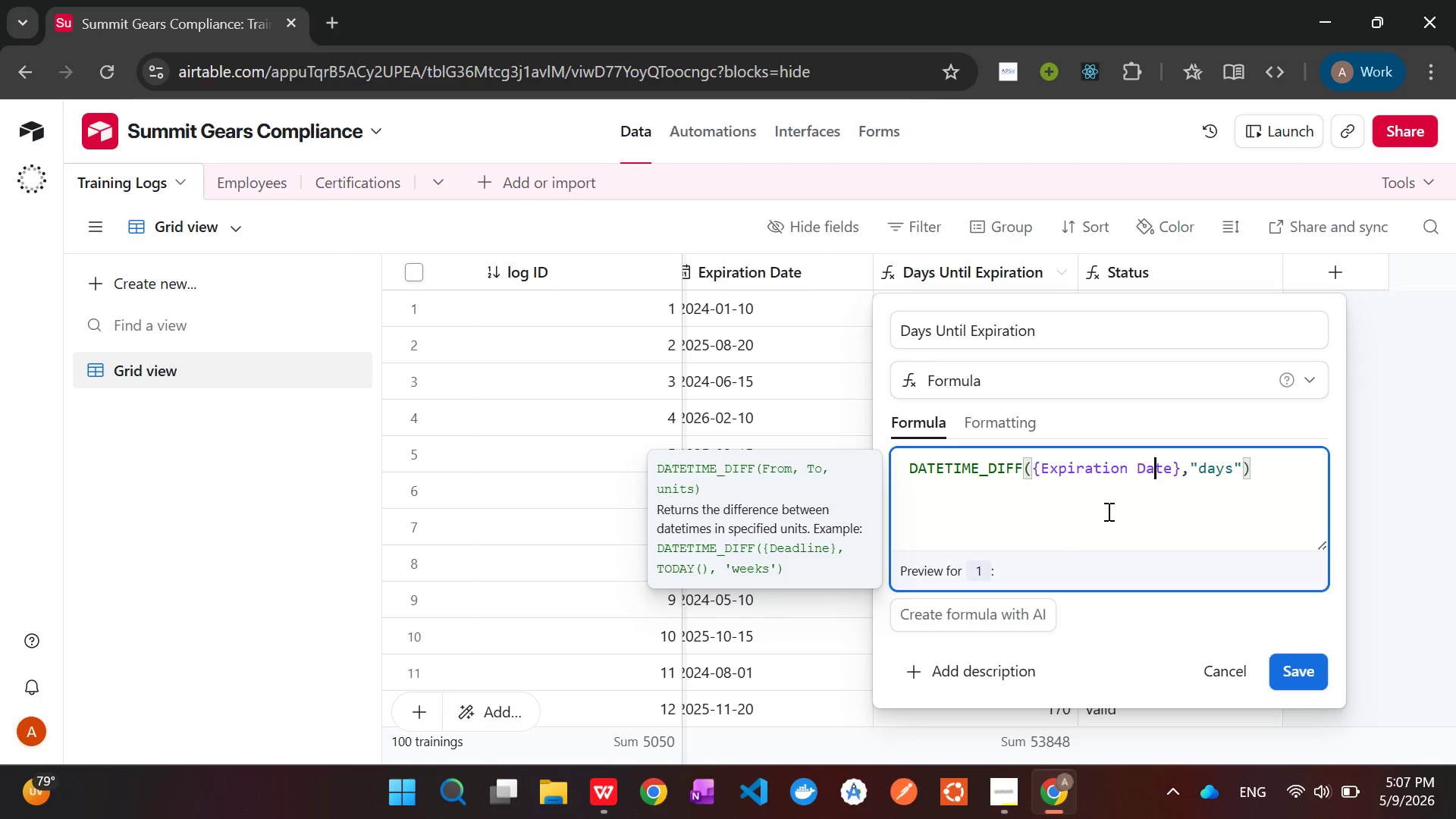 
key(ArrowRight)
 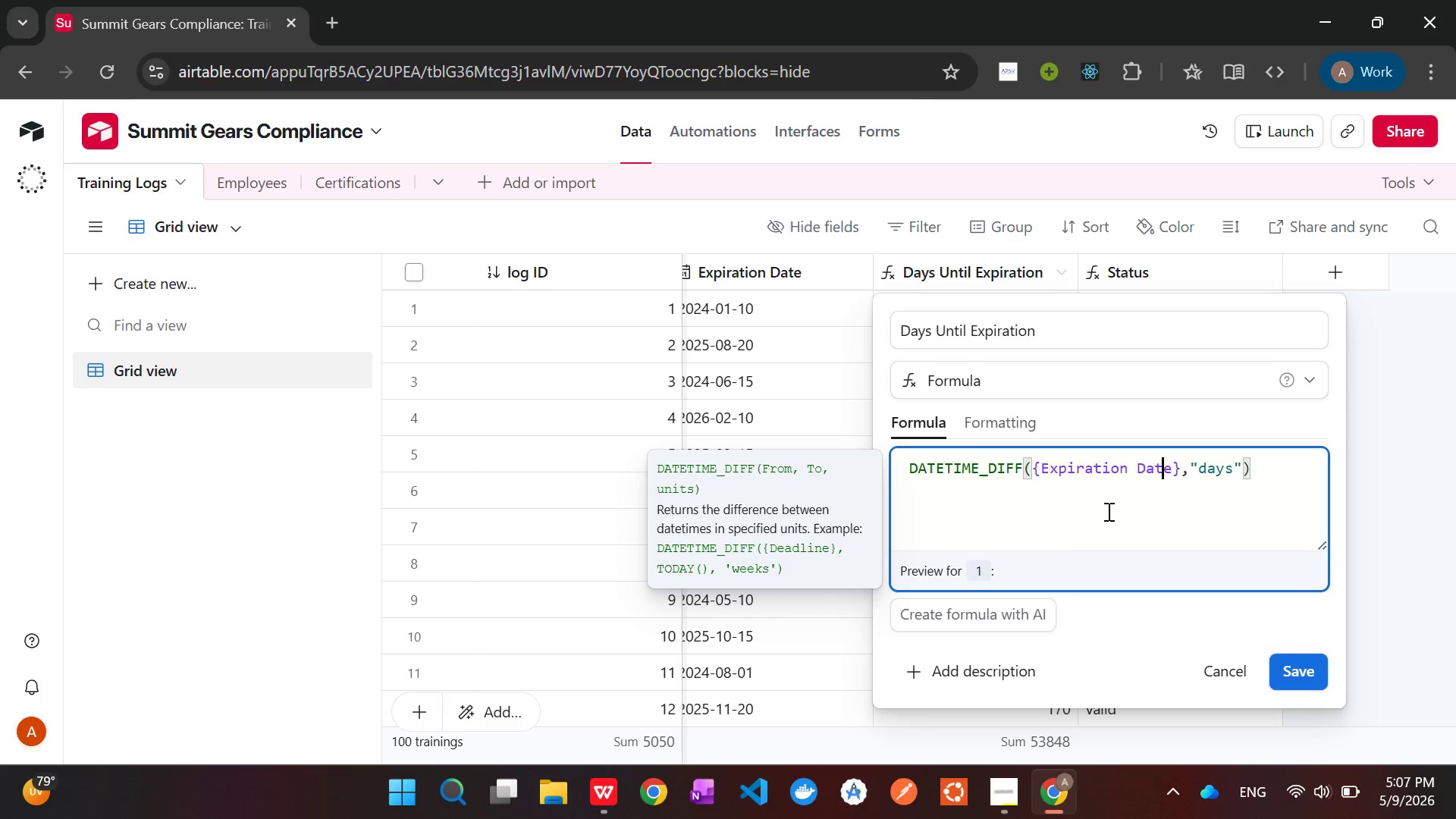 
key(ArrowRight)
 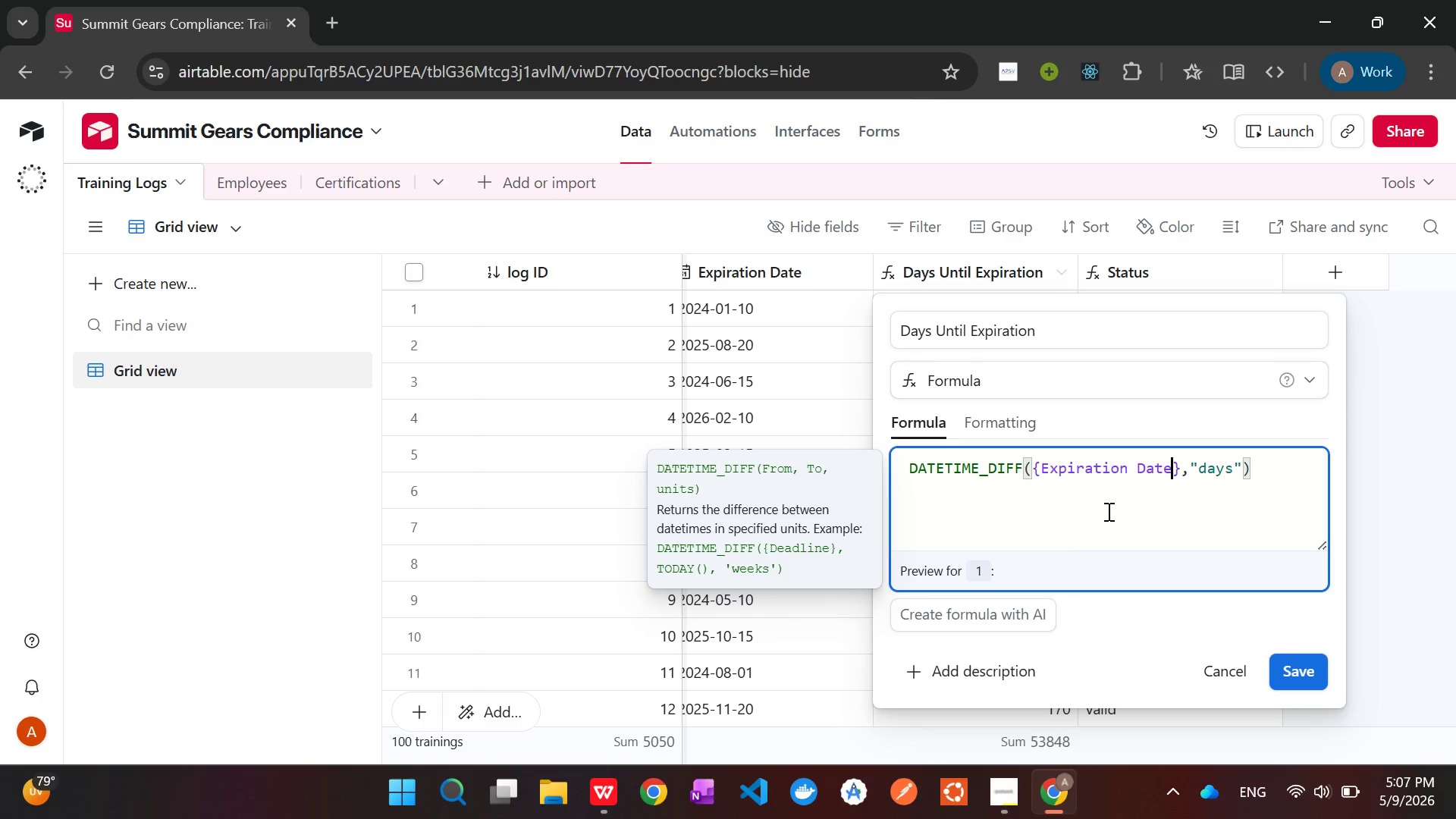 
key(ArrowRight)
 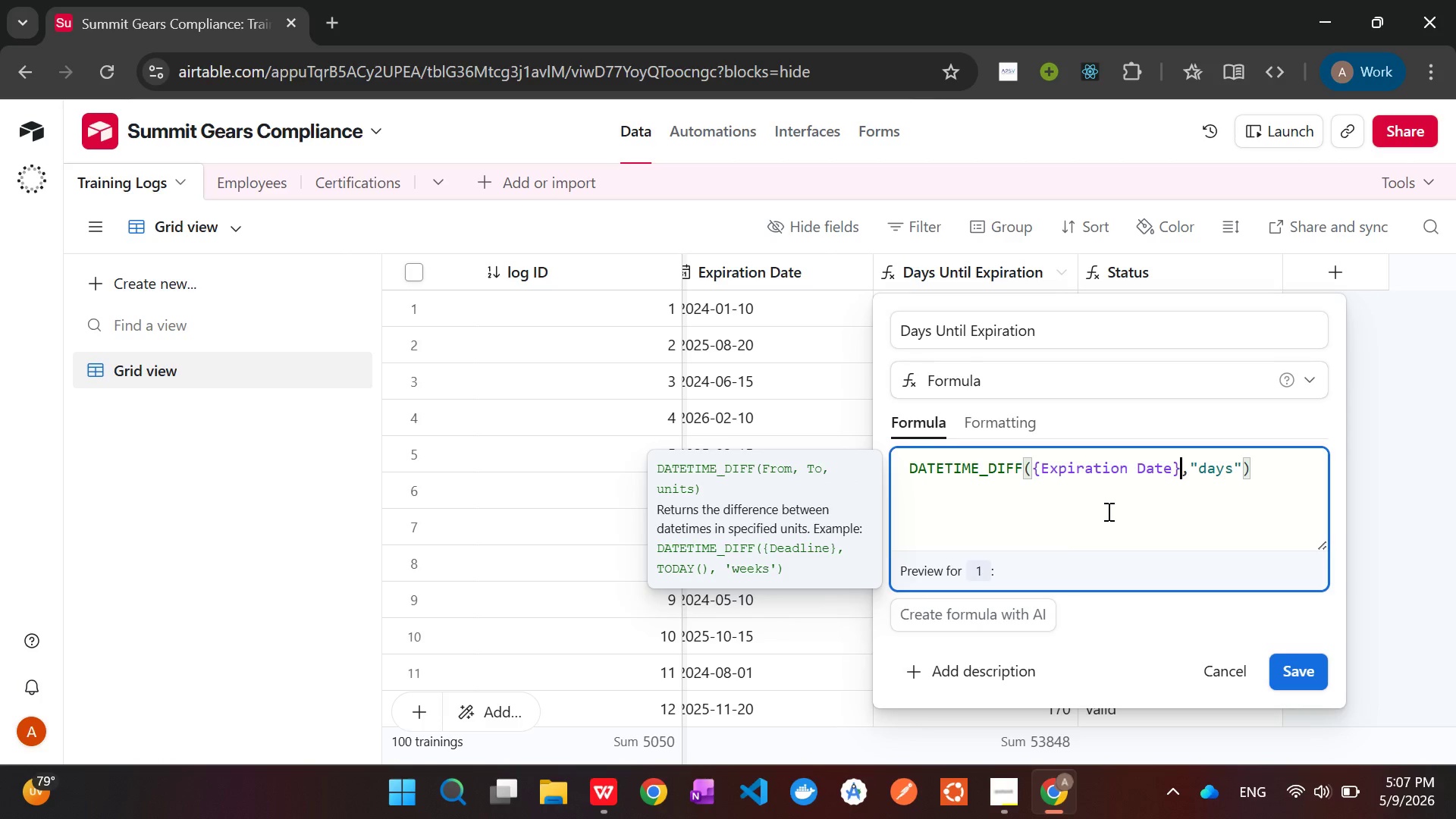 
key(ArrowRight)
 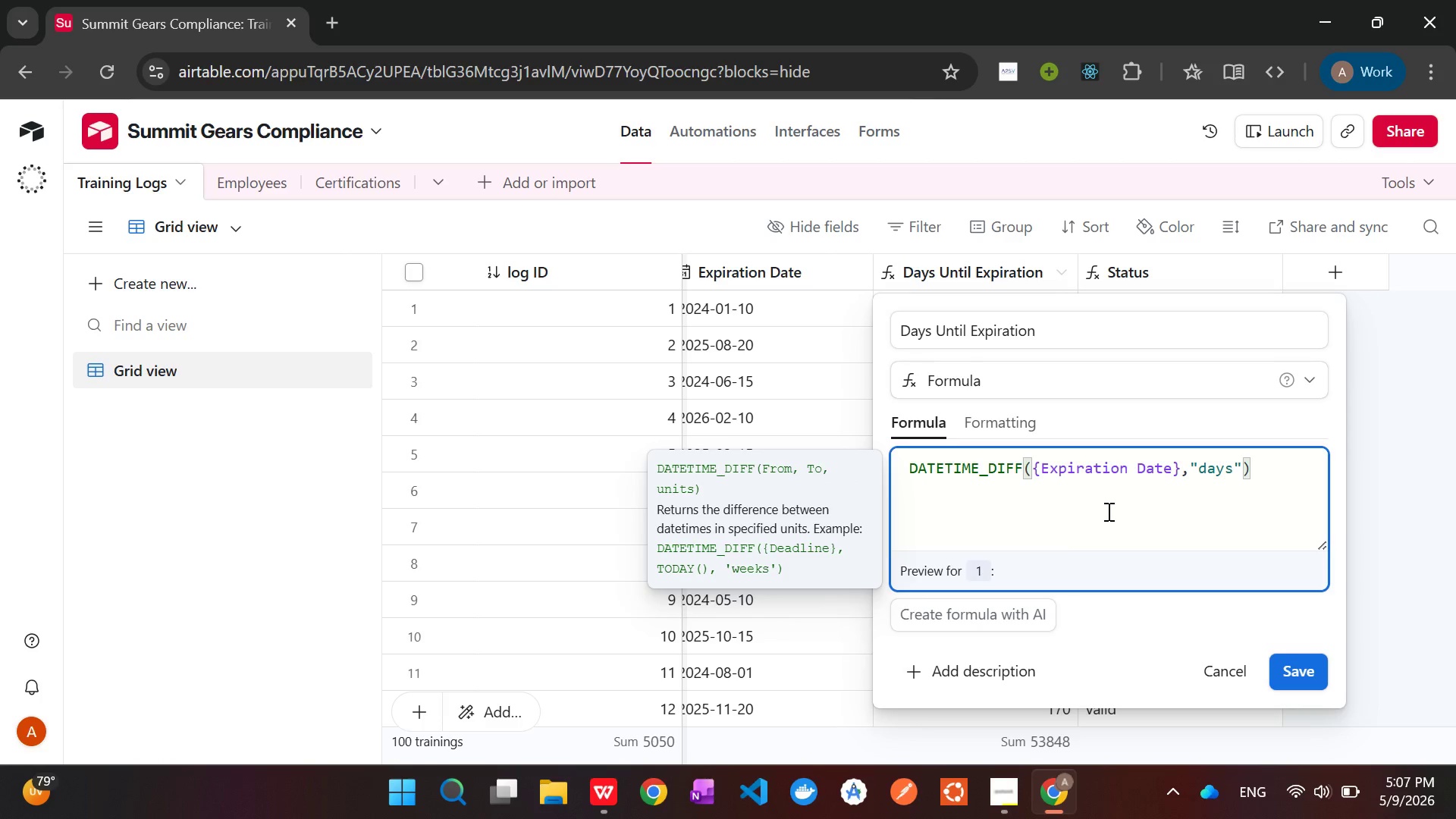 
type(TODAY(),)
 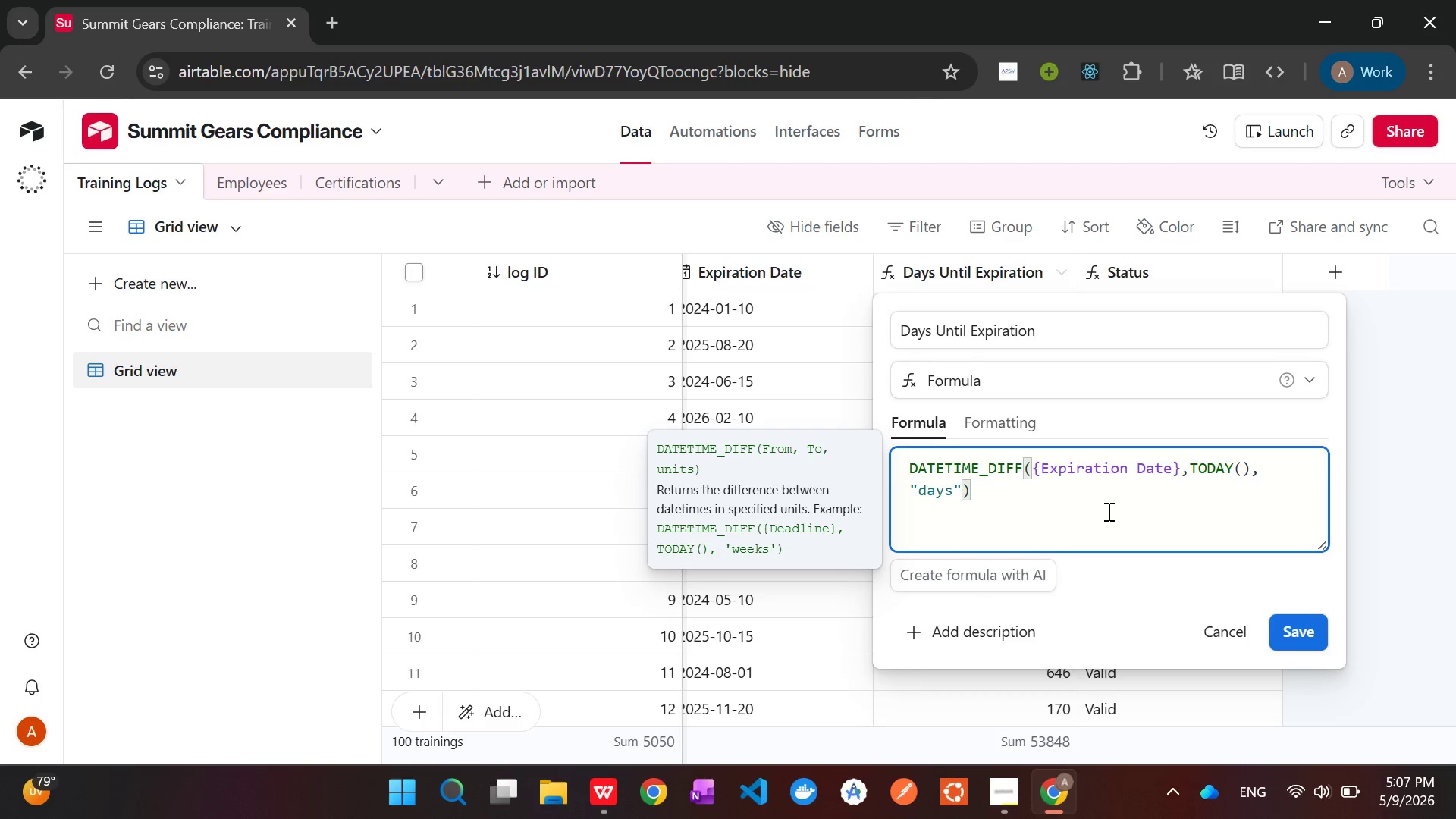 
wait(56.48)
 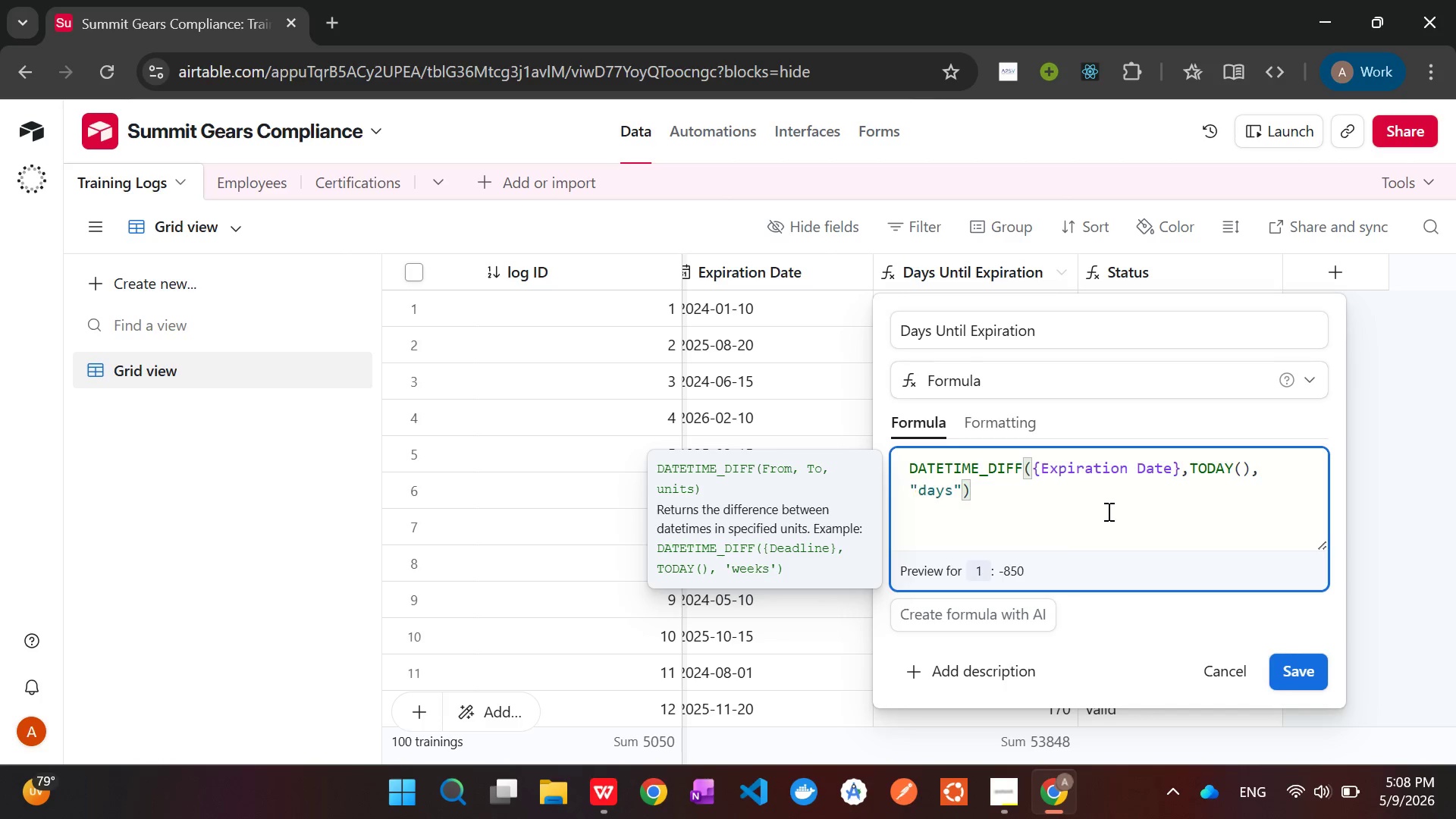 
left_click([1307, 670])
 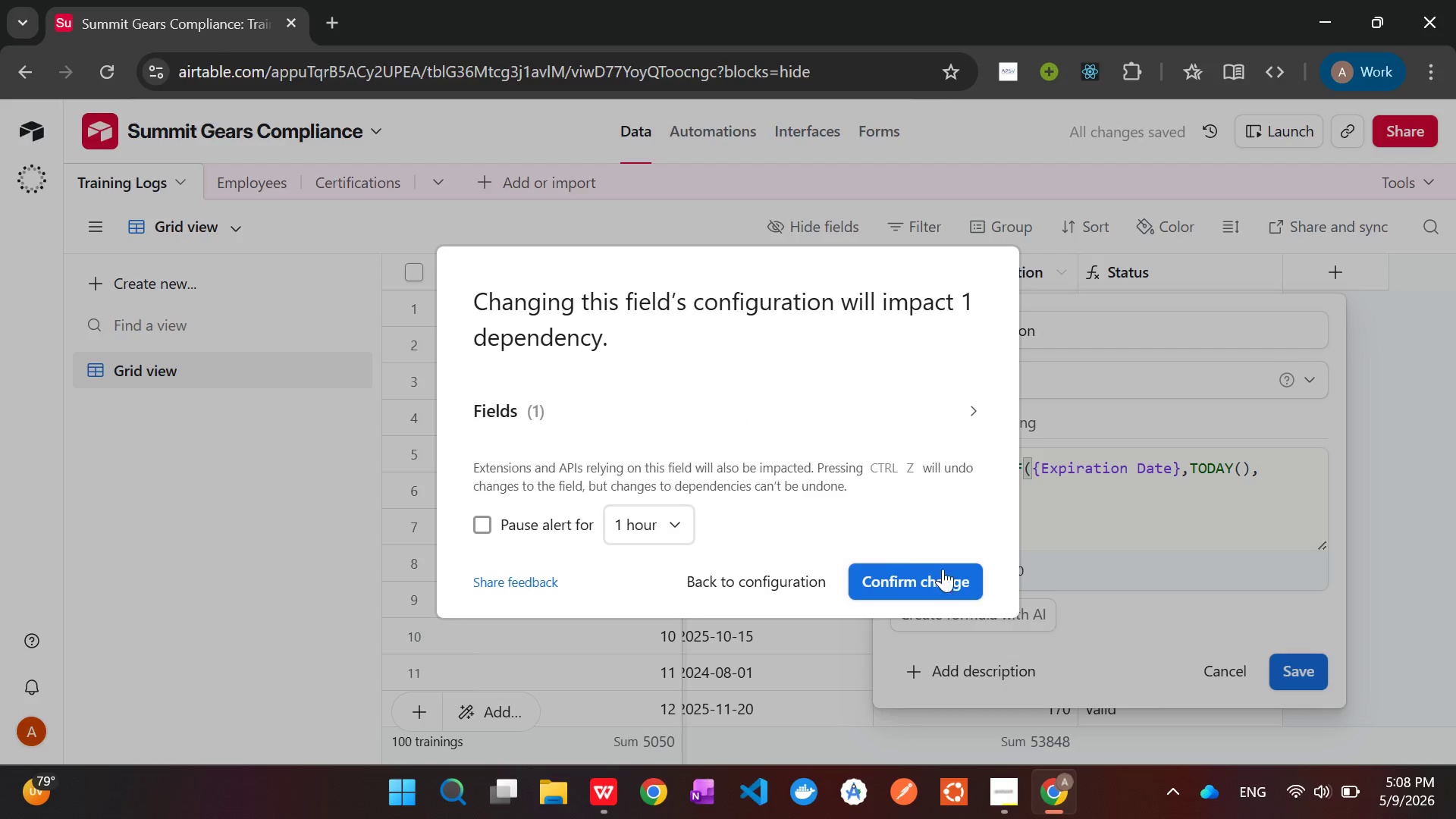 
left_click([903, 574])
 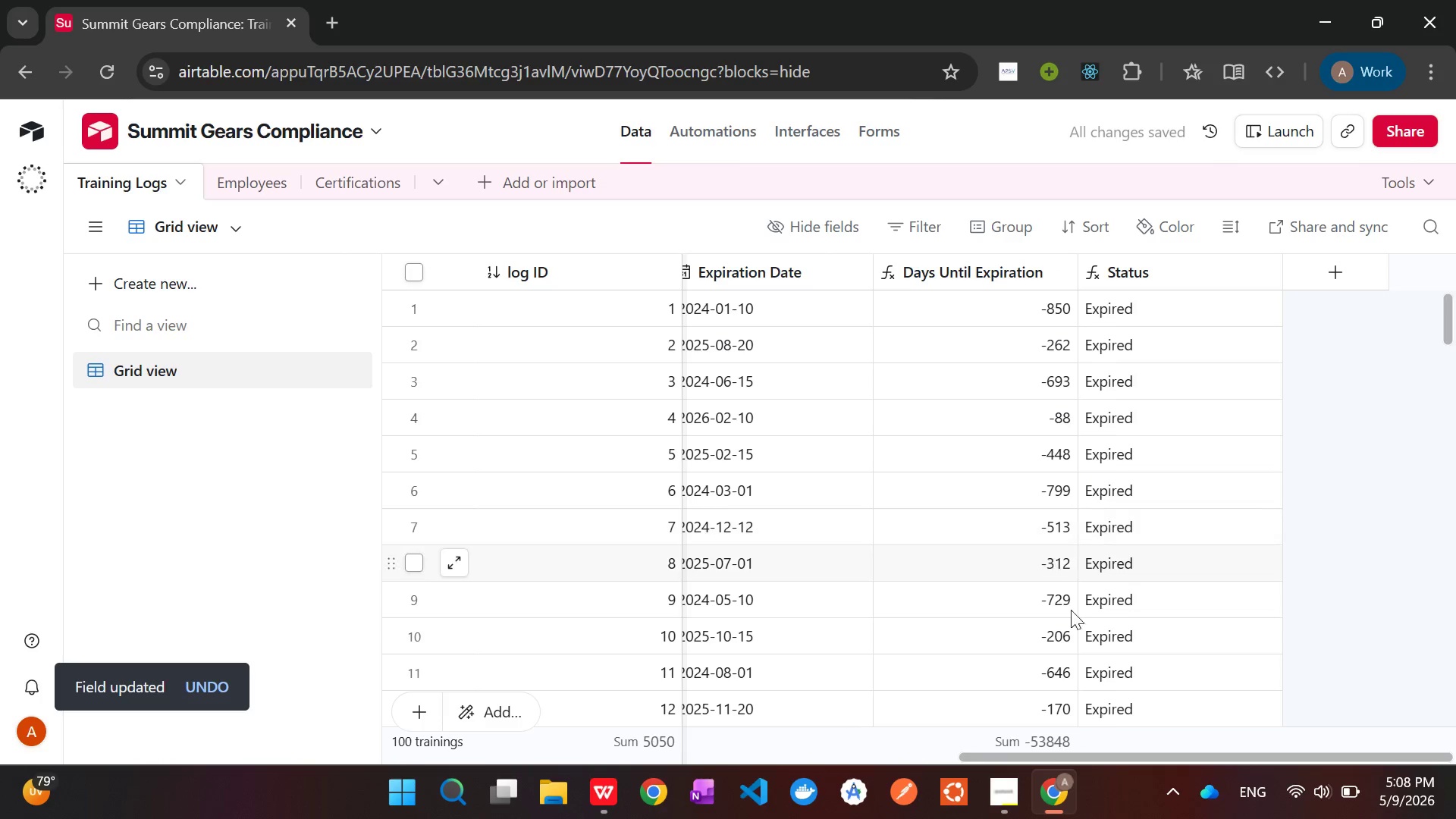 
left_click([1000, 783])
 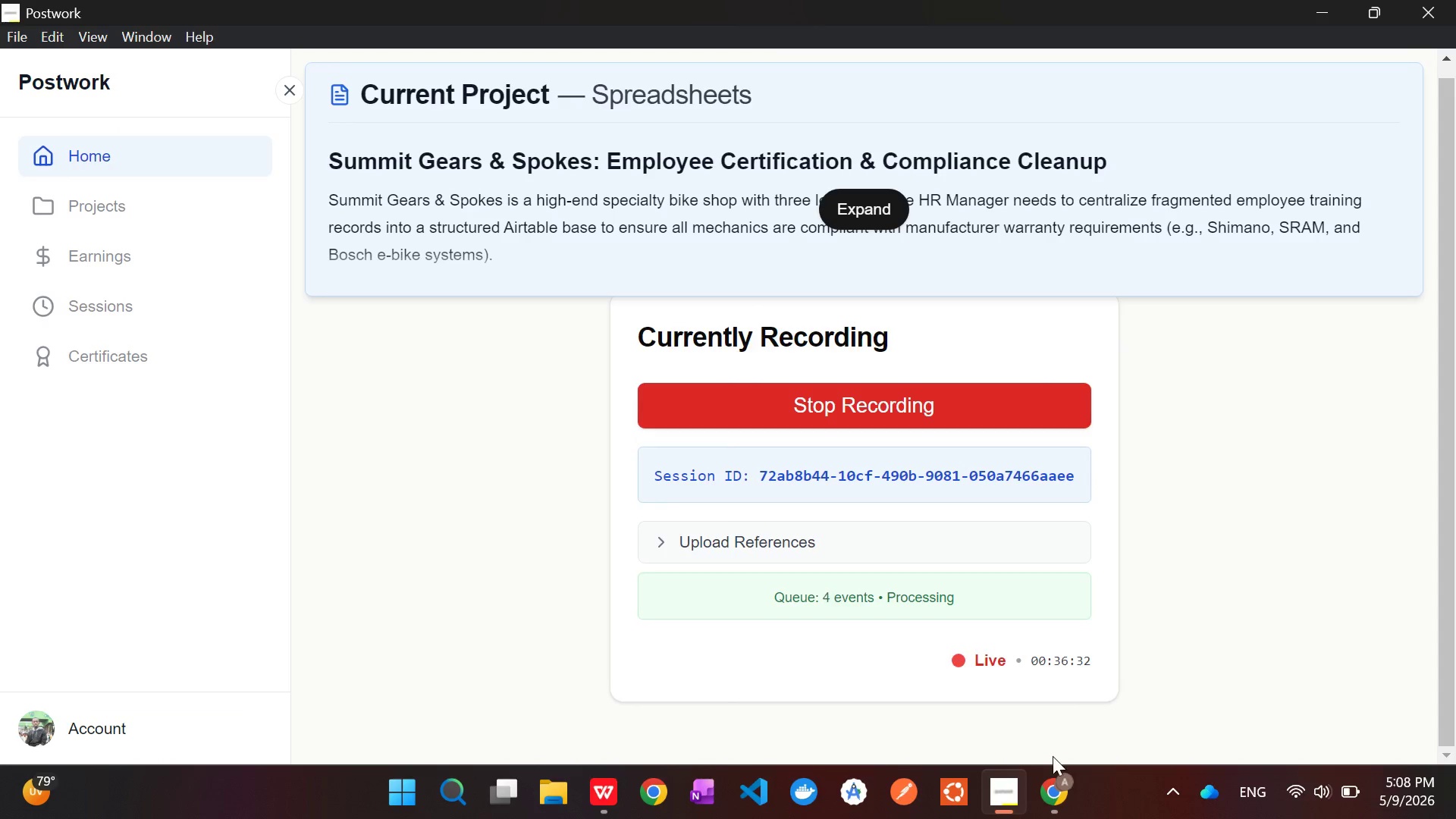 
left_click([1050, 771])
 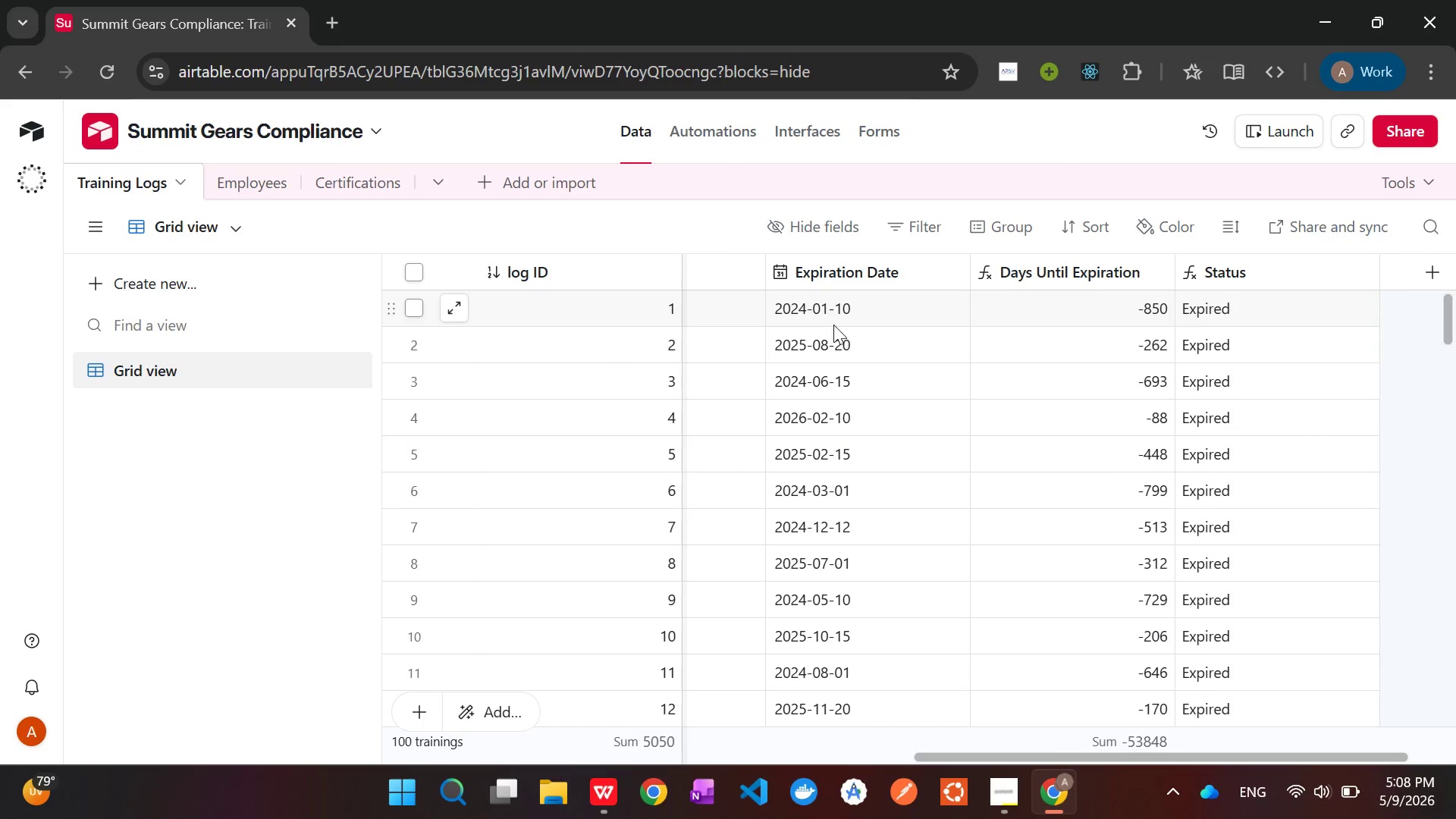 
wait(6.17)
 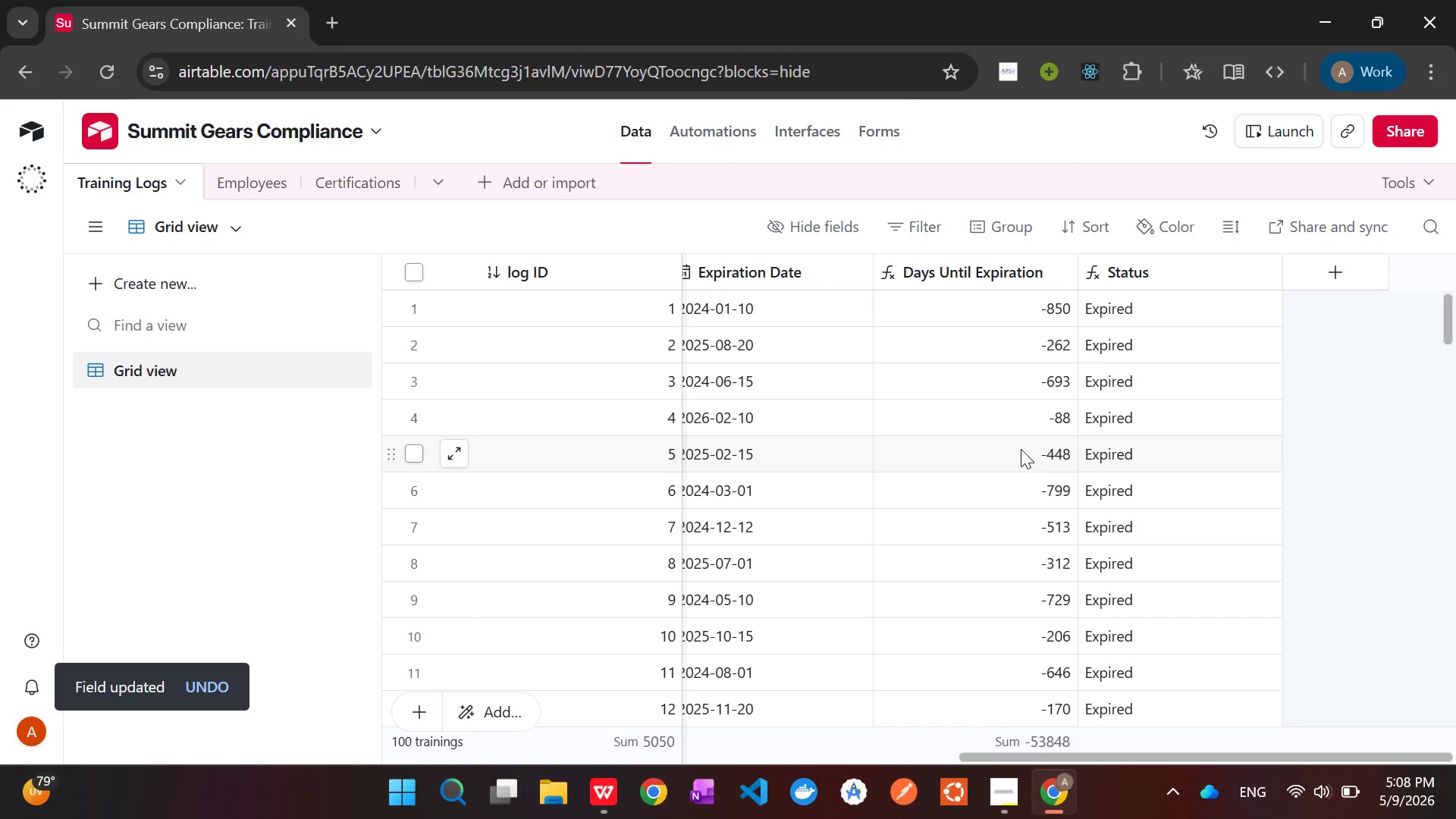 
scroll: coordinate [967, 504], scroll_direction: down, amount: 21.0
 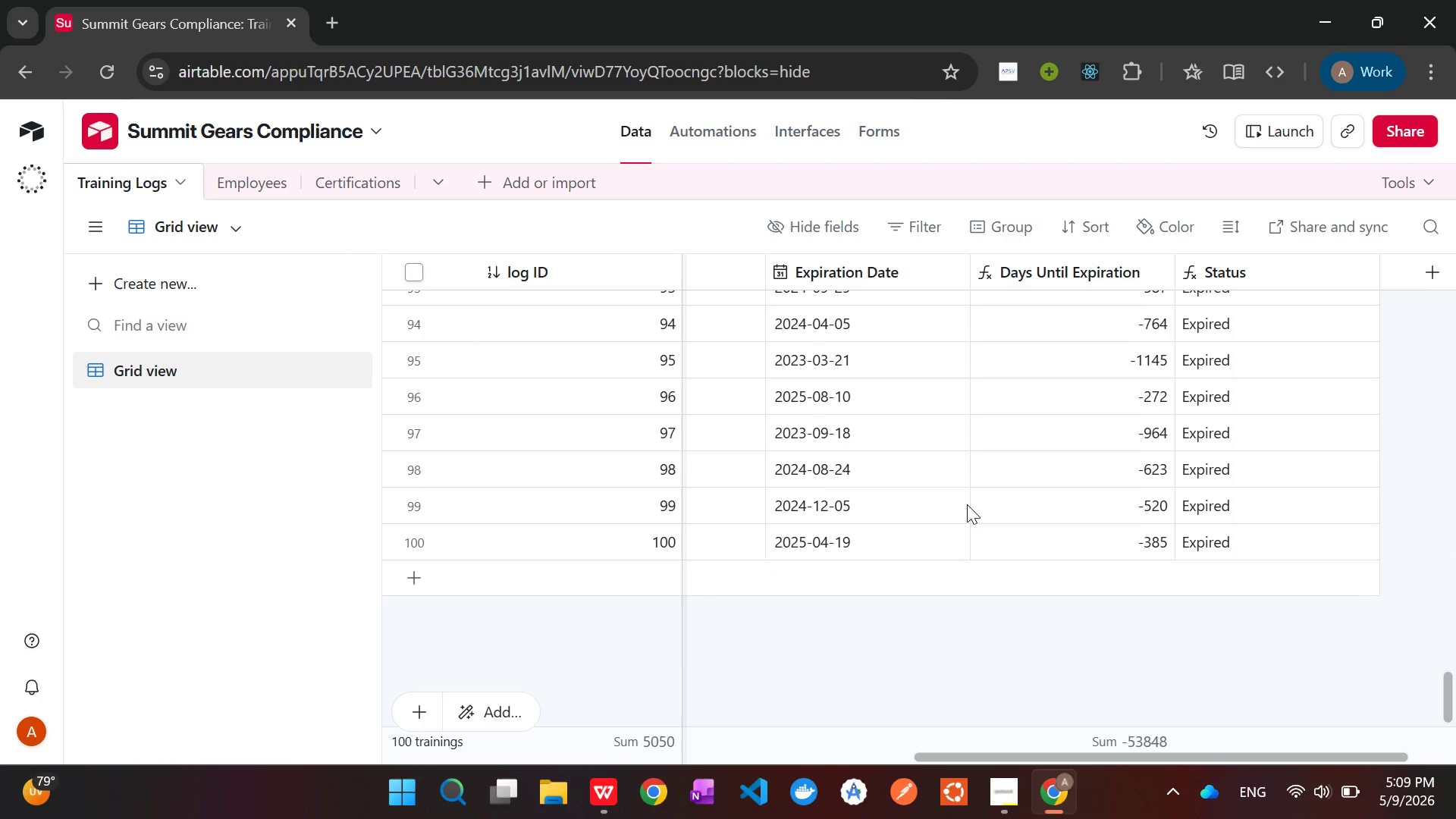 
scroll: coordinate [956, 494], scroll_direction: up, amount: 36.0
 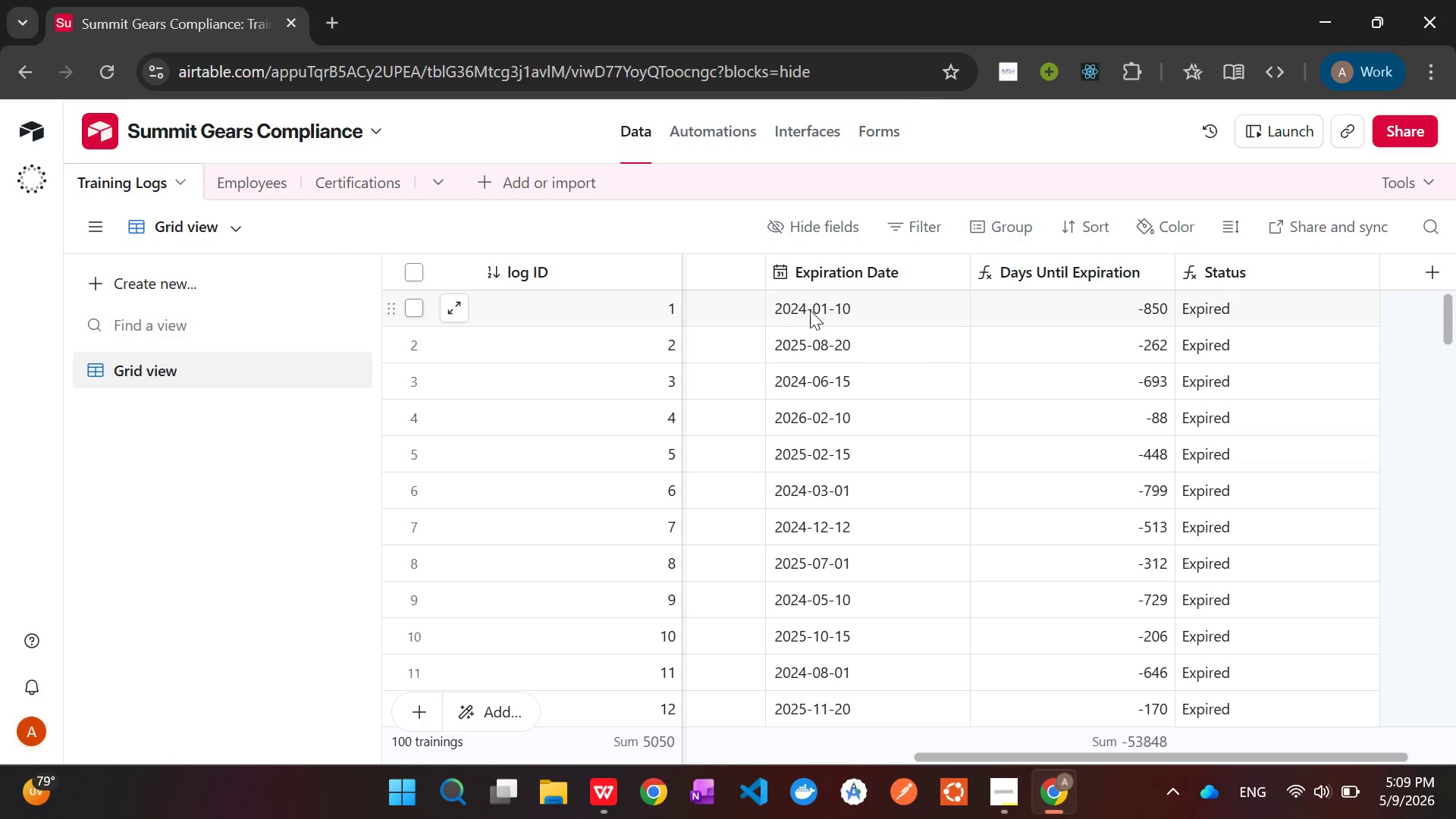 
left_click([810, 310])
 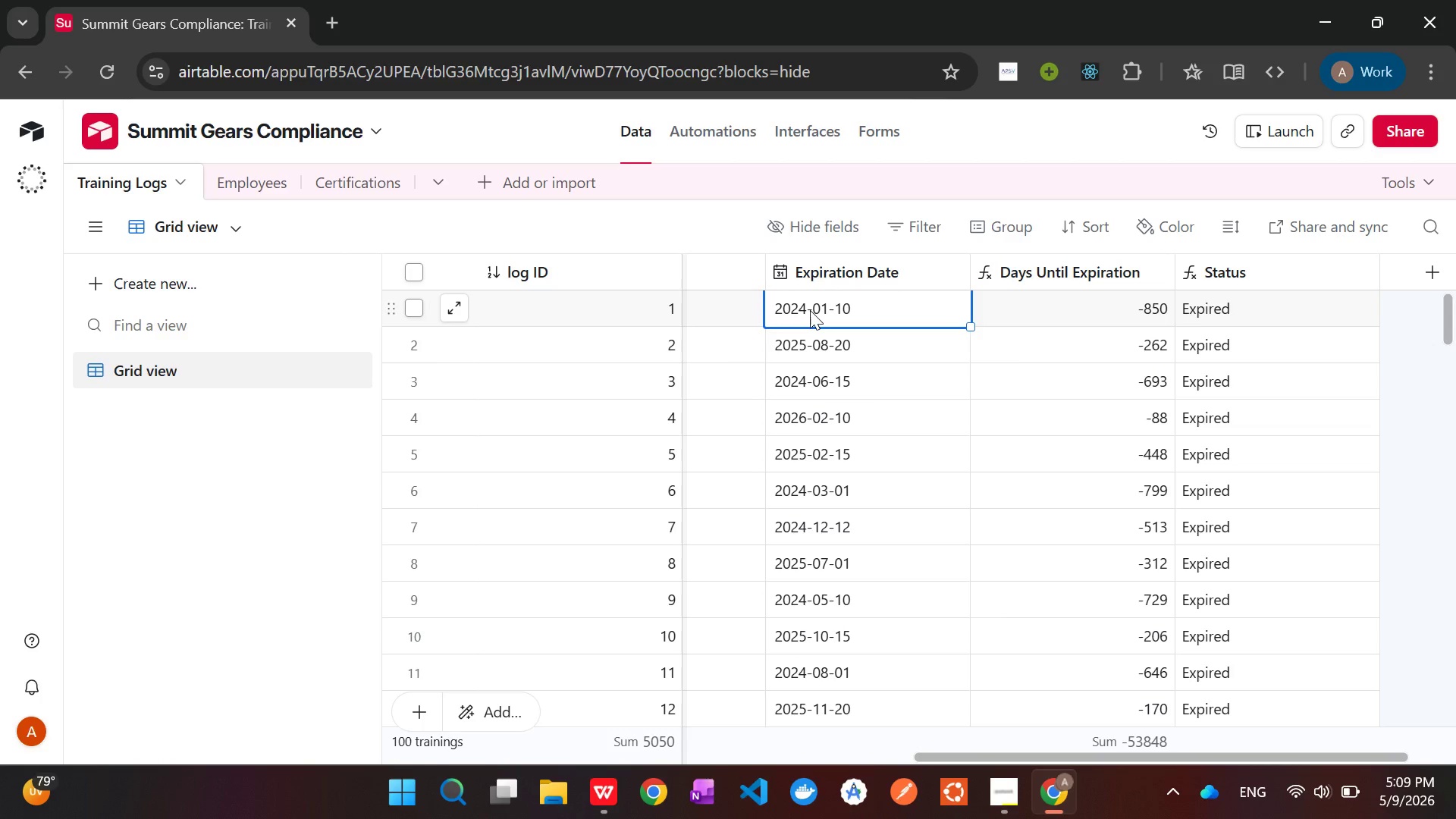 
double_click([810, 310])
 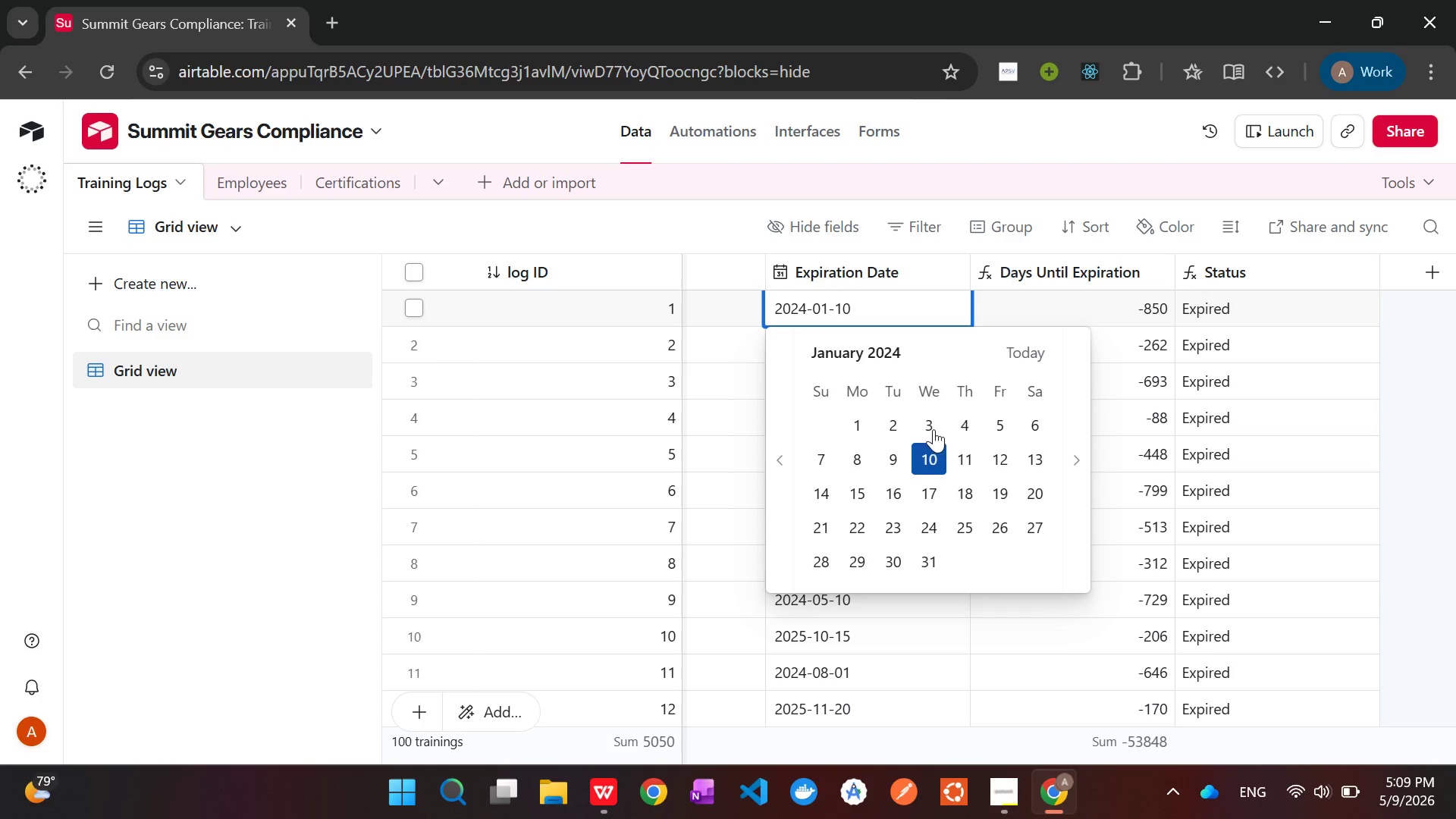 
left_click([891, 350])
 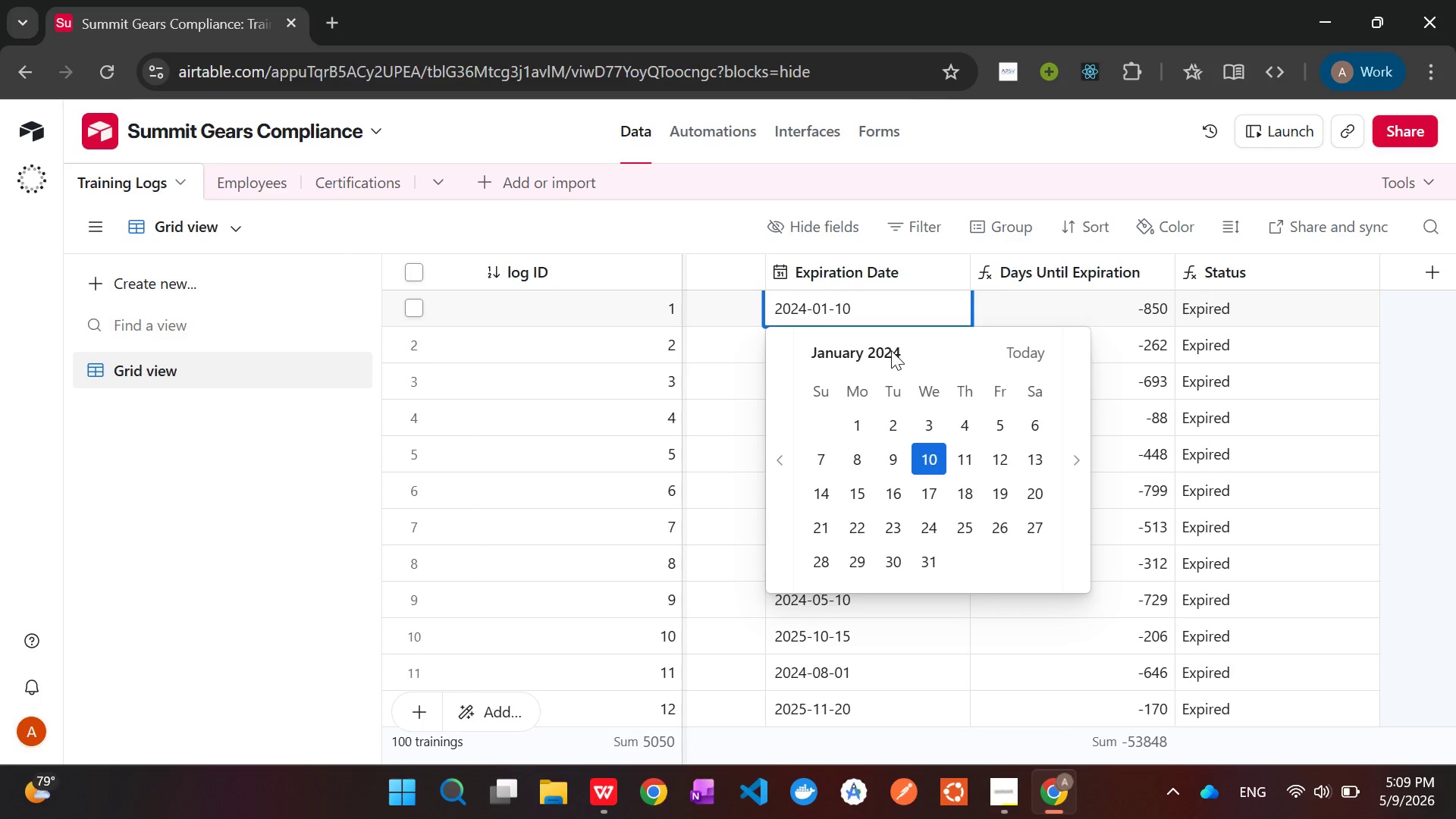 
double_click([891, 350])
 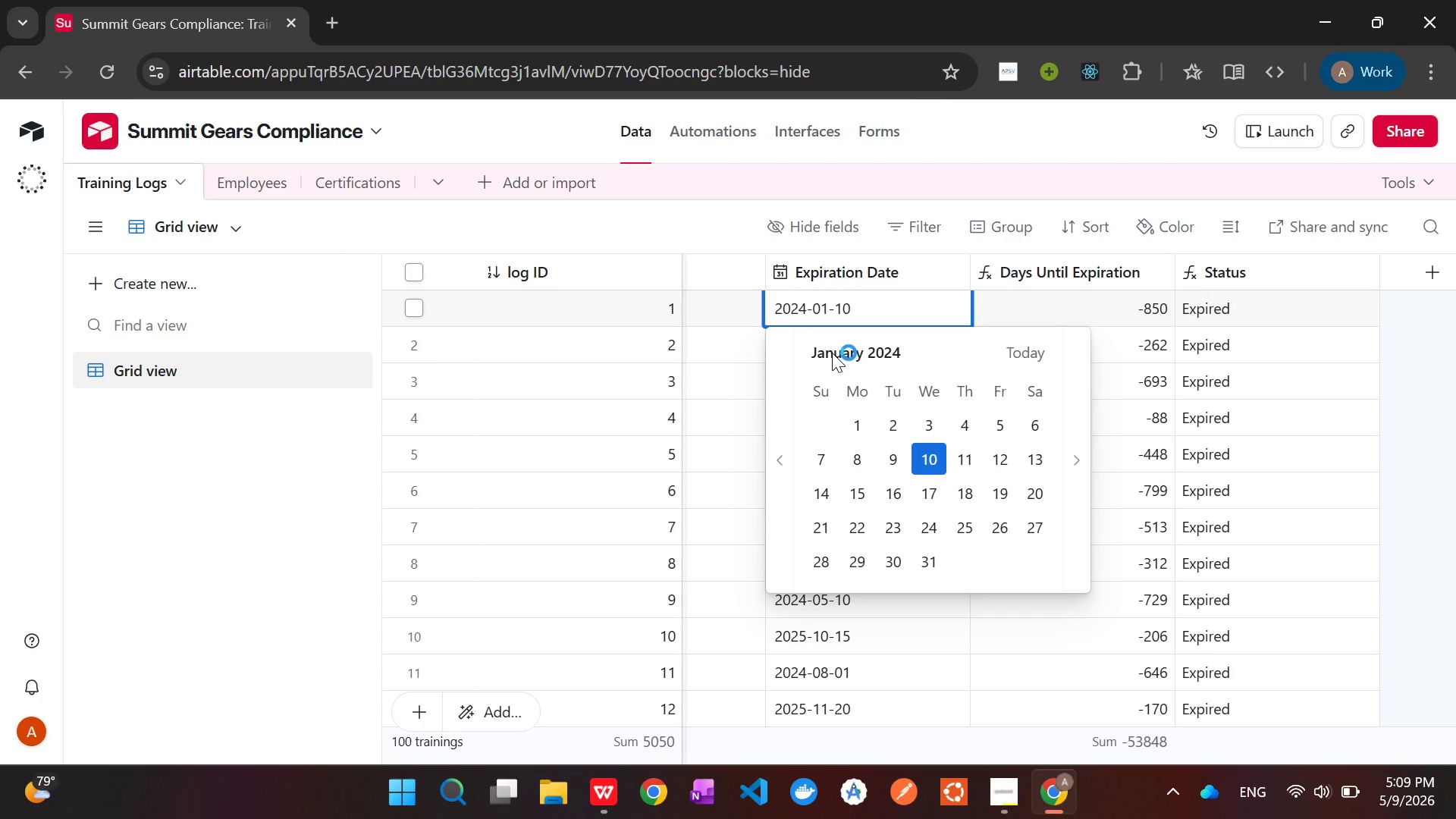 
double_click([832, 353])
 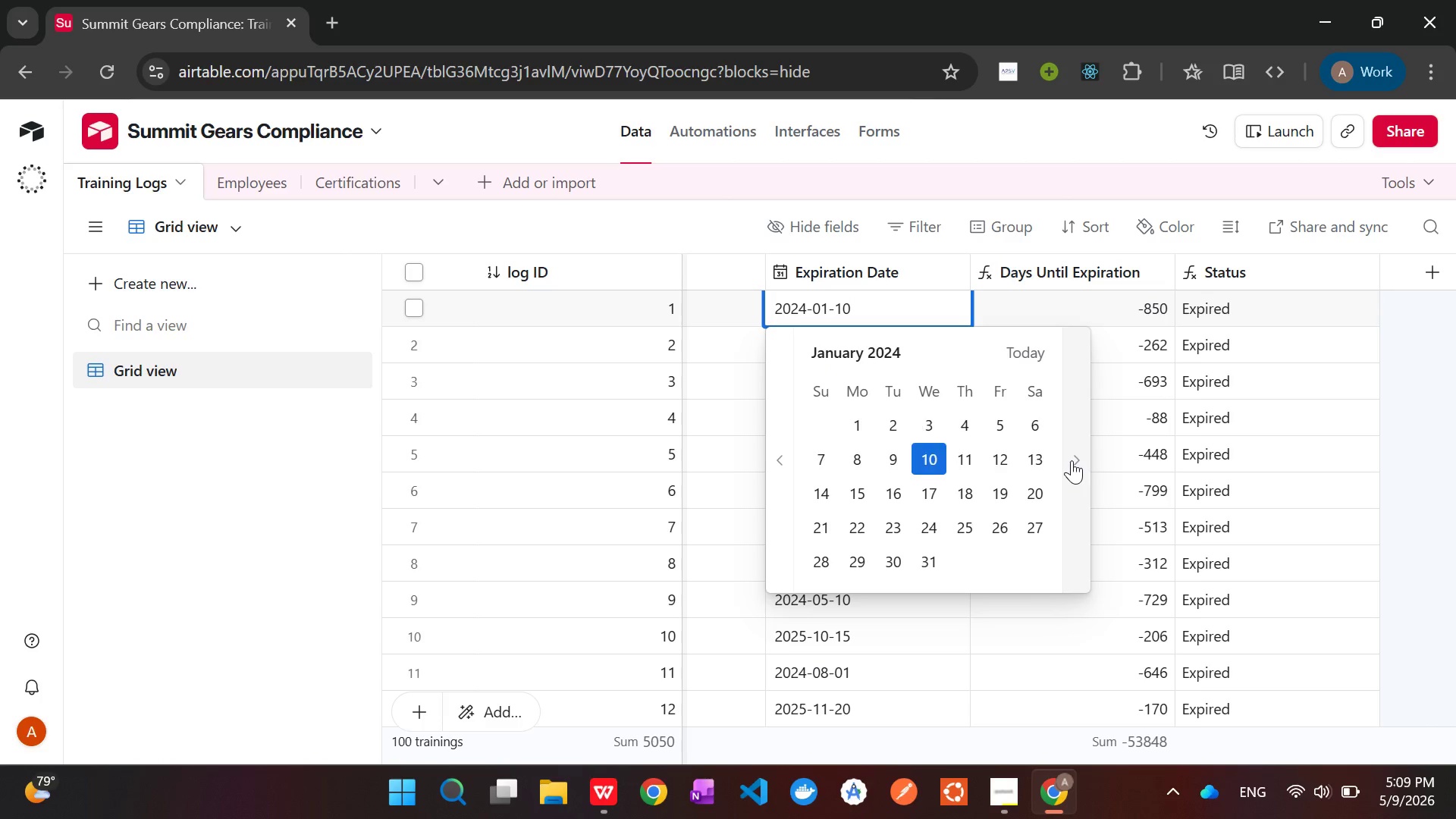 
double_click([1072, 460])
 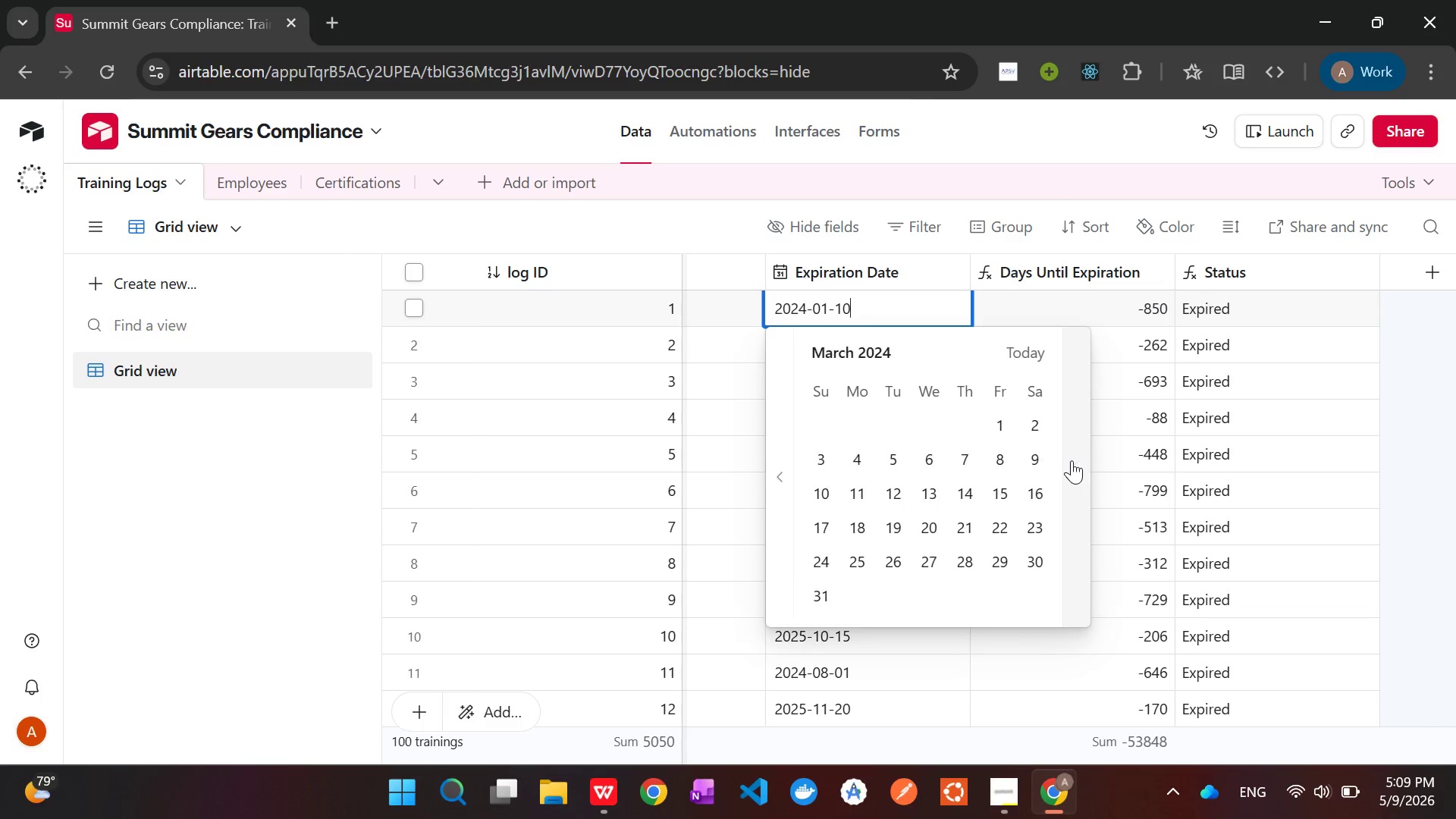 
triple_click([1072, 460])
 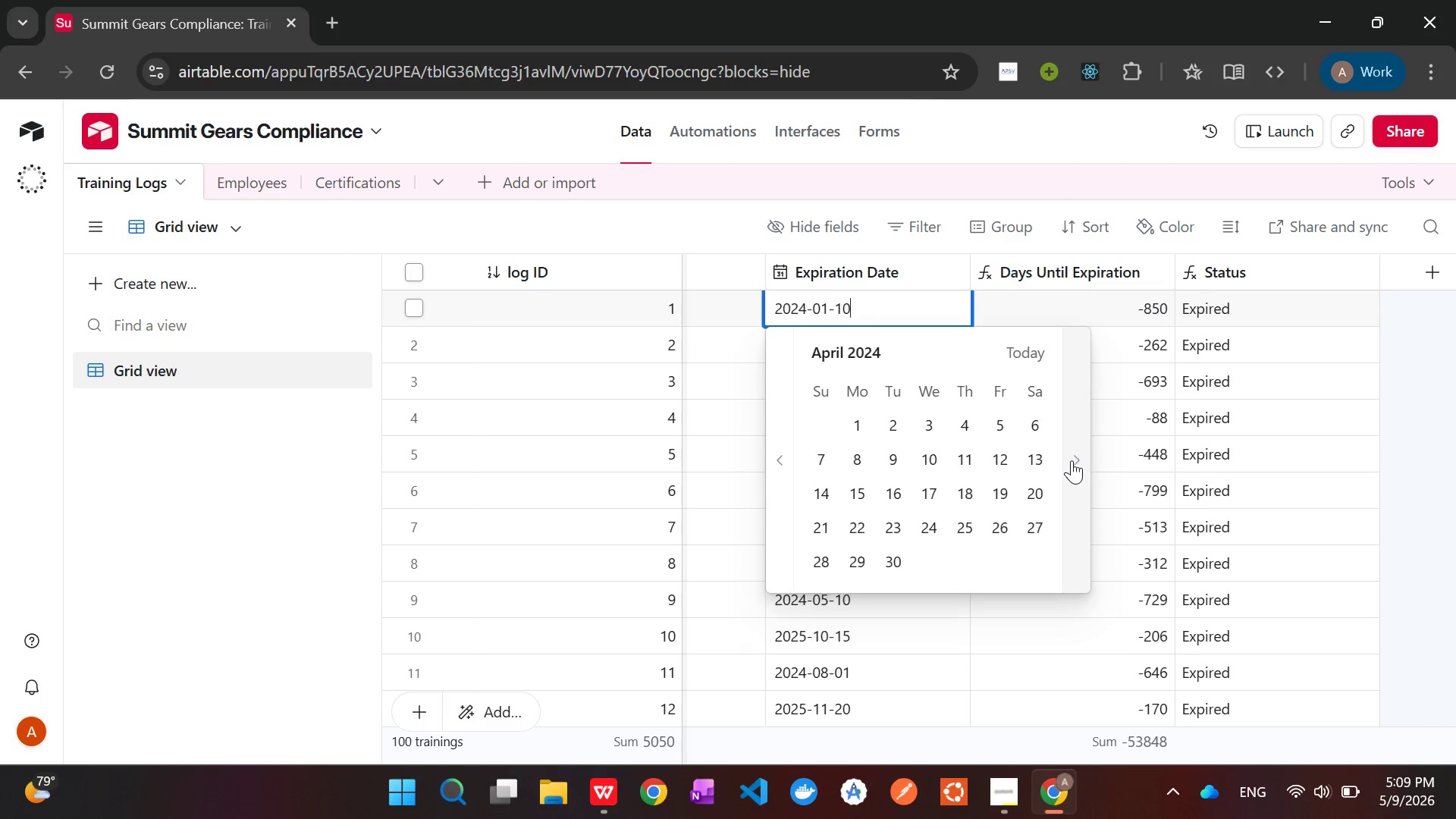 
triple_click([1072, 460])
 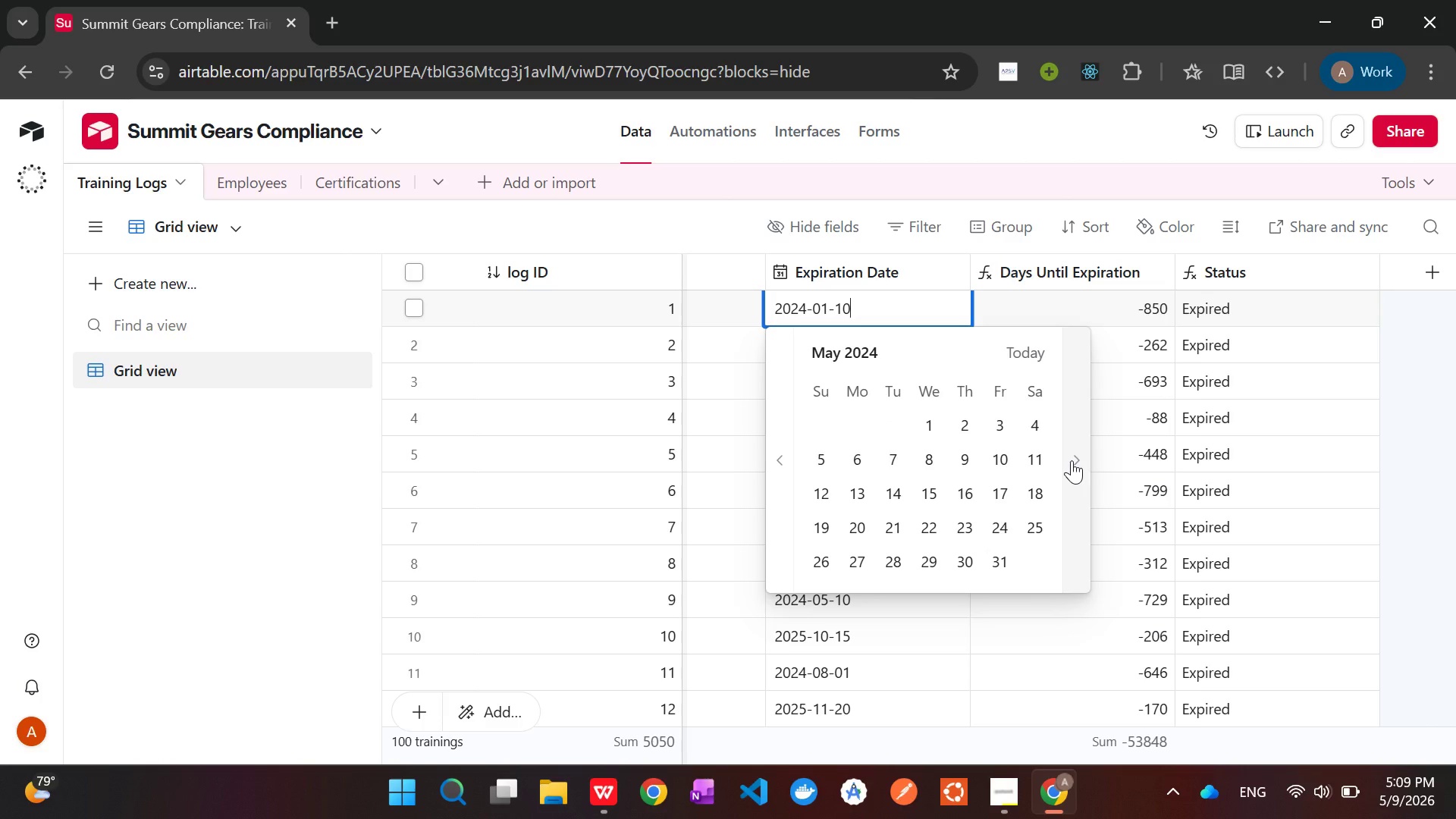 
triple_click([1072, 460])
 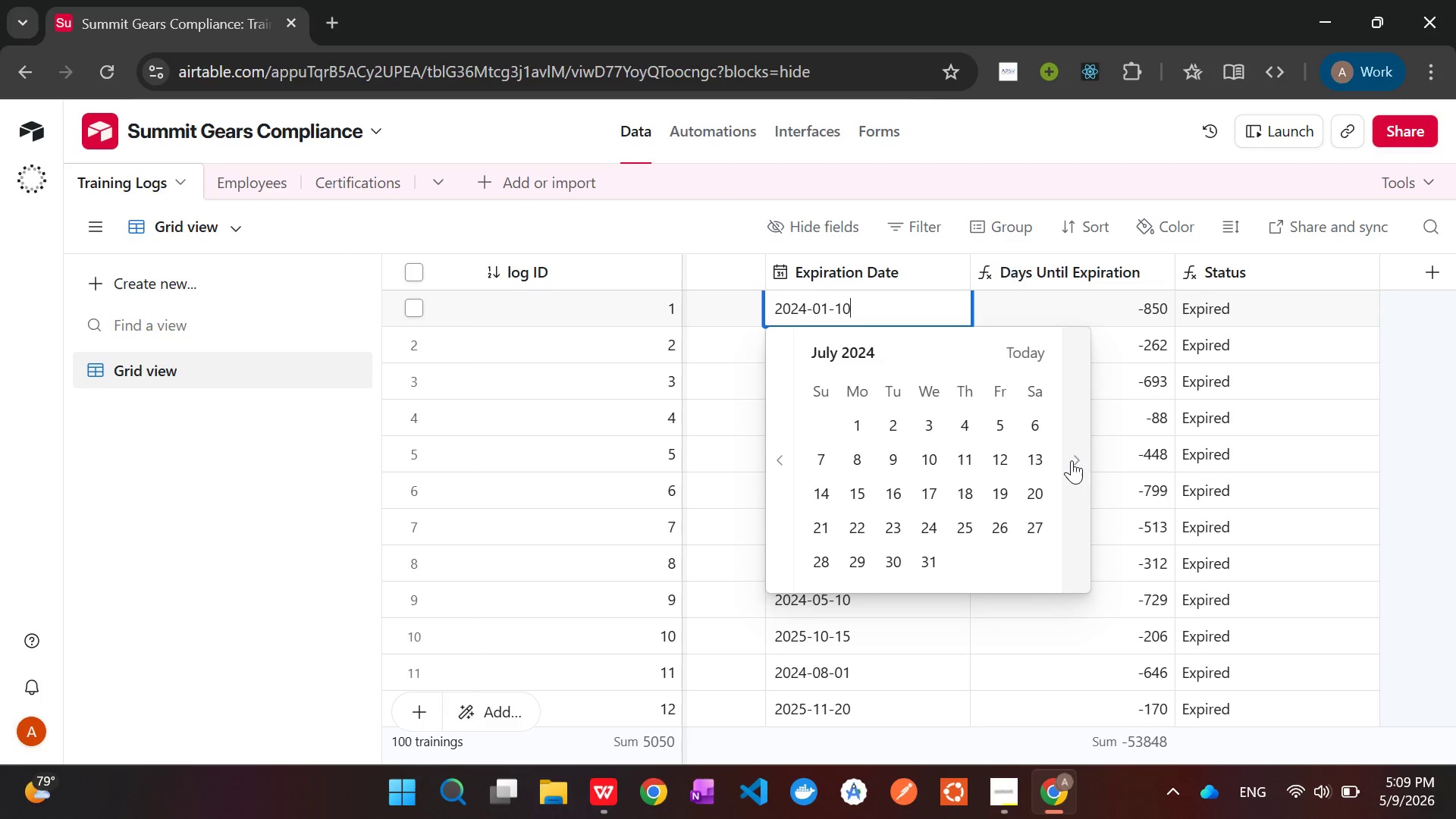 
double_click([1072, 460])
 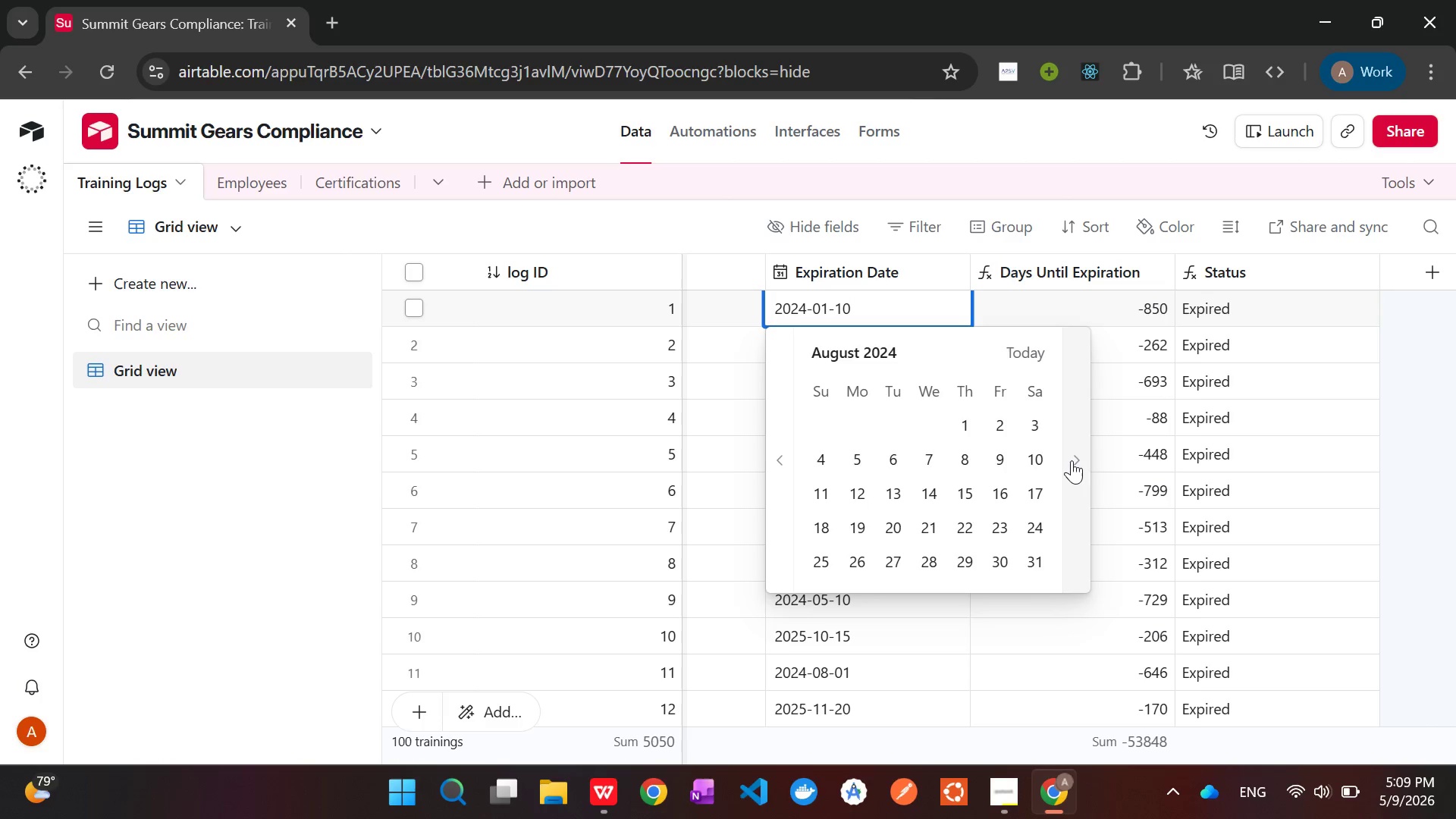 
triple_click([1072, 460])
 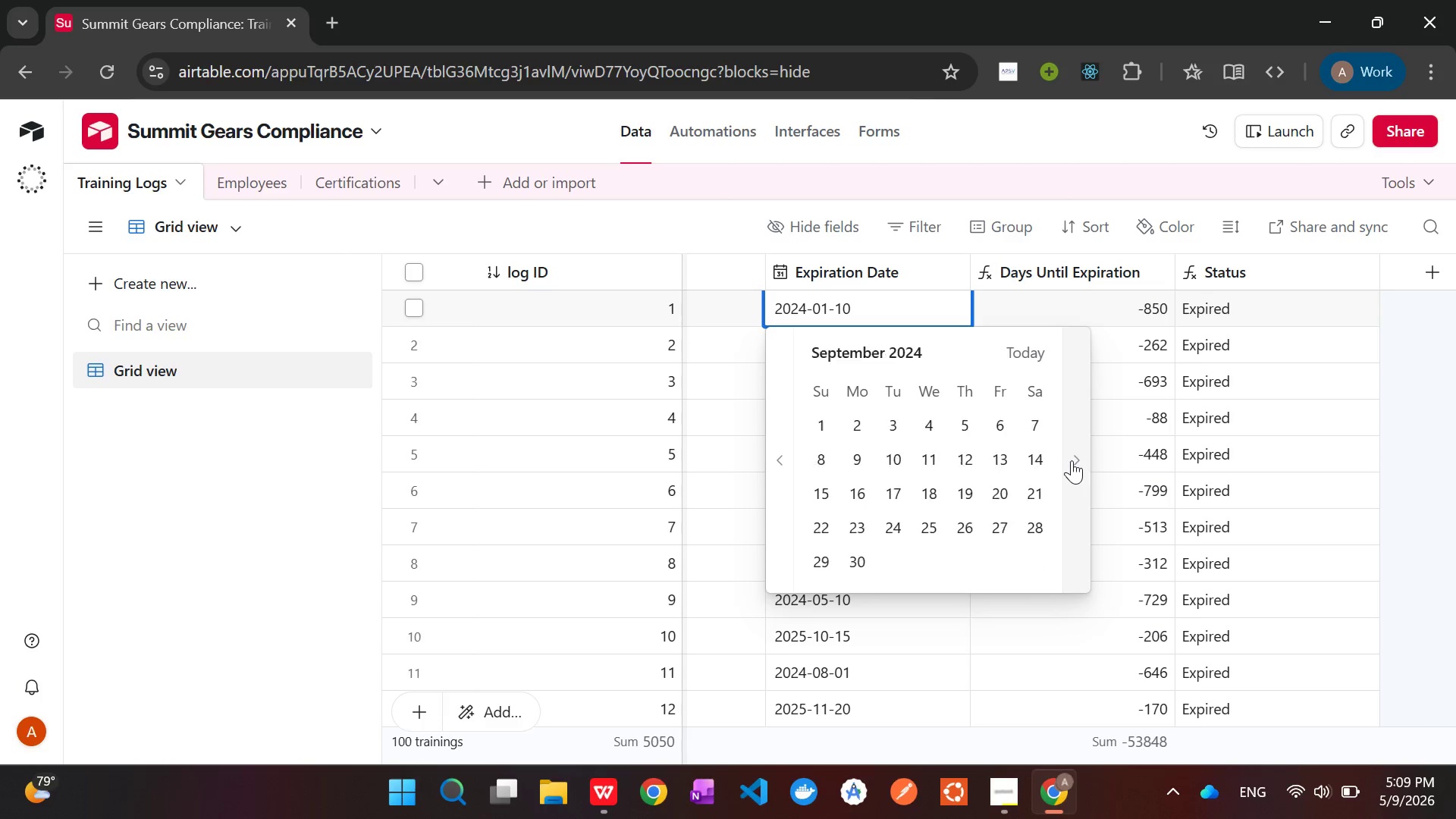 
triple_click([1072, 460])
 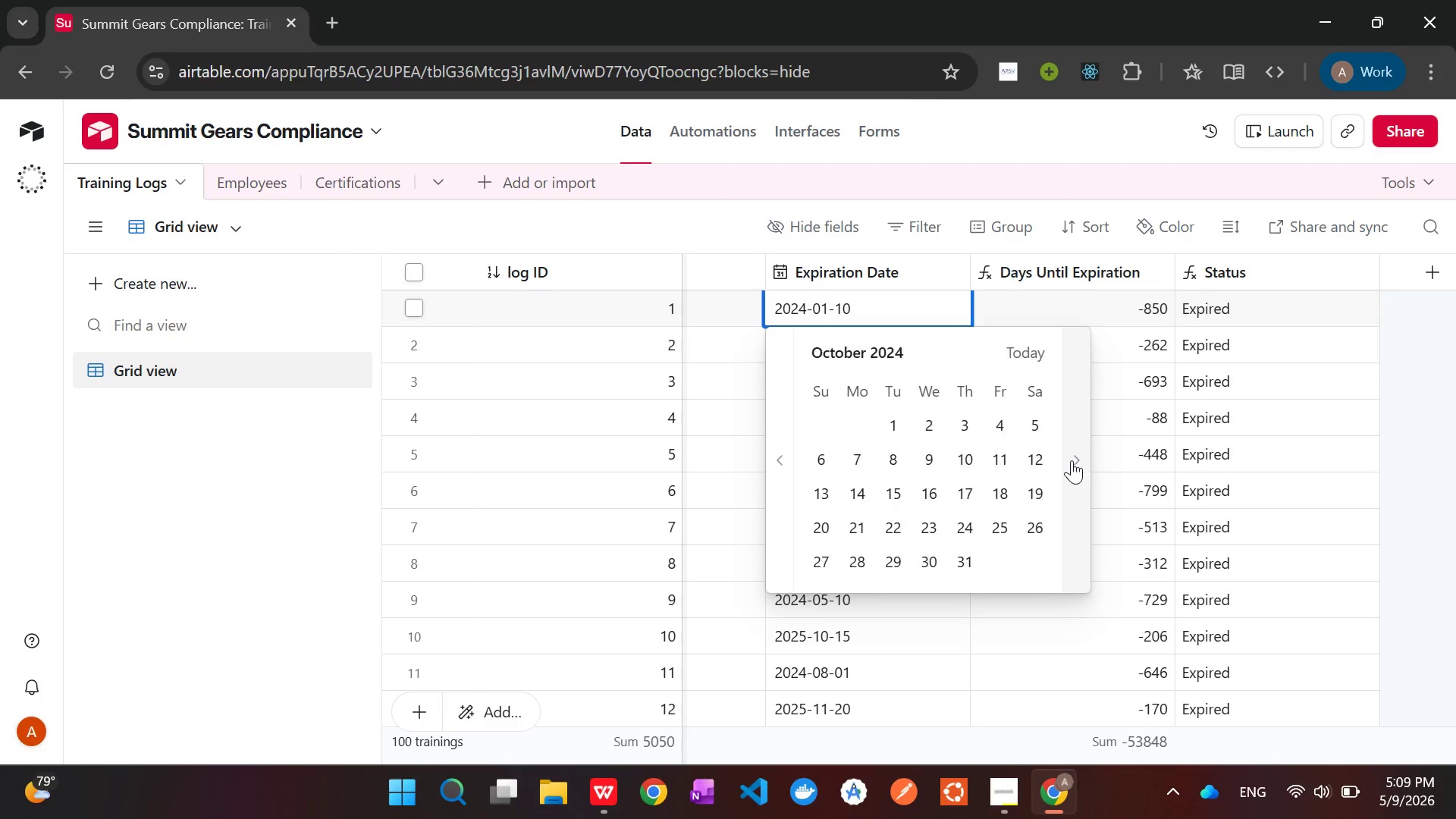 
triple_click([1072, 460])
 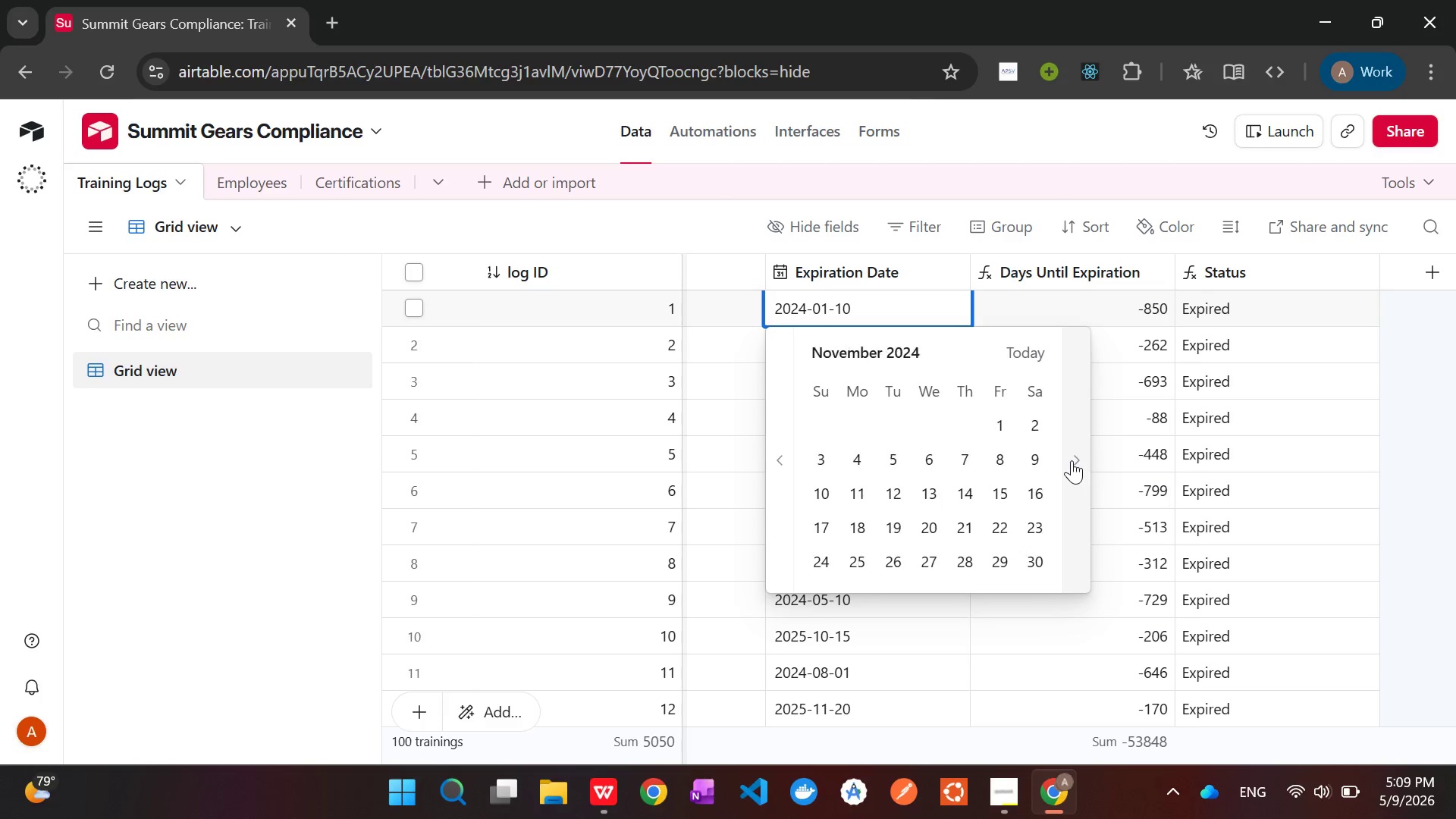 
triple_click([1072, 460])
 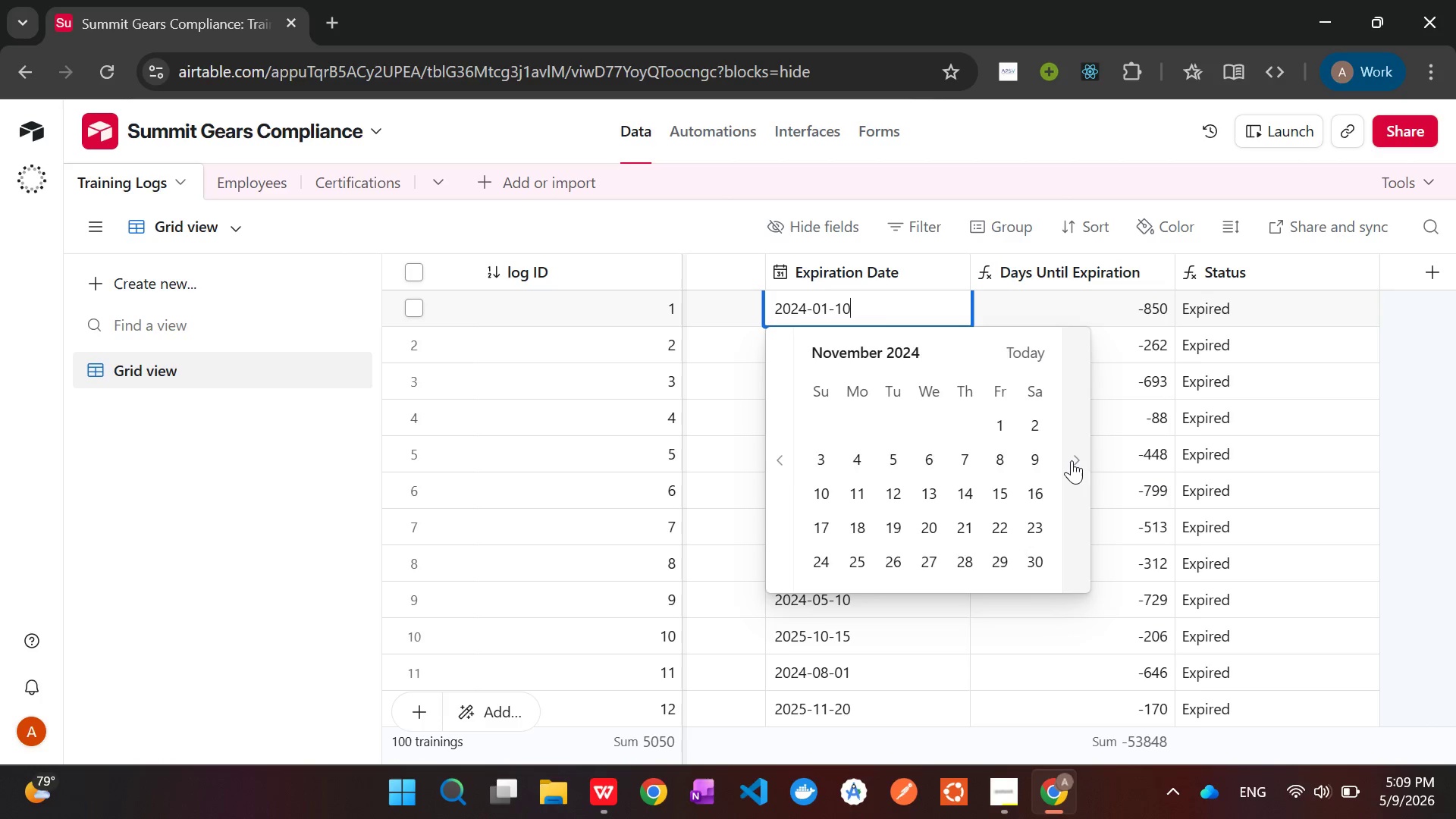 
triple_click([1072, 460])
 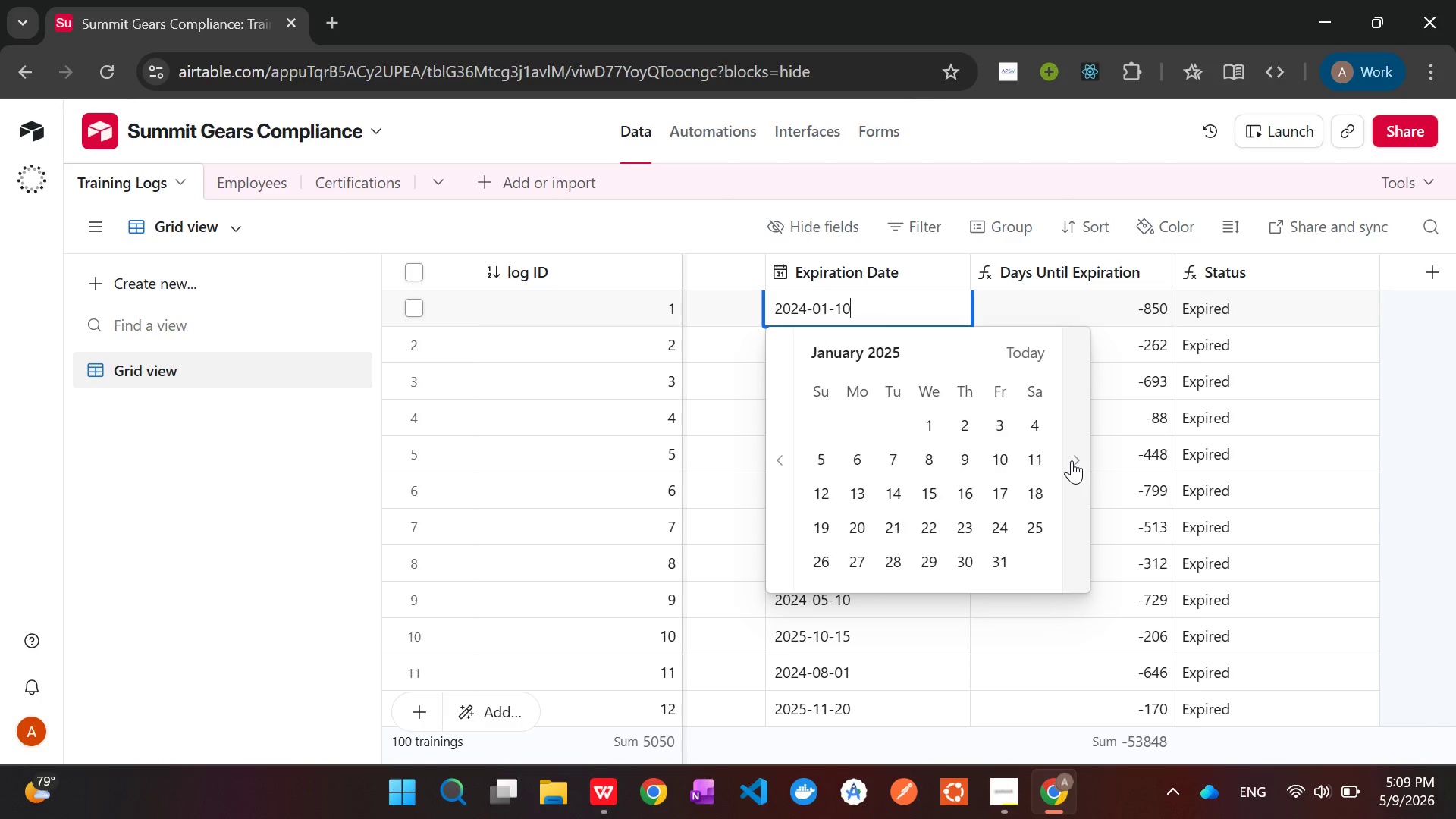 
triple_click([1072, 460])
 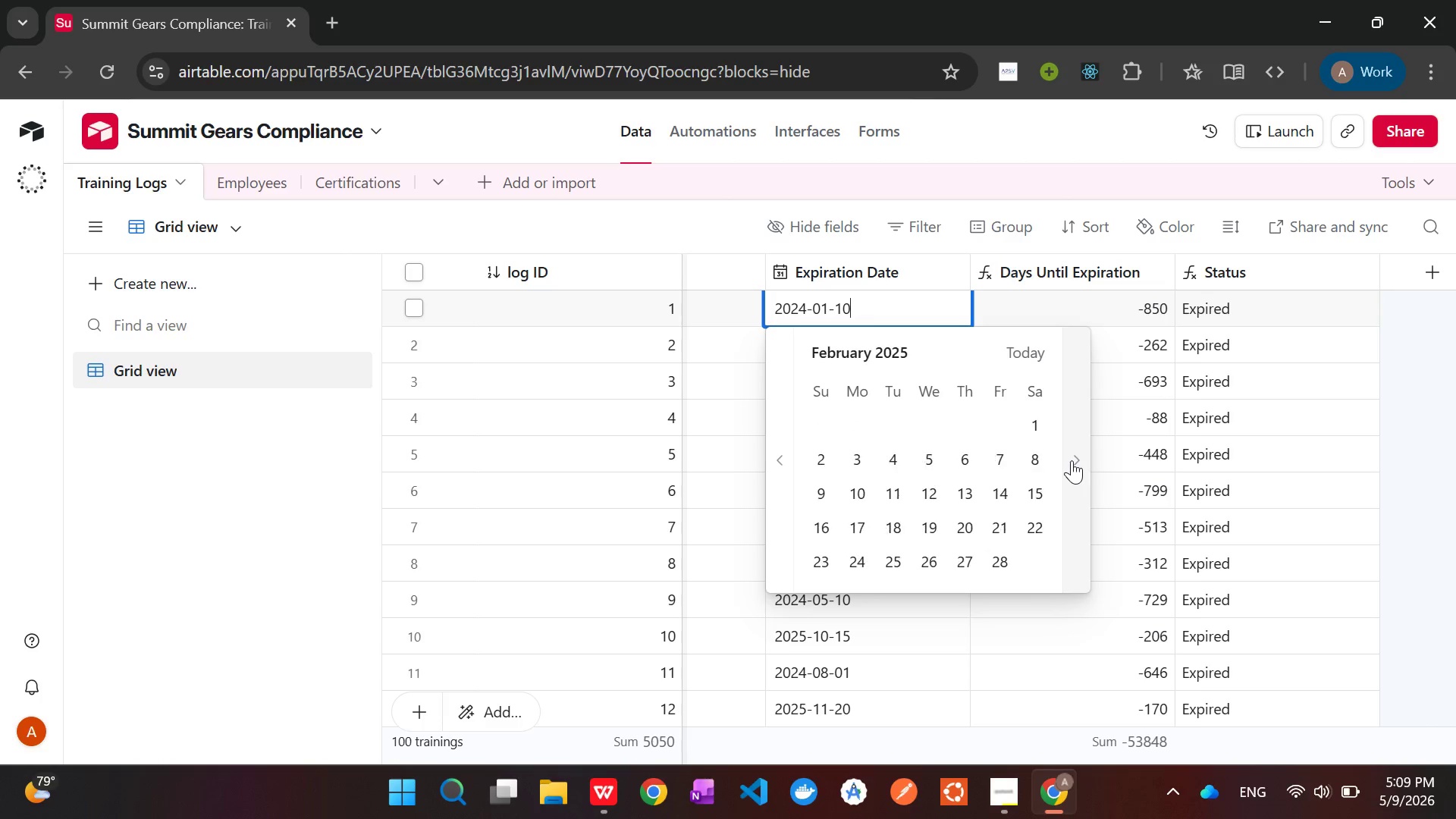 
triple_click([1072, 460])
 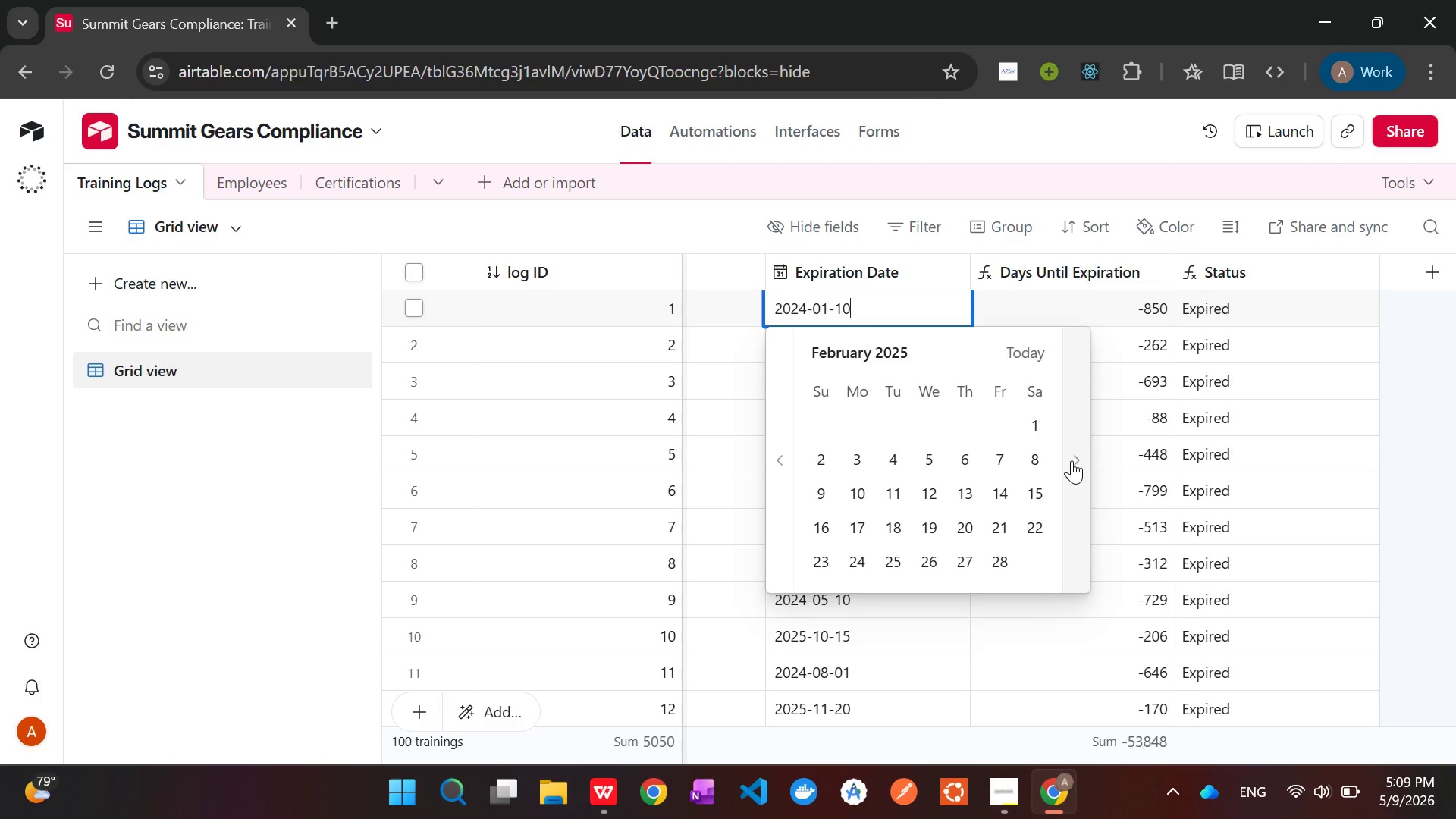 
triple_click([1072, 460])
 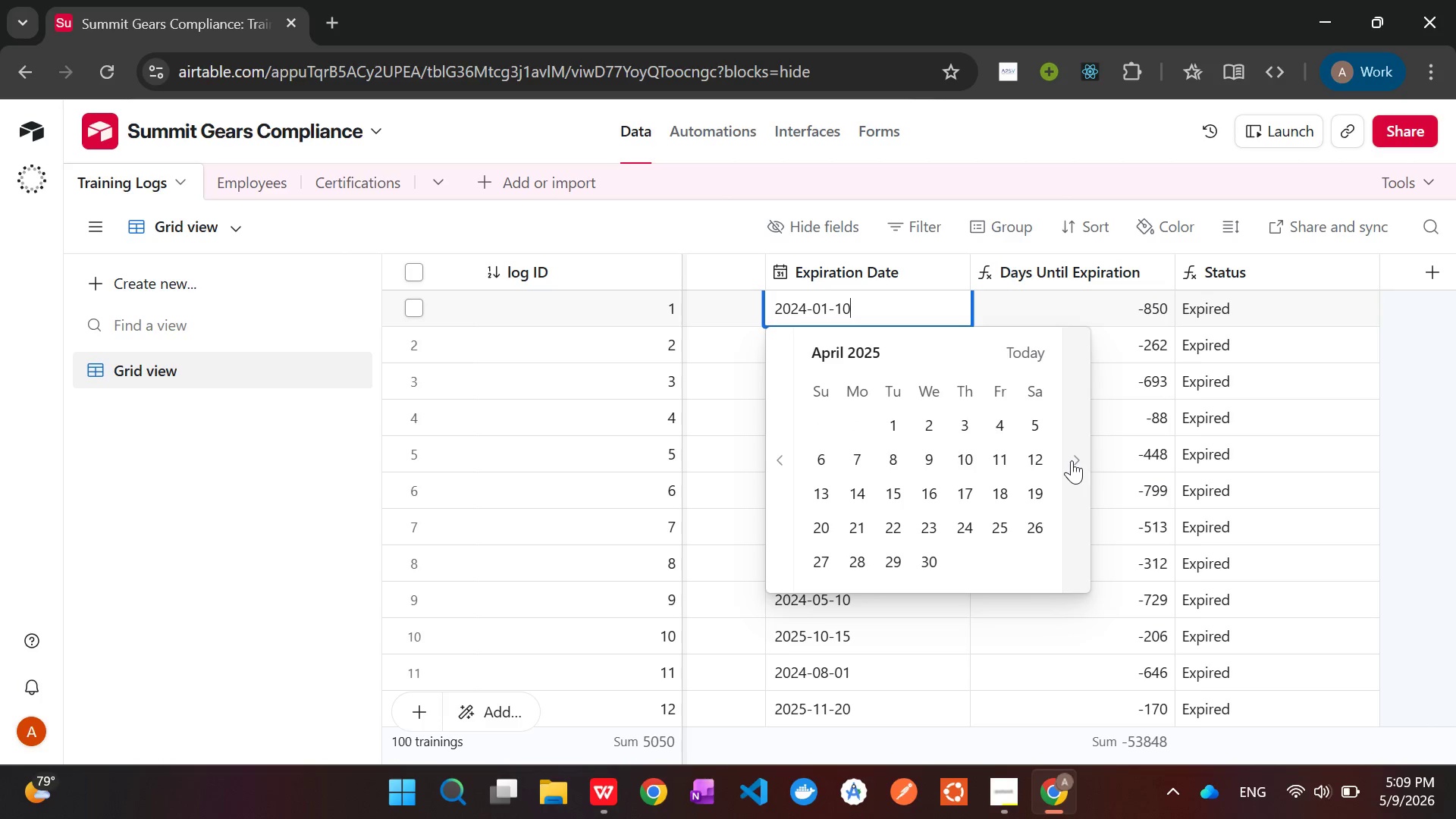 
triple_click([1072, 460])
 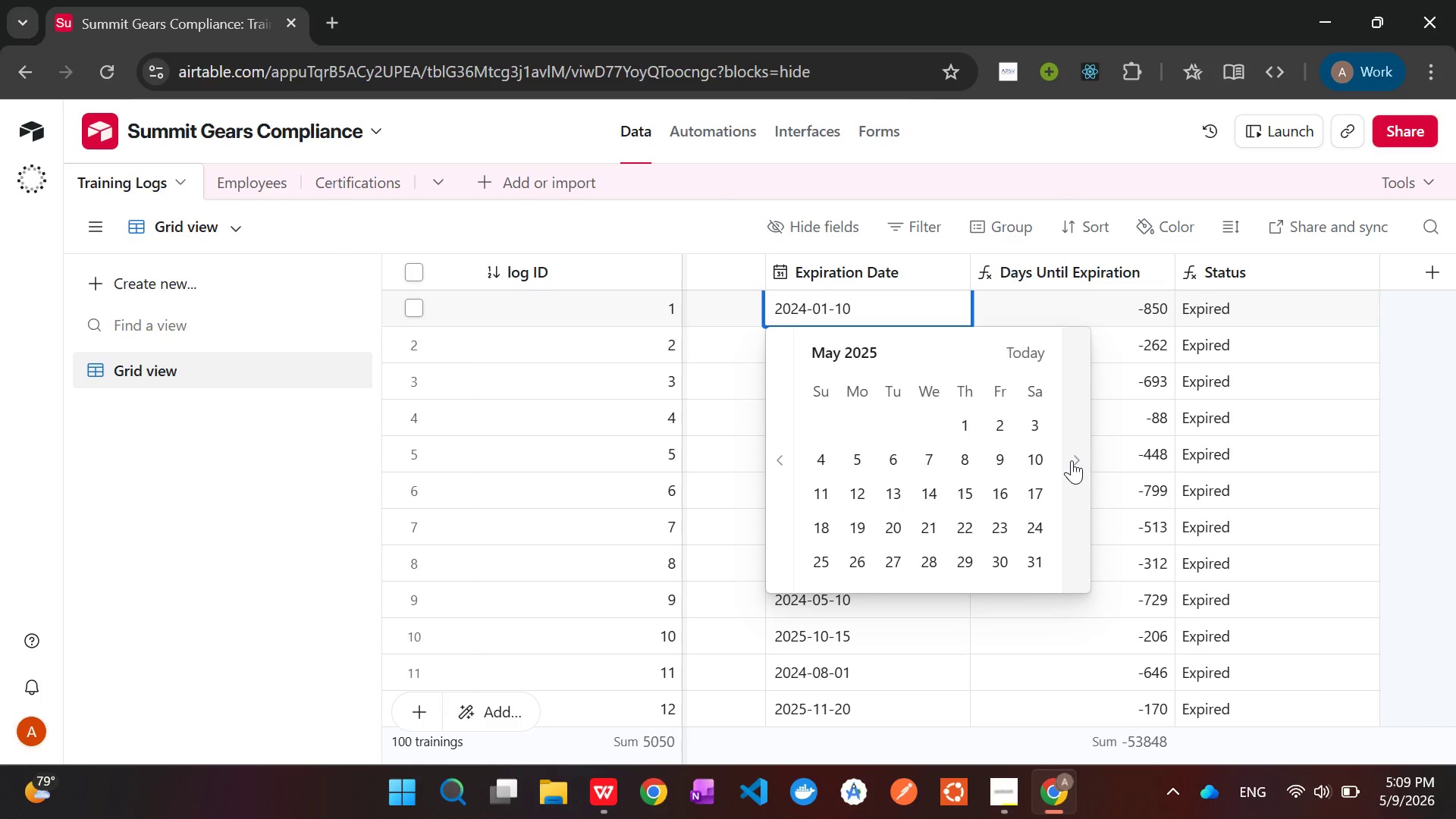 
triple_click([1072, 460])
 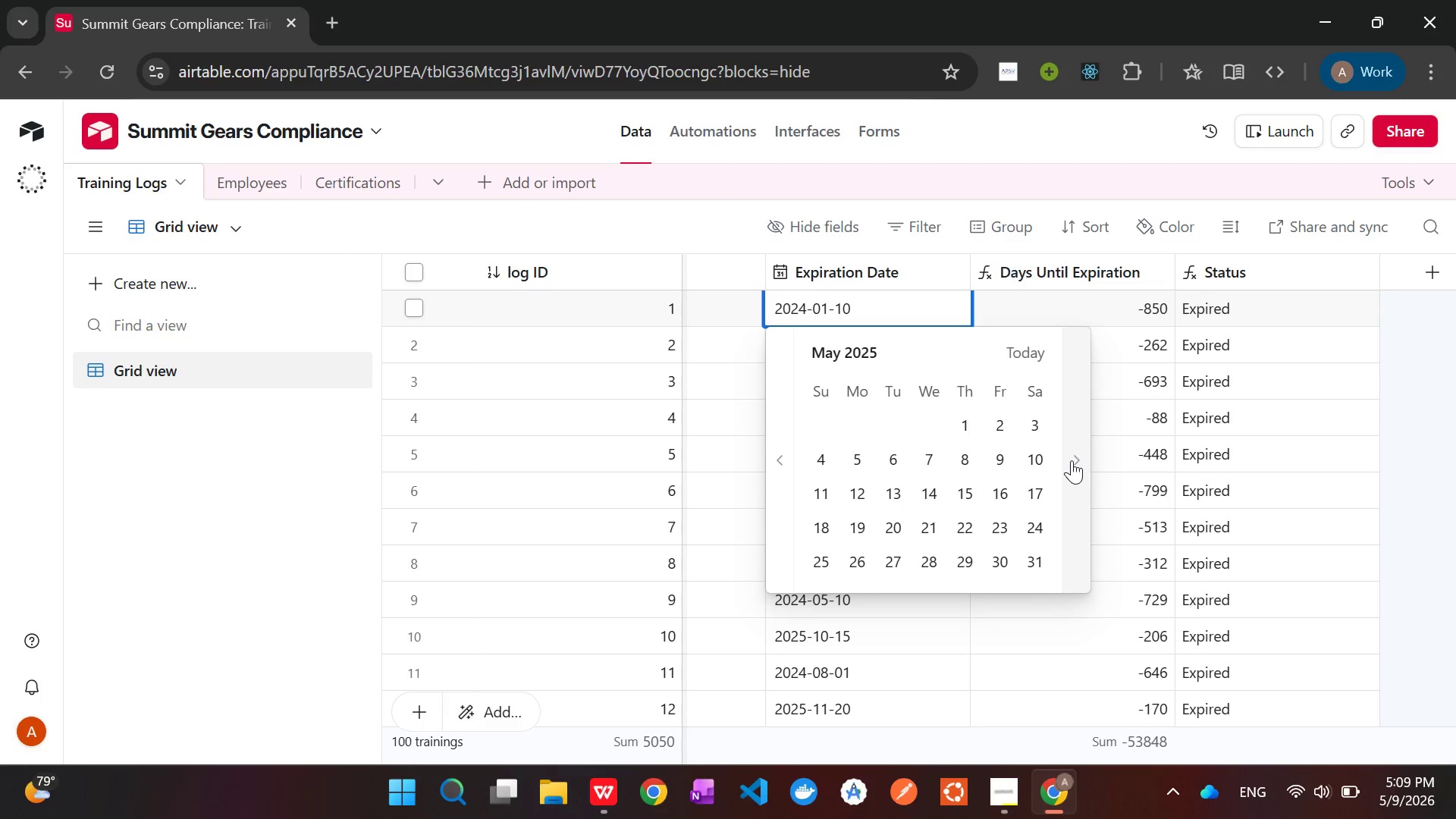 
triple_click([1072, 460])
 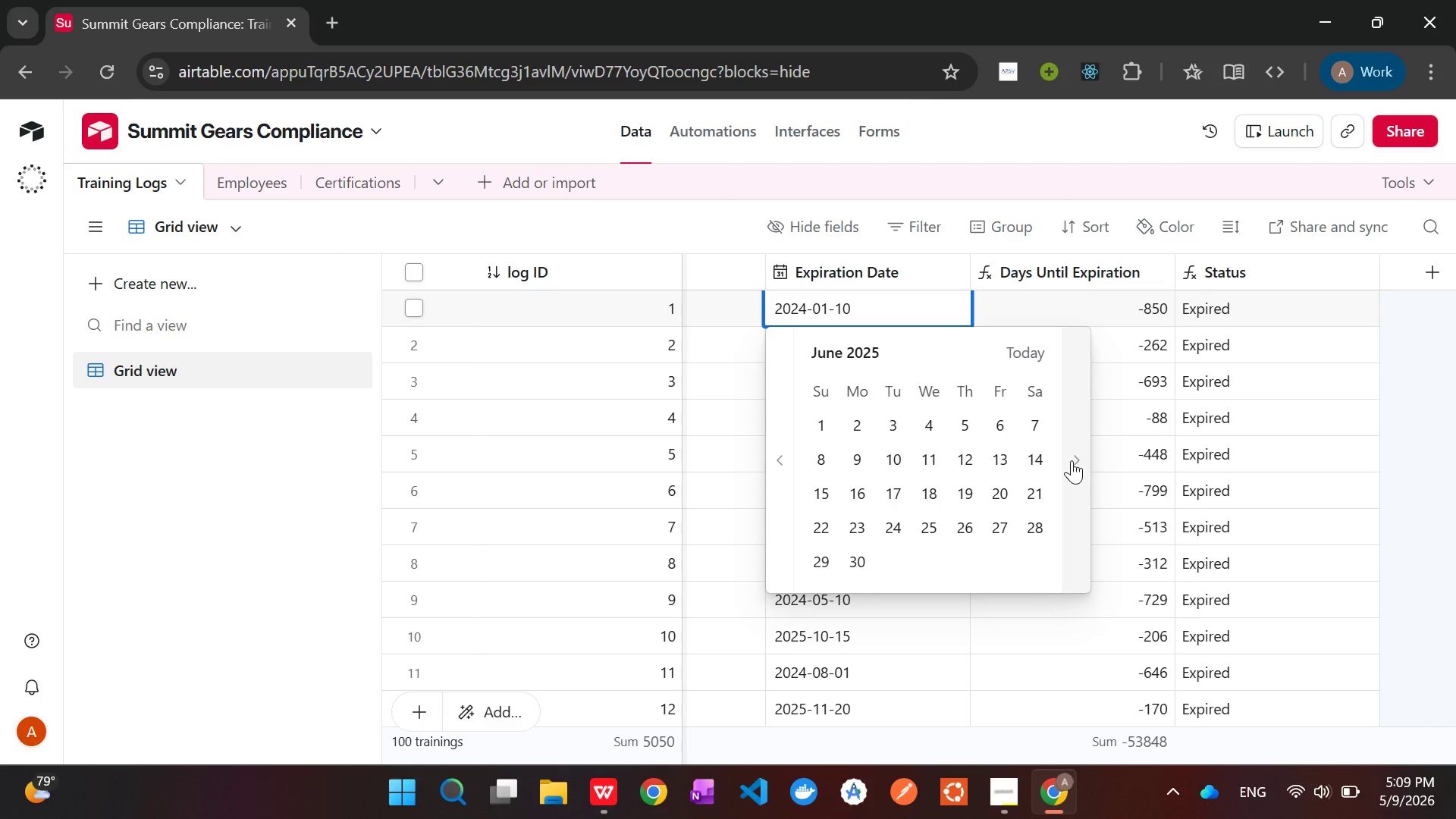 
triple_click([1072, 460])
 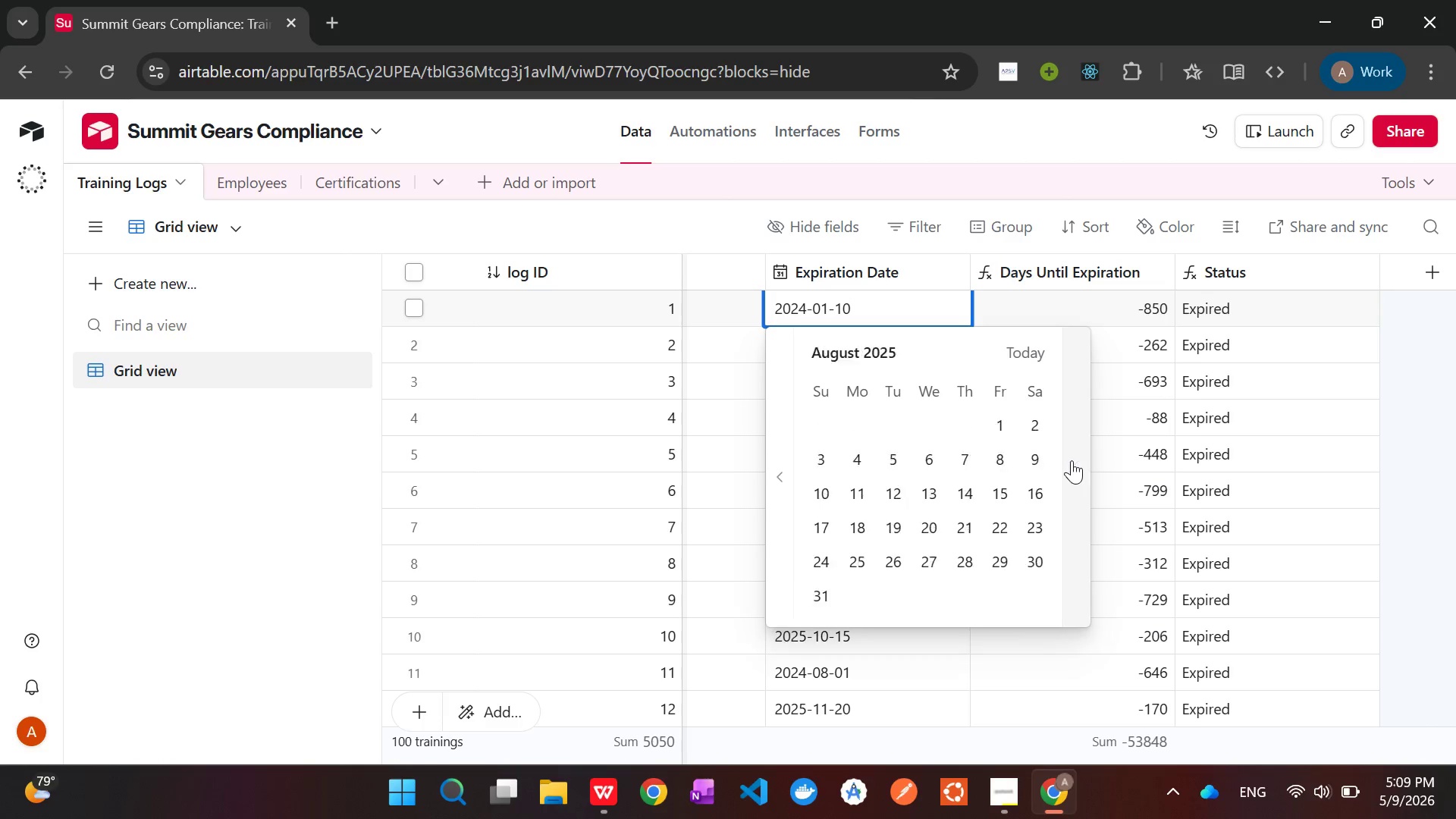 
triple_click([1072, 460])
 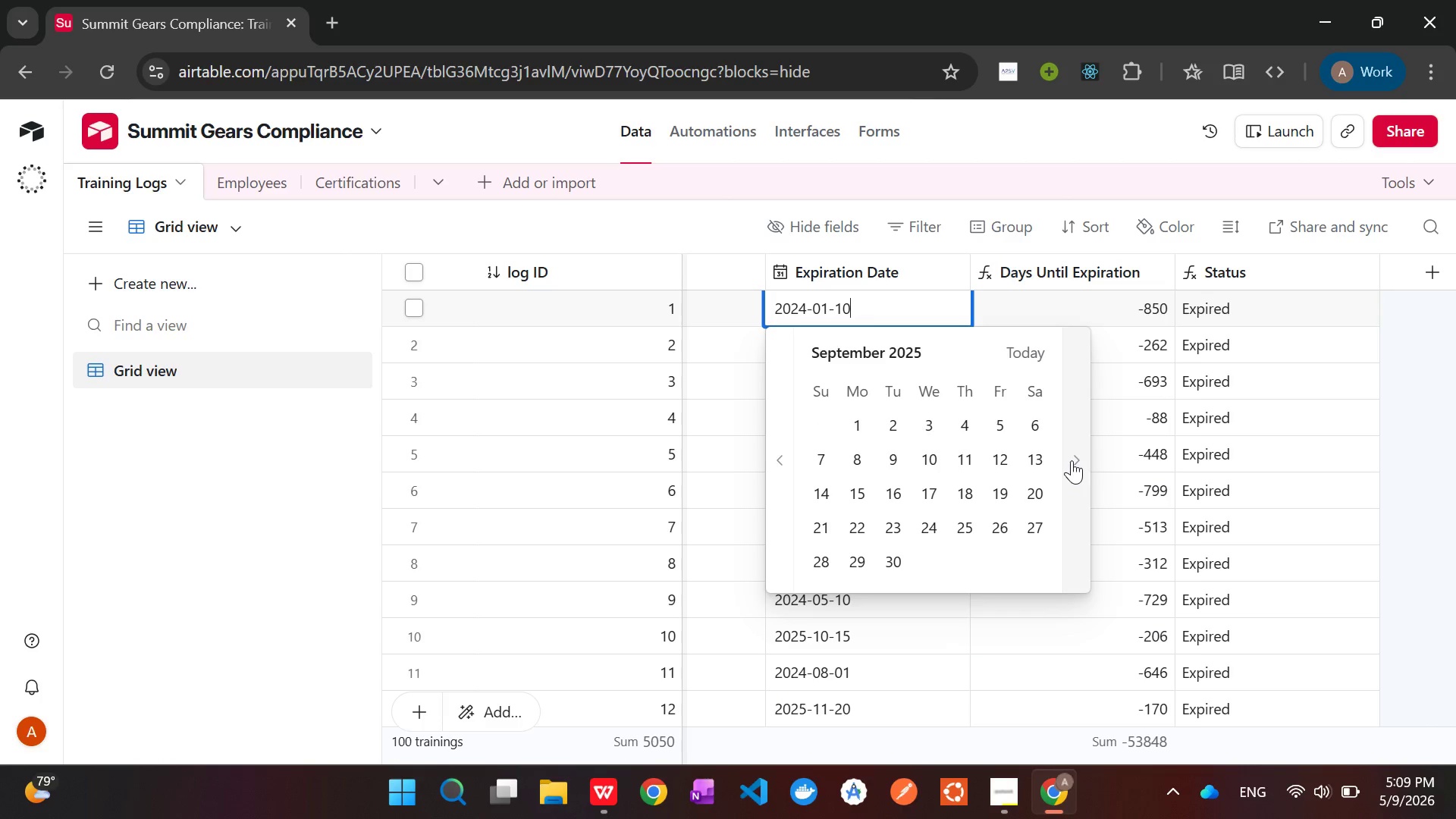 
triple_click([1072, 460])
 